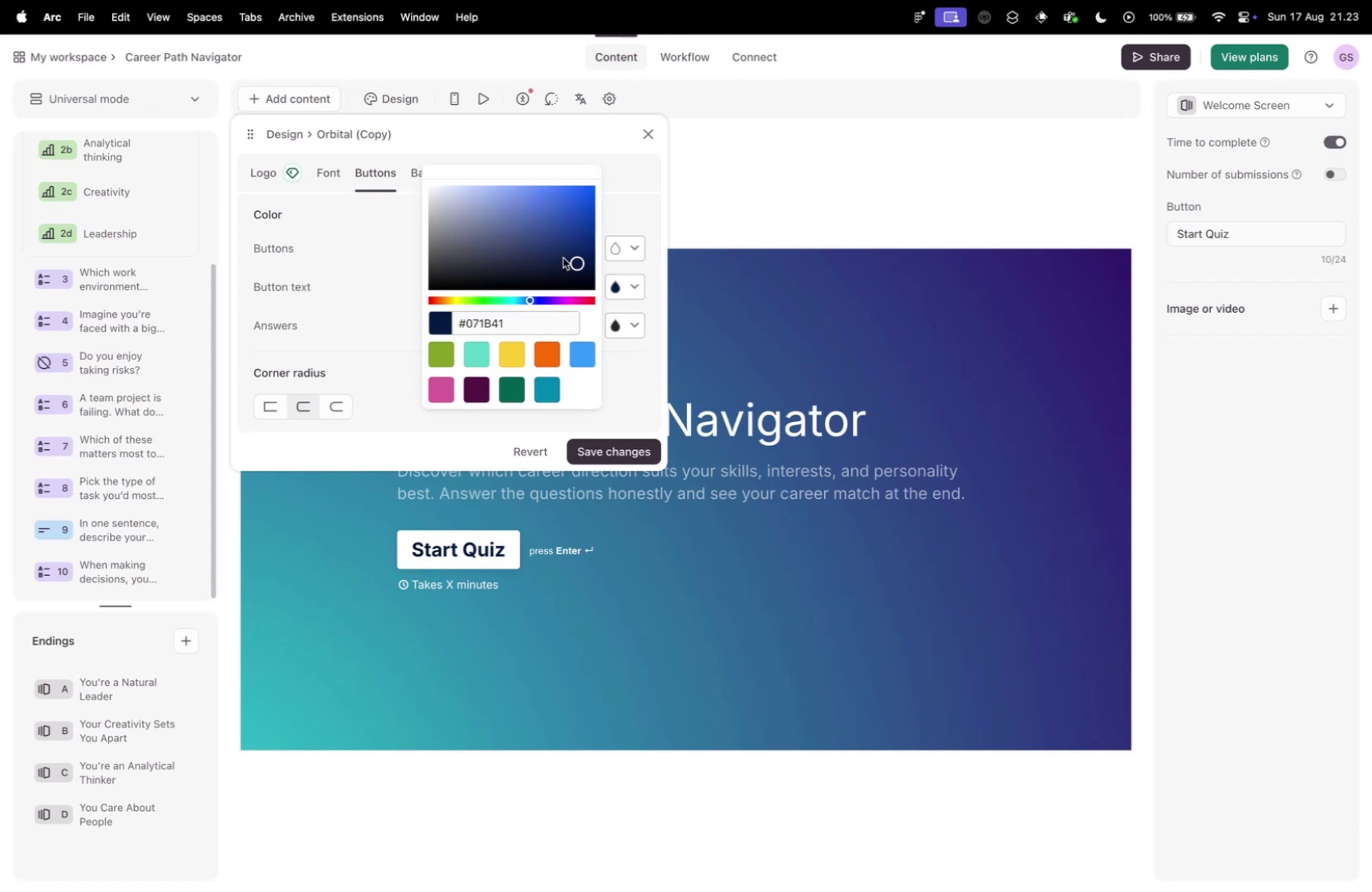 
left_click_drag(start_coordinate=[573, 259], to_coordinate=[565, 245])
 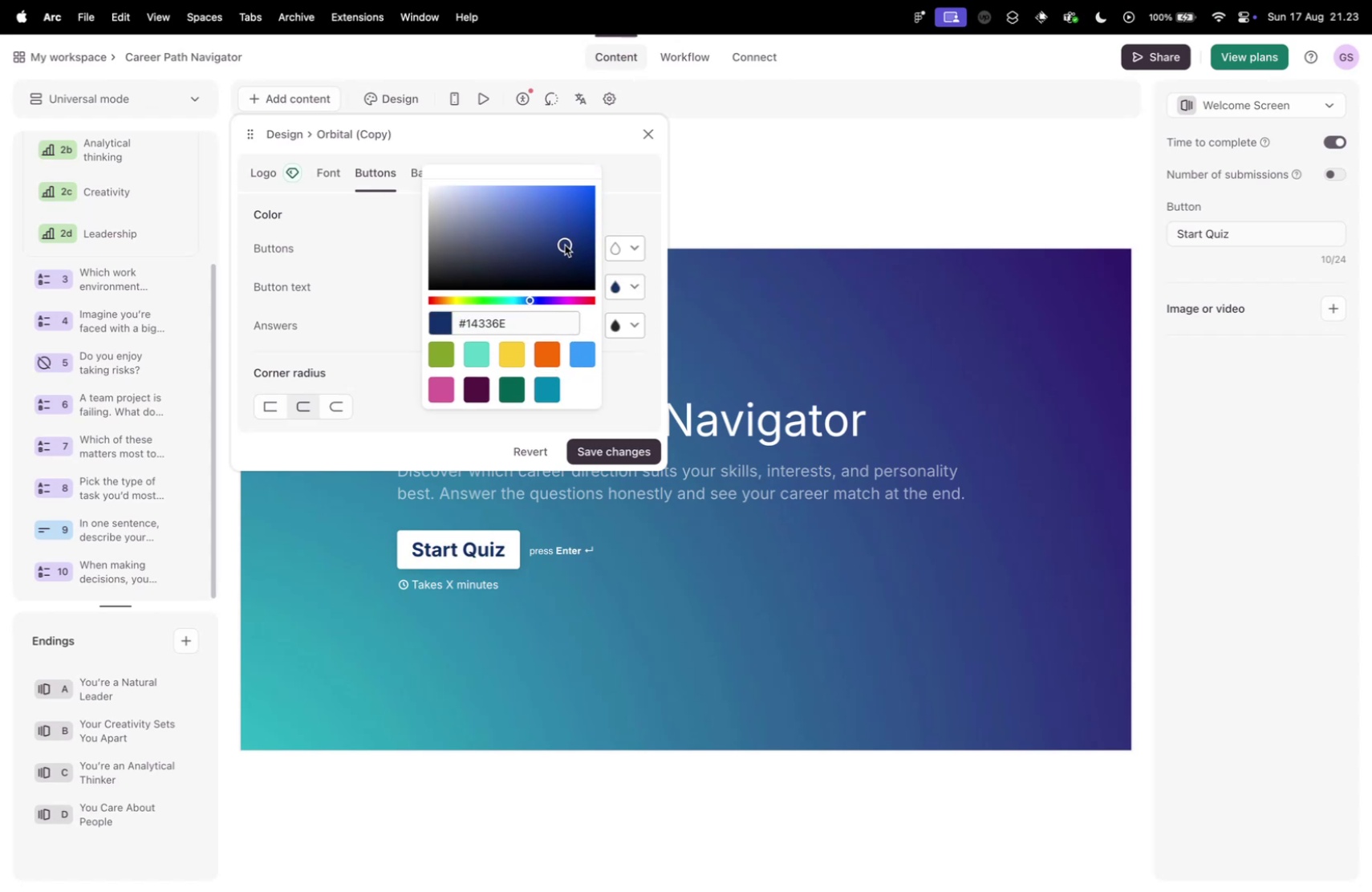 
left_click_drag(start_coordinate=[566, 245], to_coordinate=[562, 233])
 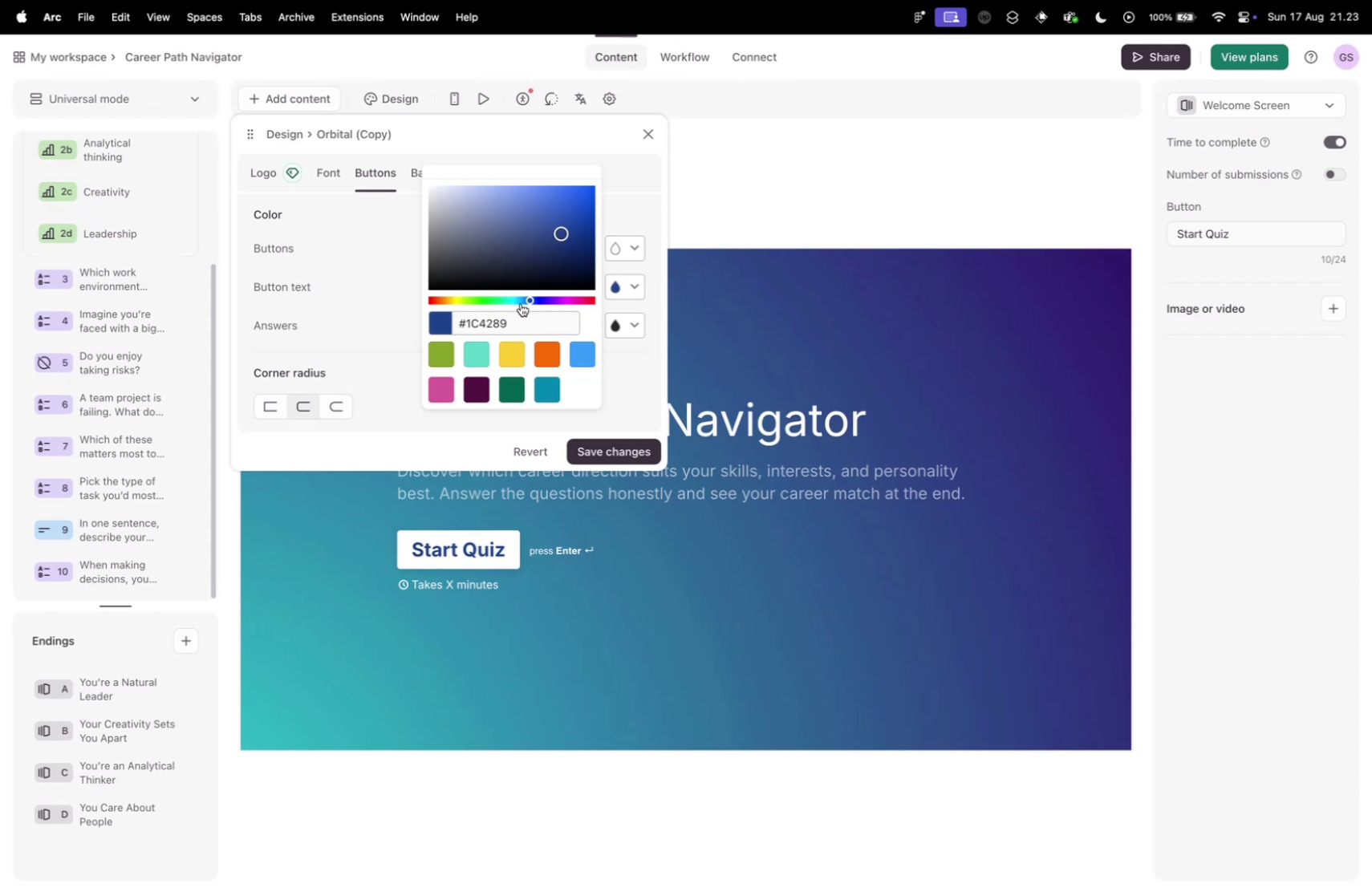 
left_click_drag(start_coordinate=[528, 299], to_coordinate=[521, 299])
 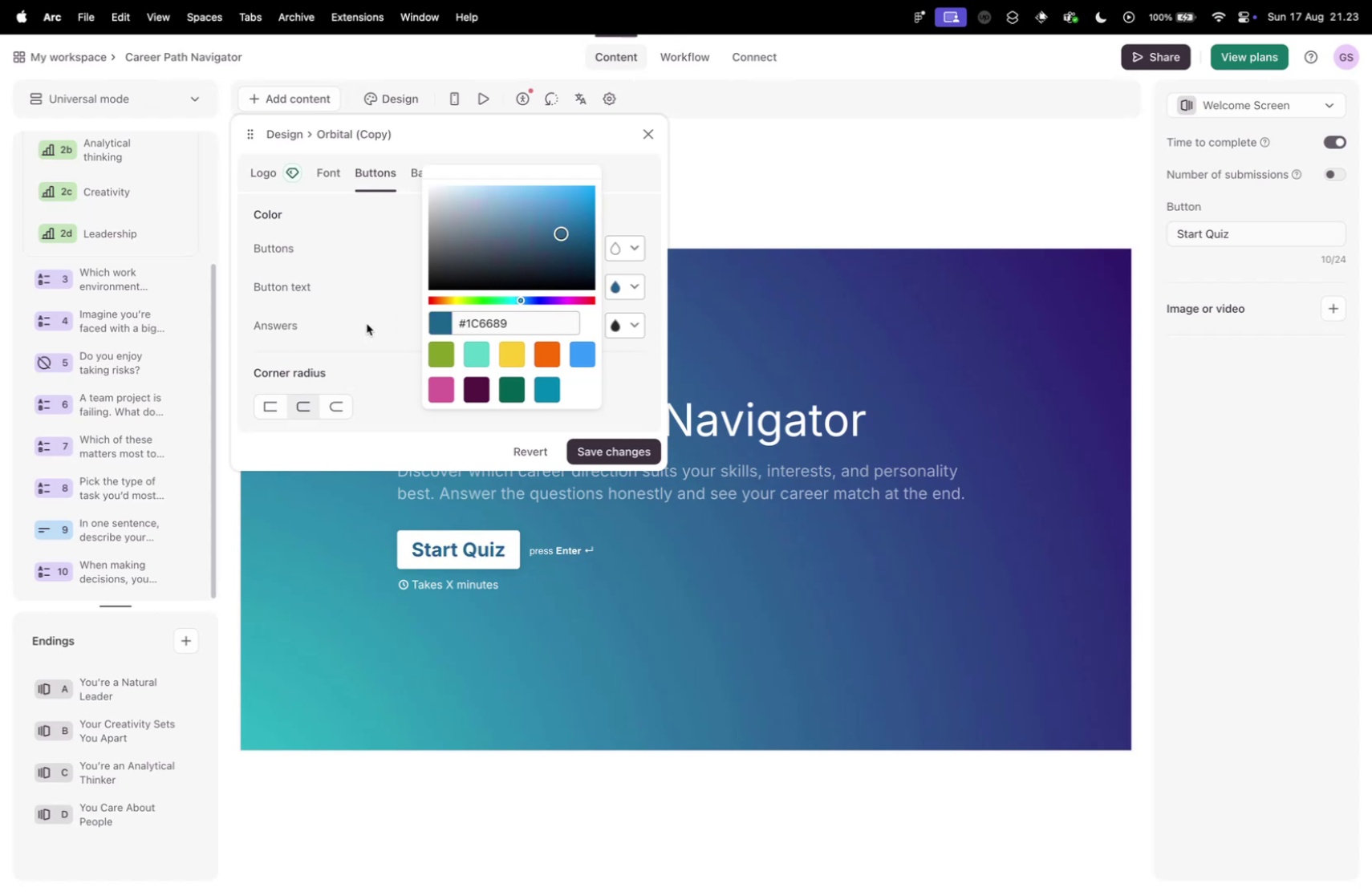 
left_click([341, 343])
 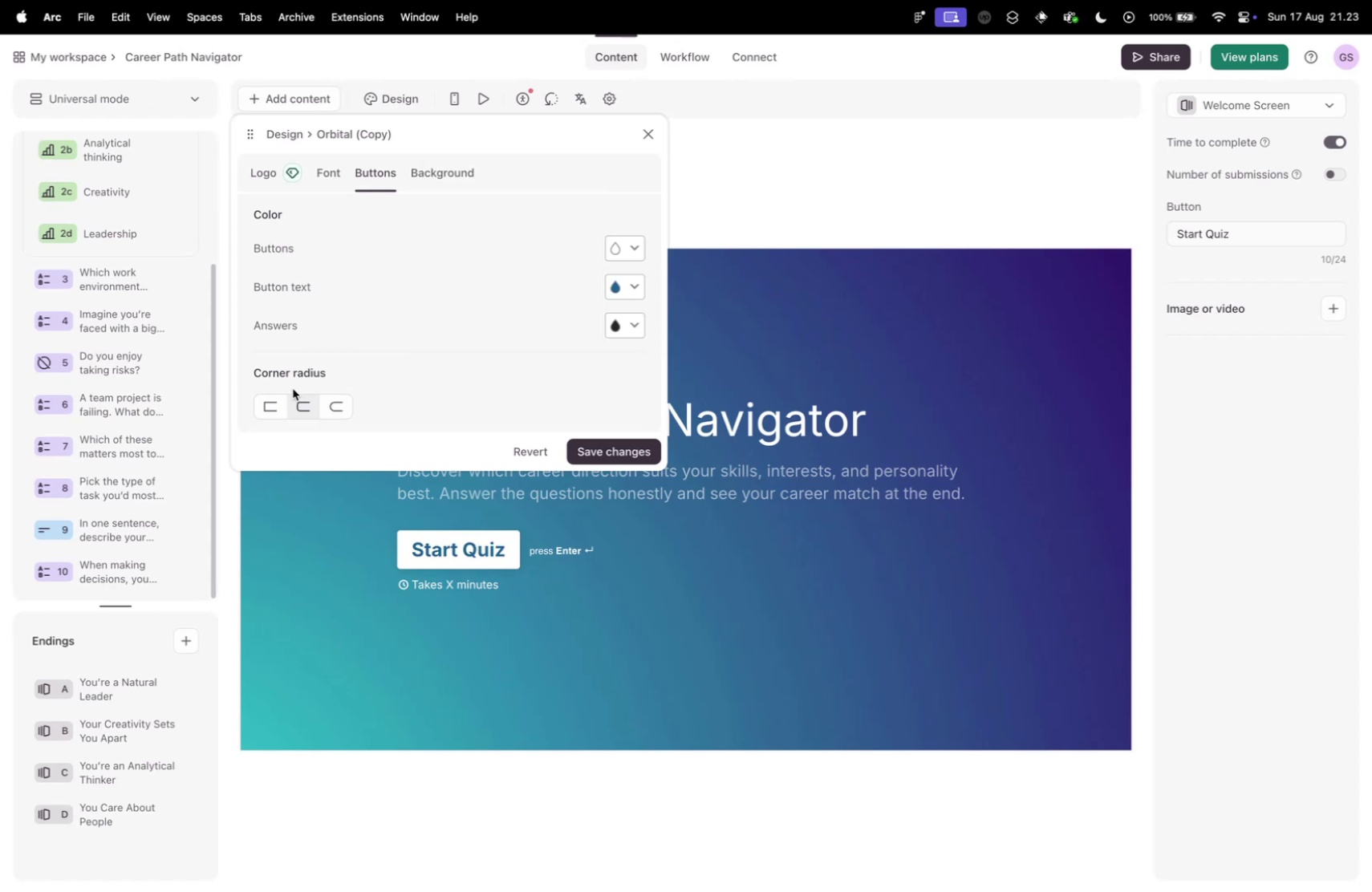 
left_click([278, 400])
 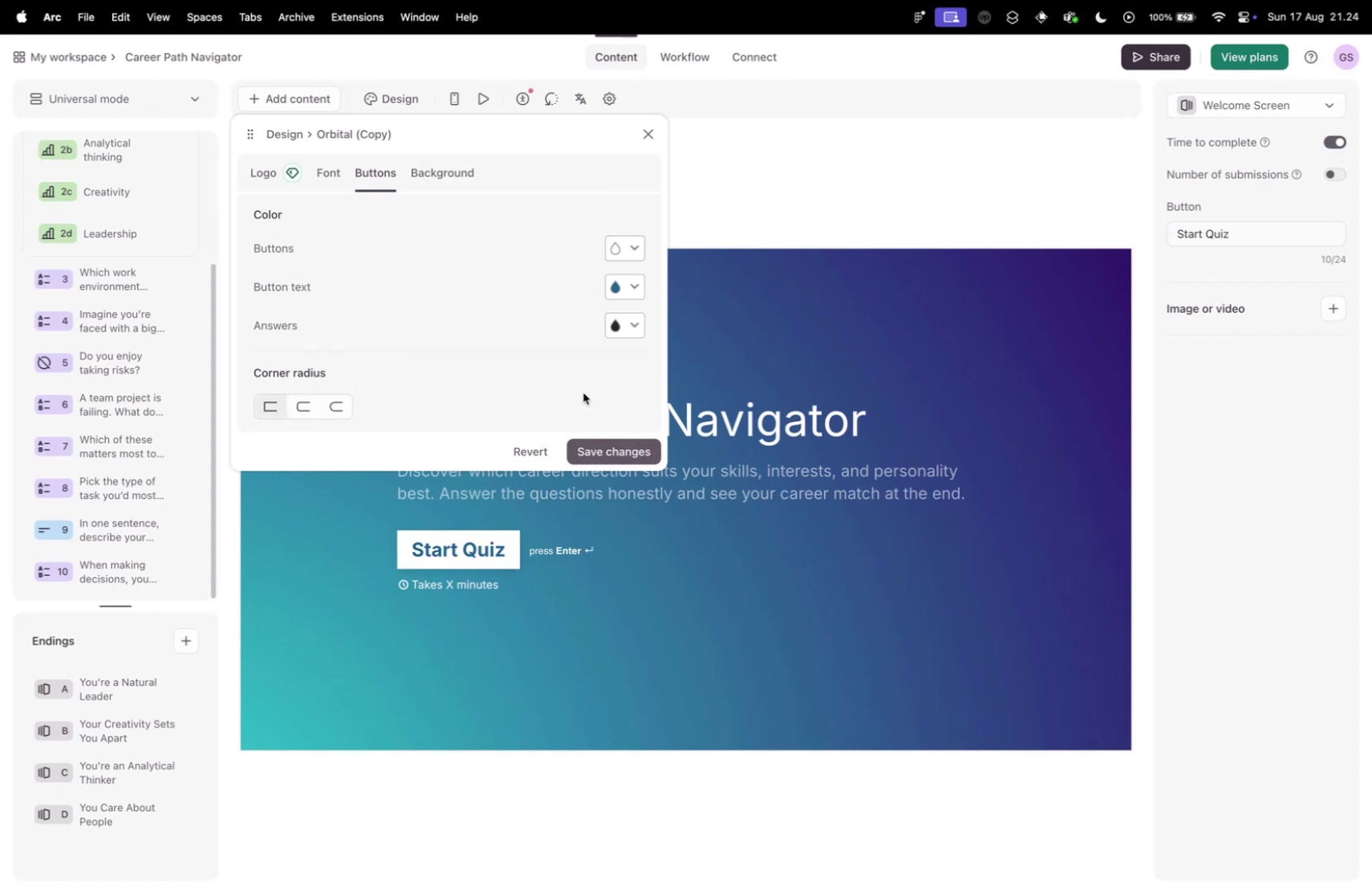 
left_click([455, 176])
 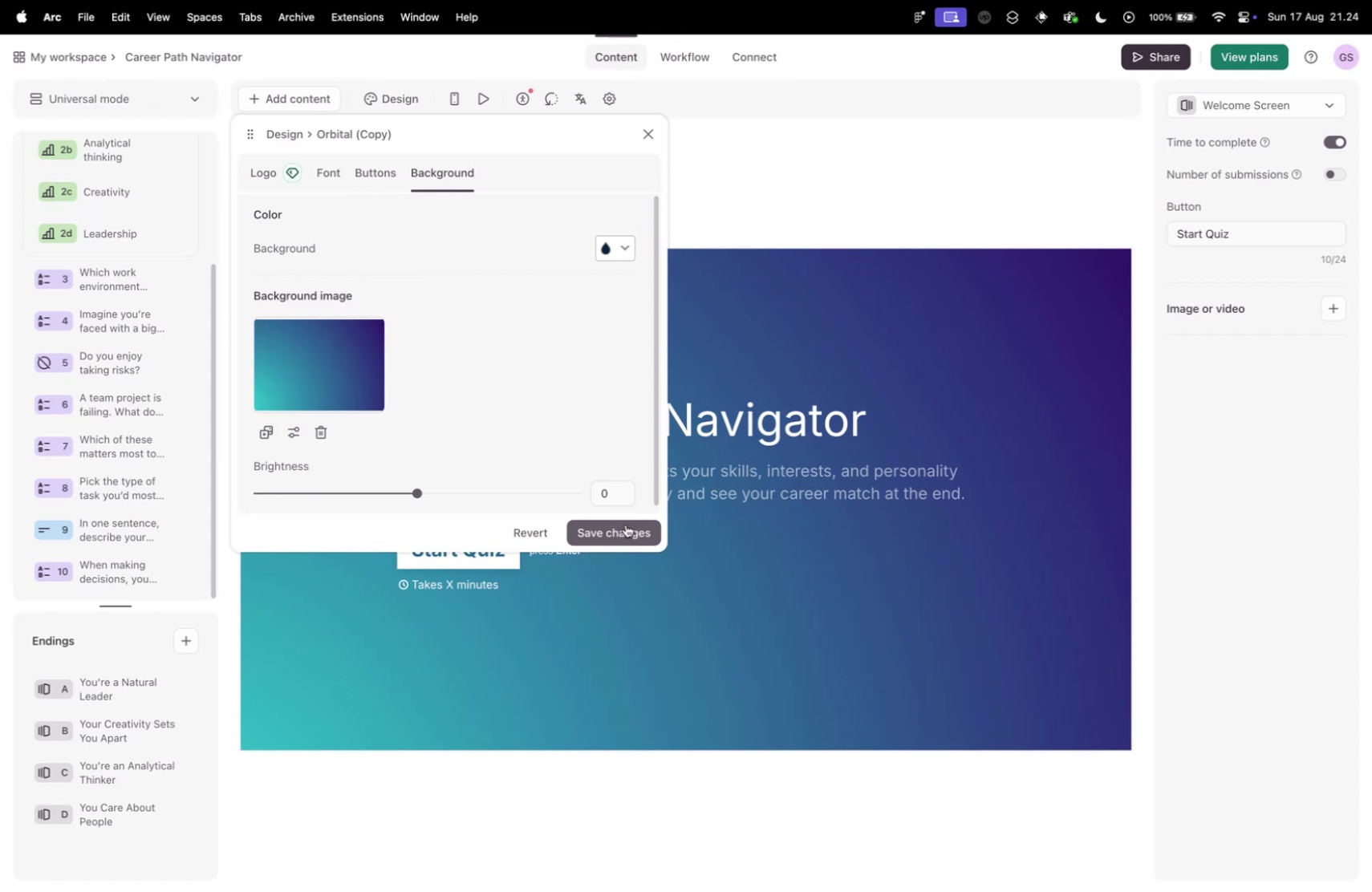 
left_click([626, 524])
 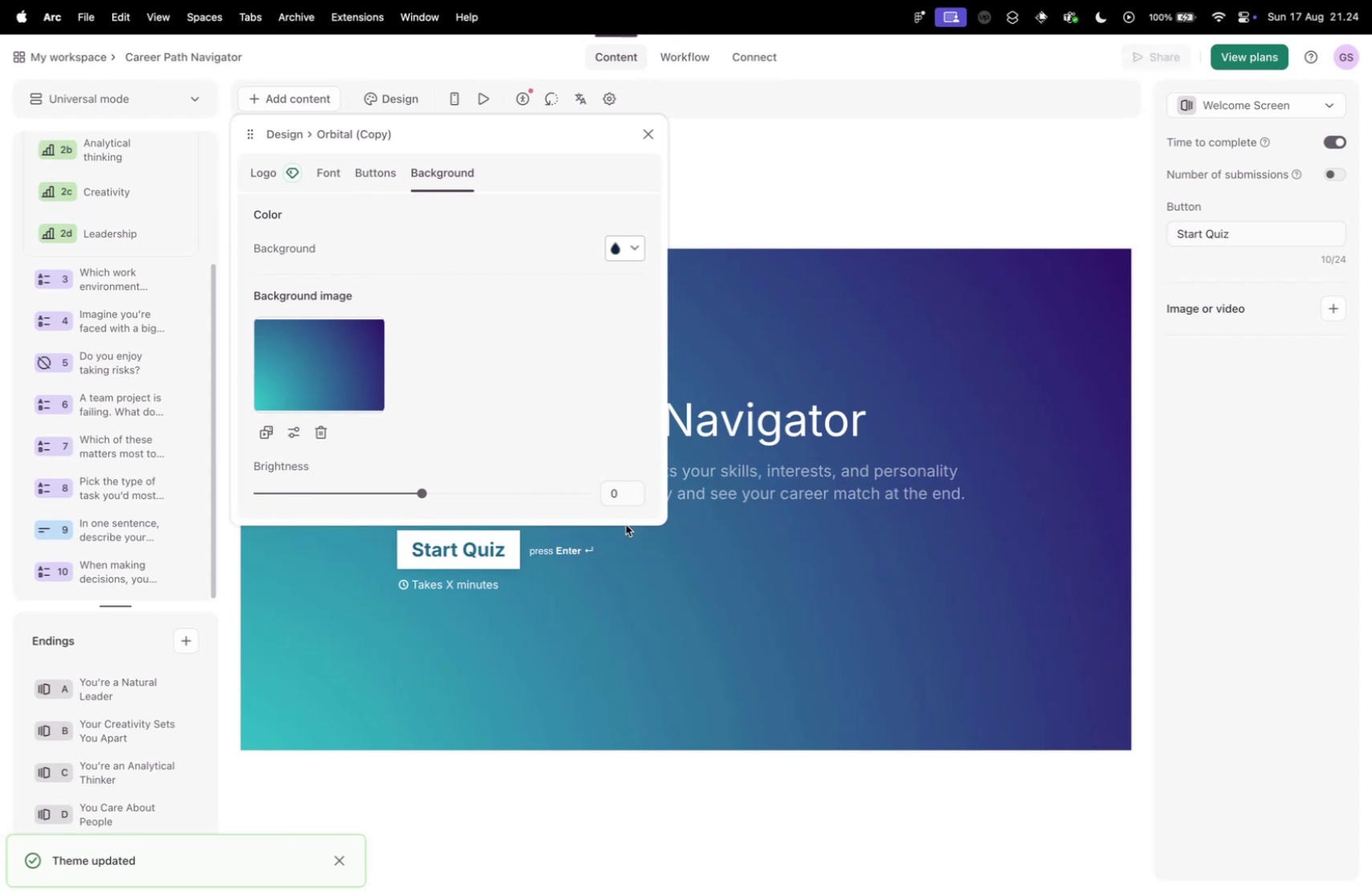 
left_click([656, 137])
 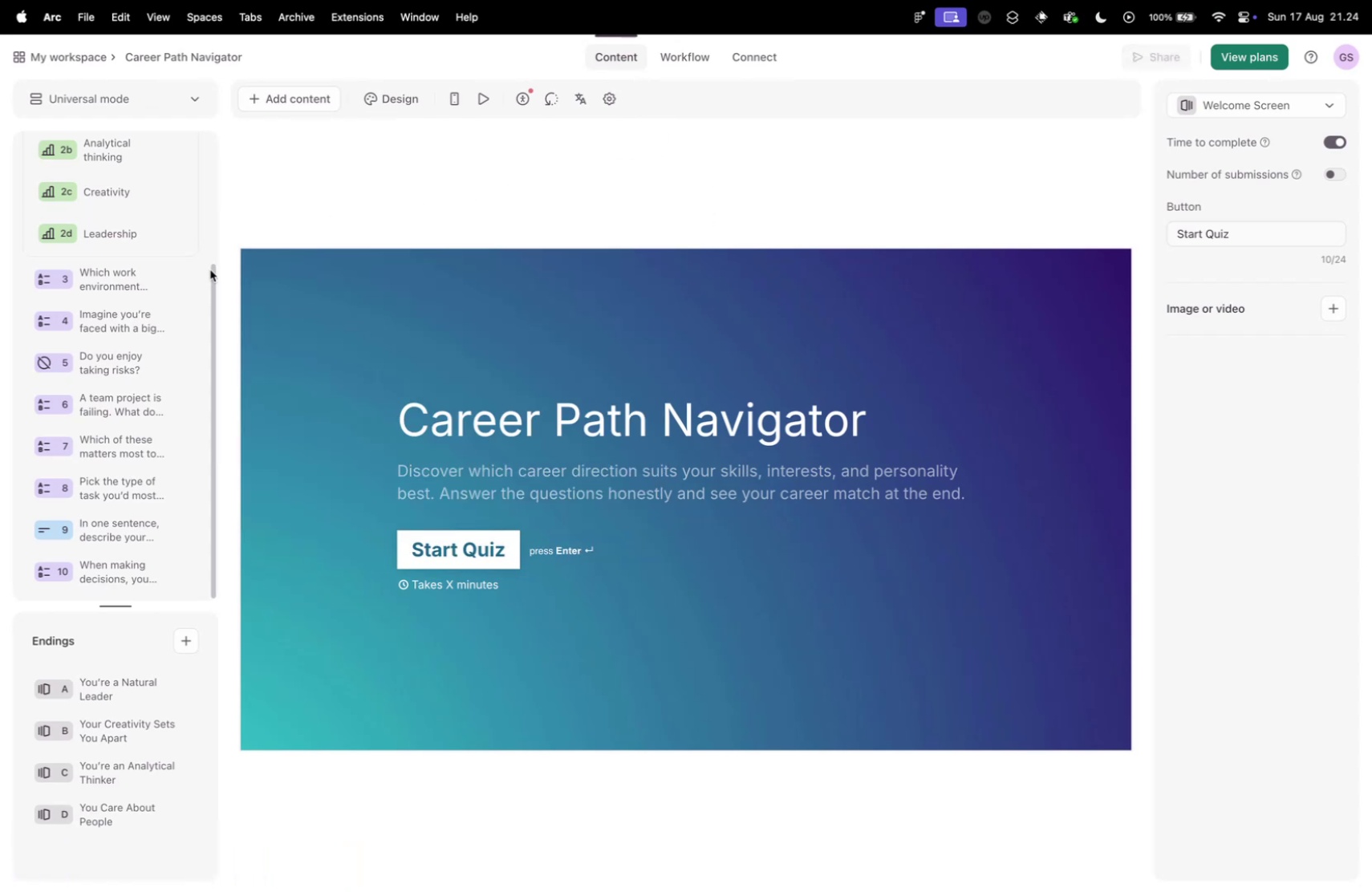 
scroll: coordinate [86, 391], scroll_direction: up, amount: 31.0
 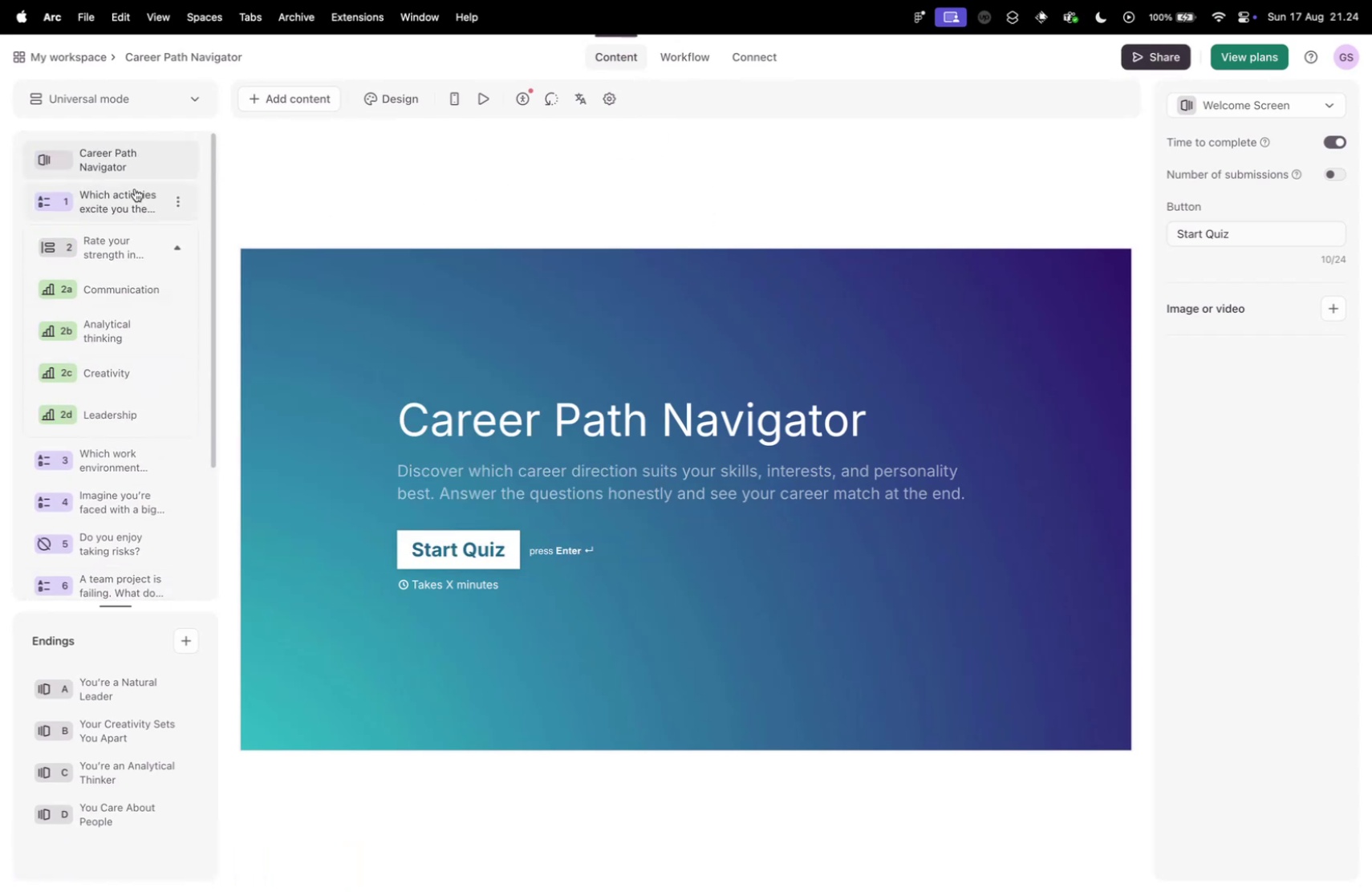 
left_click([135, 189])
 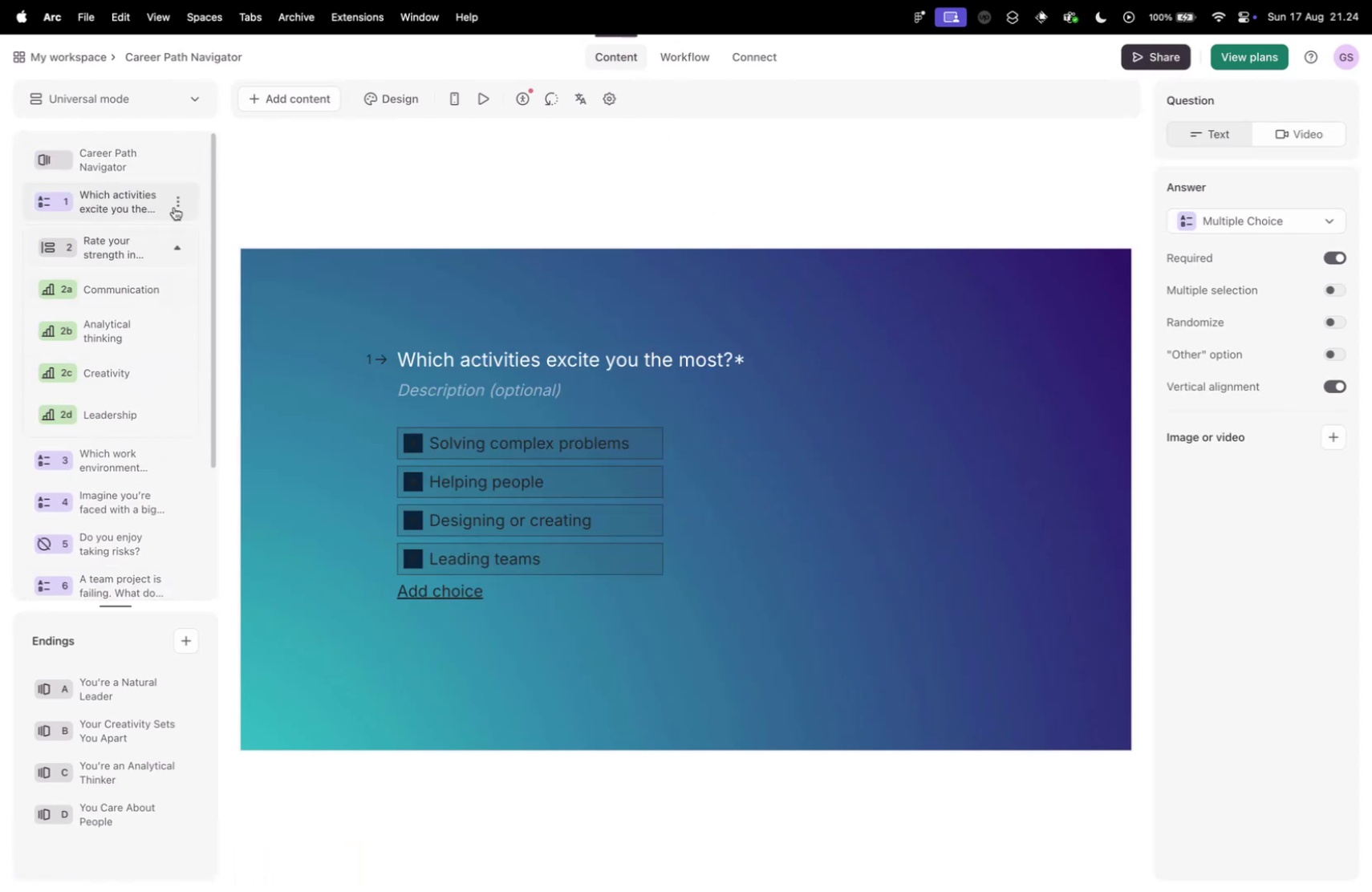 
left_click([395, 101])
 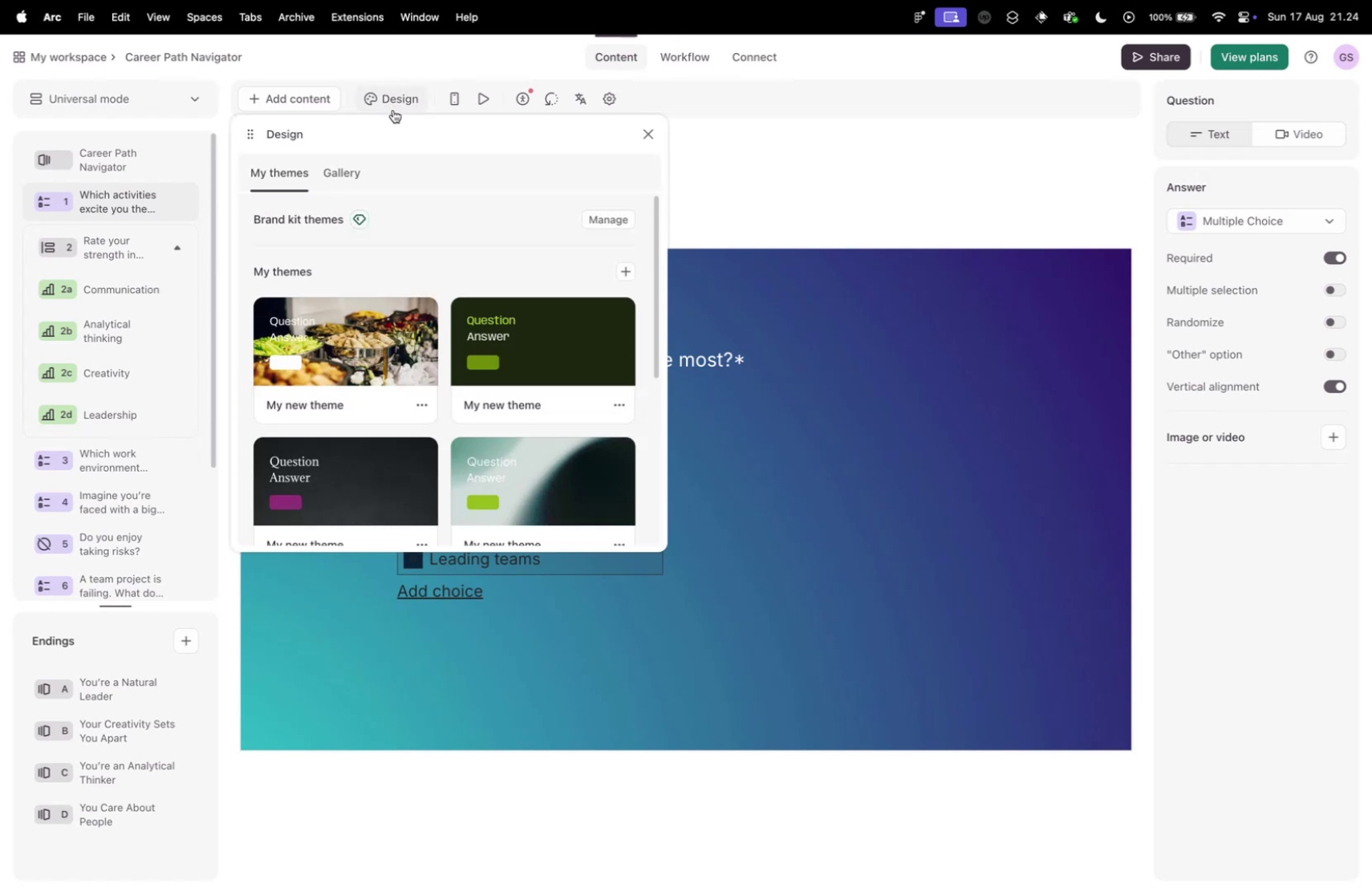 
scroll: coordinate [476, 349], scroll_direction: down, amount: 17.0
 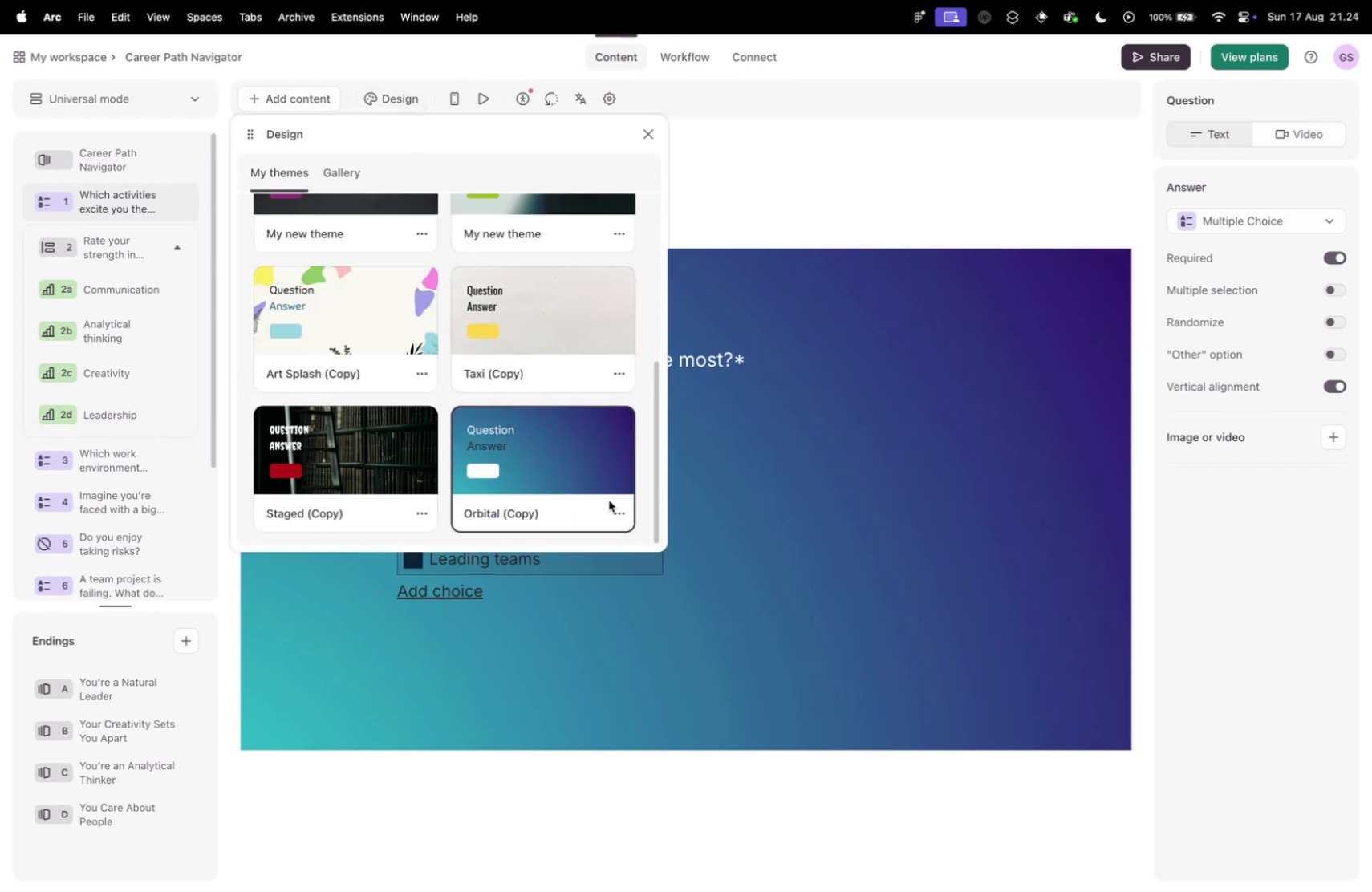 
left_click([621, 513])
 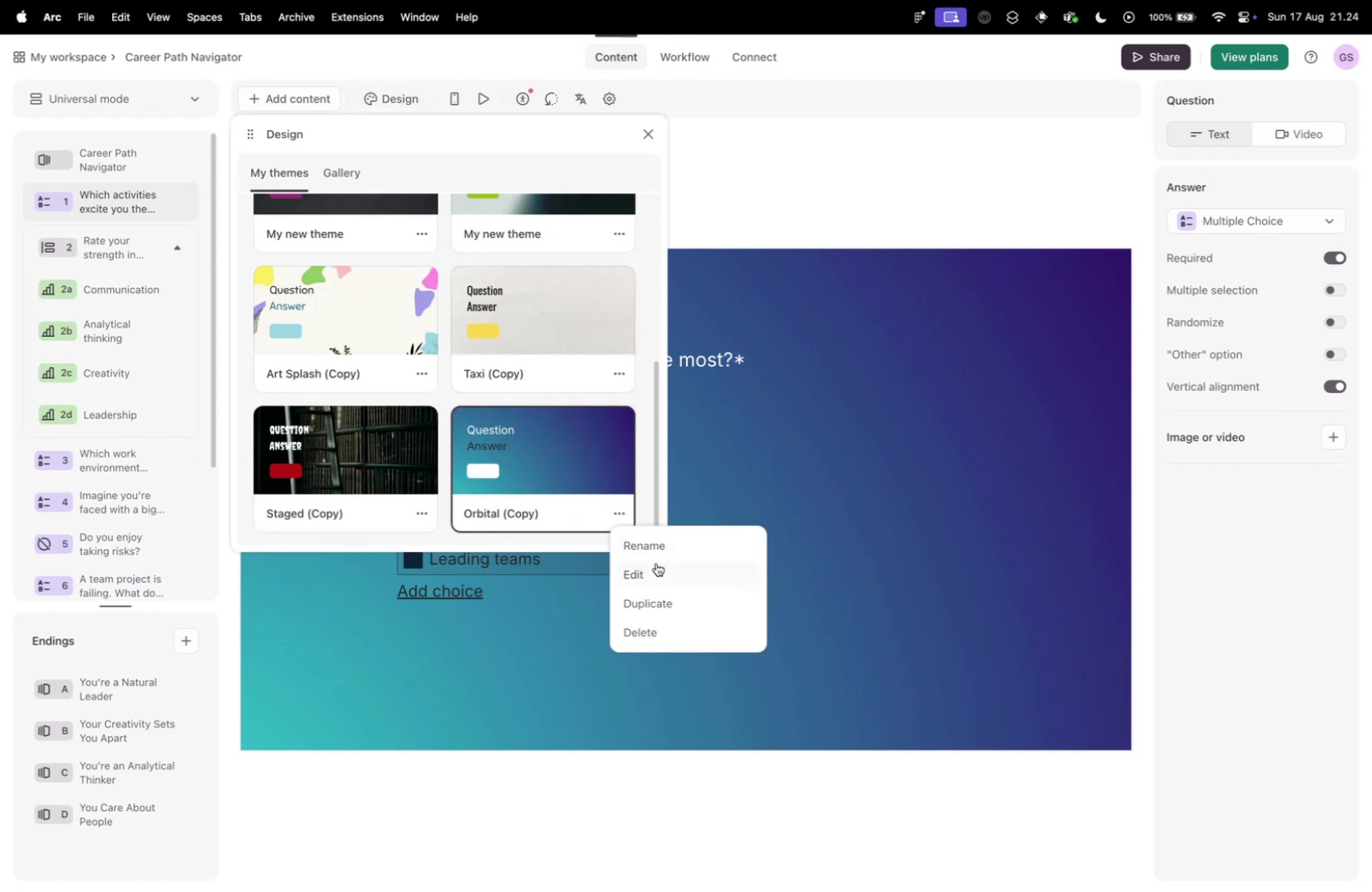 
left_click([656, 568])
 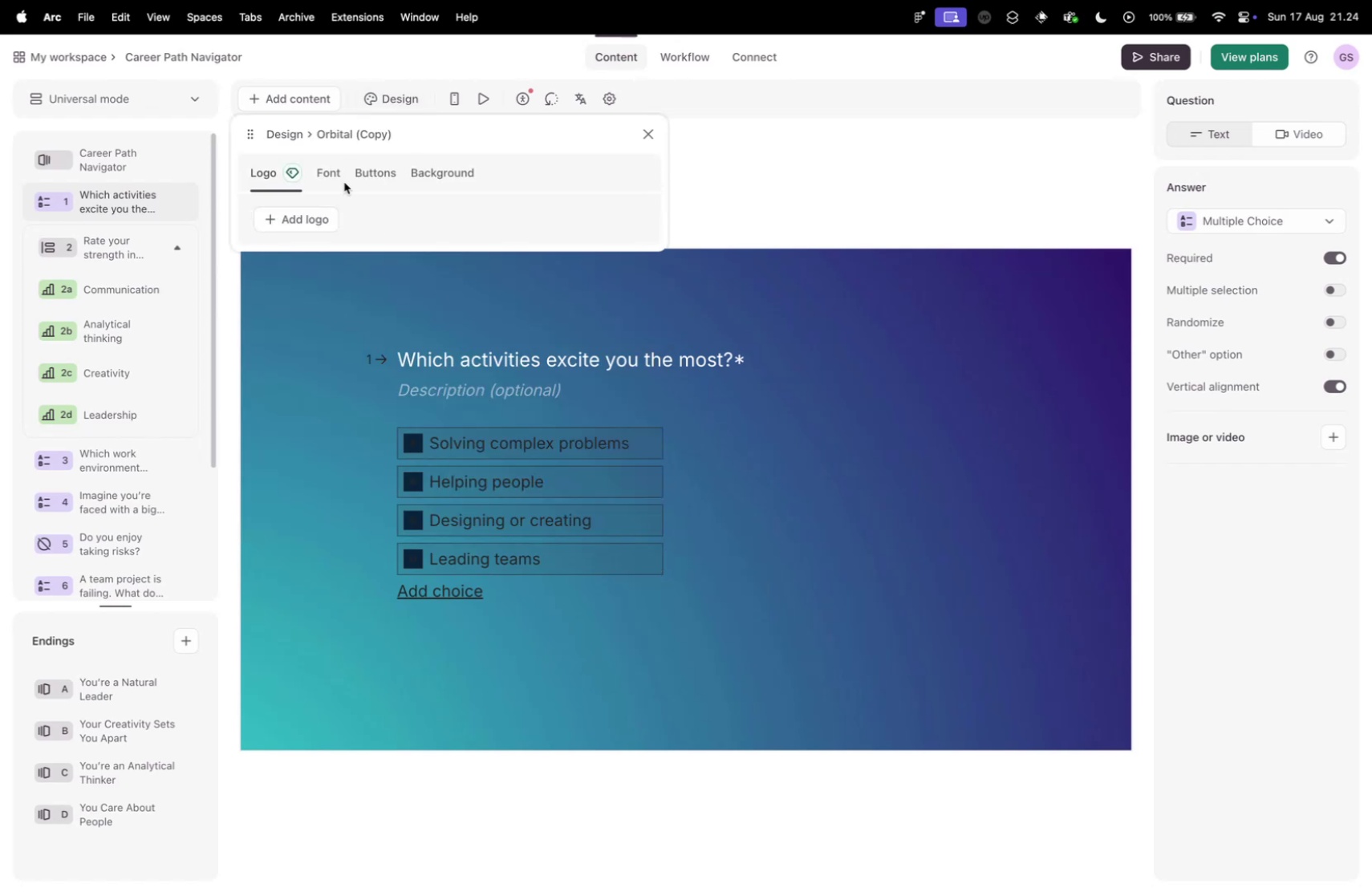 
left_click([331, 176])
 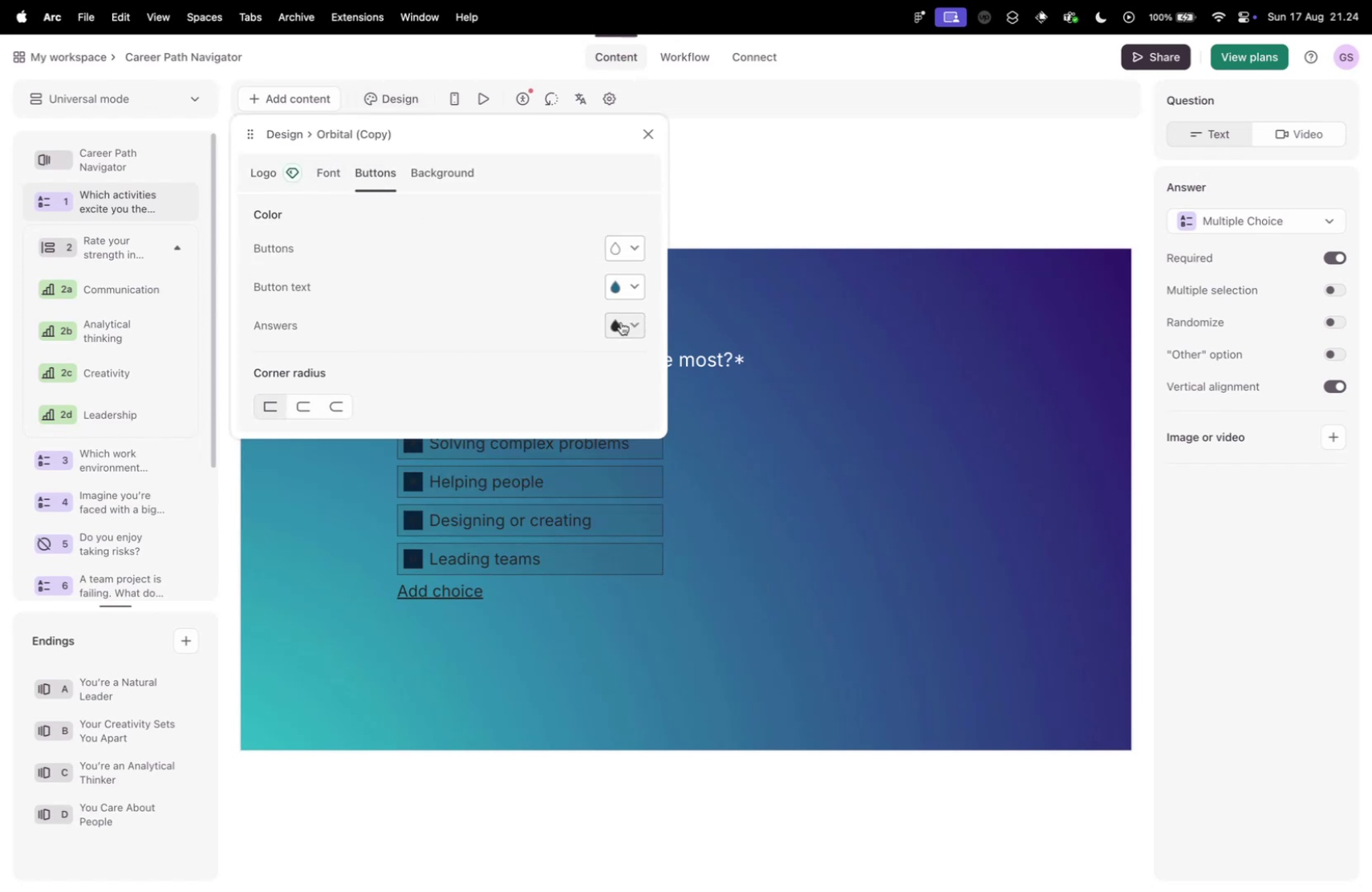 
left_click_drag(start_coordinate=[486, 295], to_coordinate=[412, 210])
 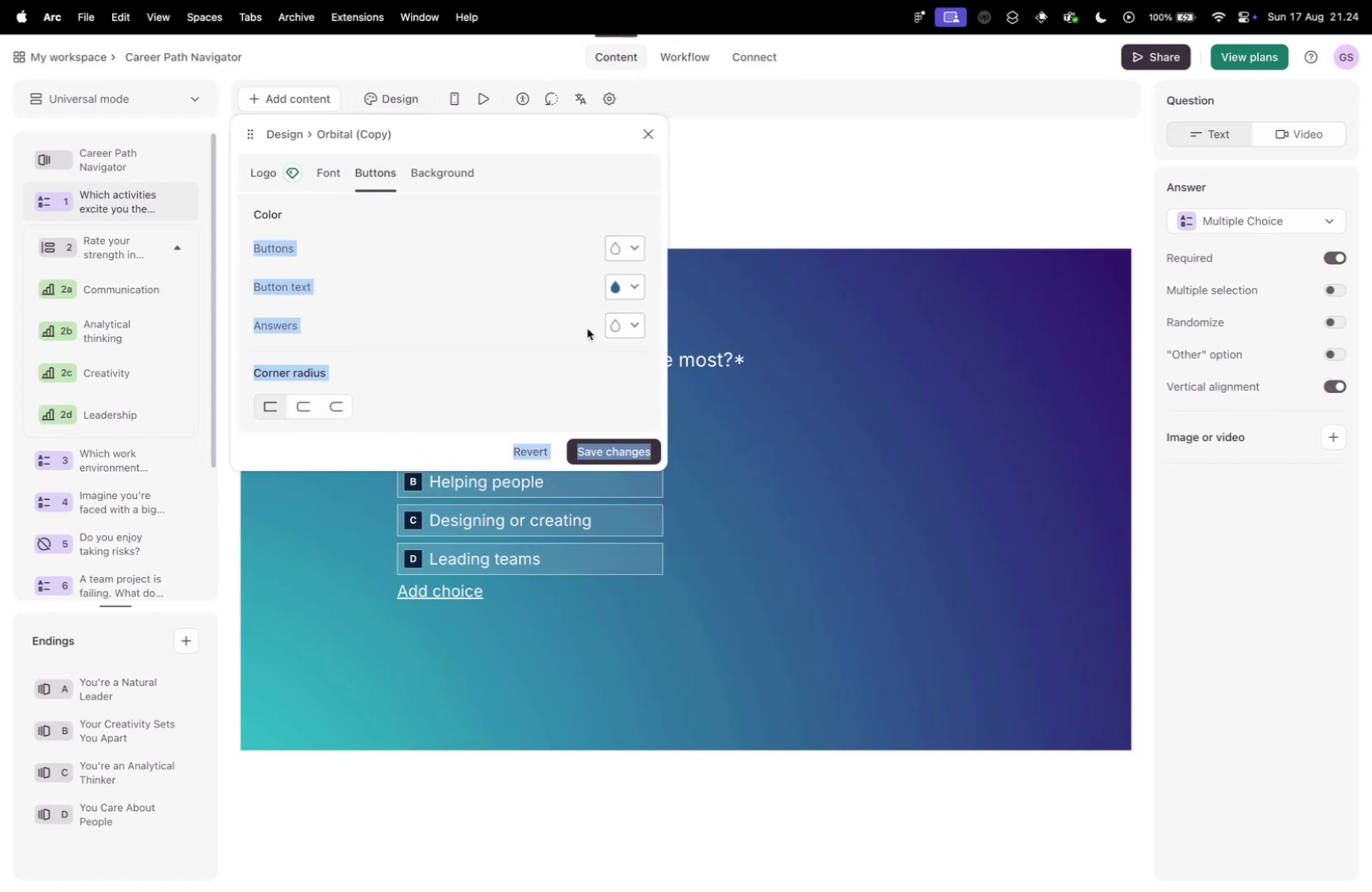 
left_click([522, 326])
 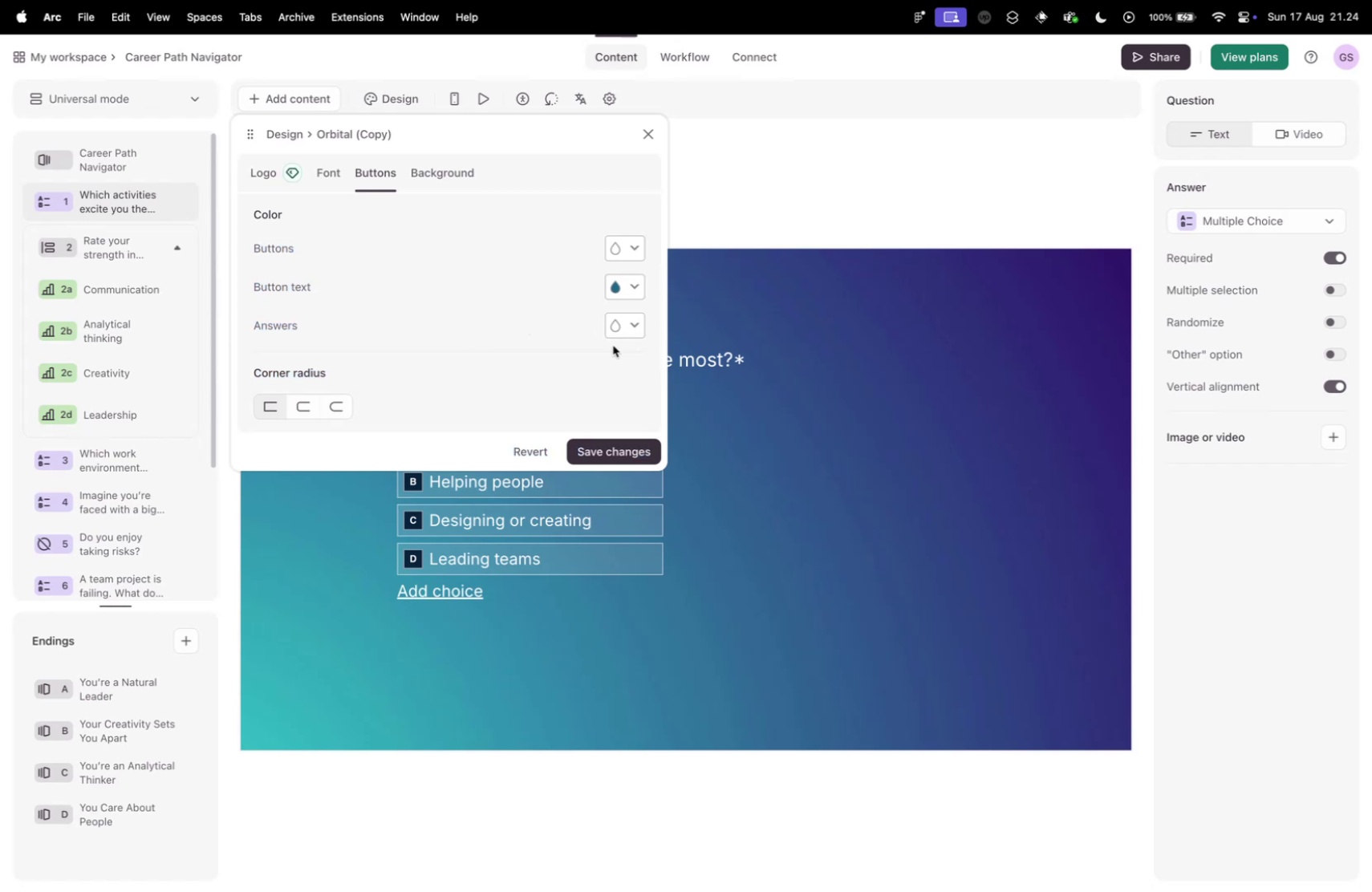 
left_click([618, 333])
 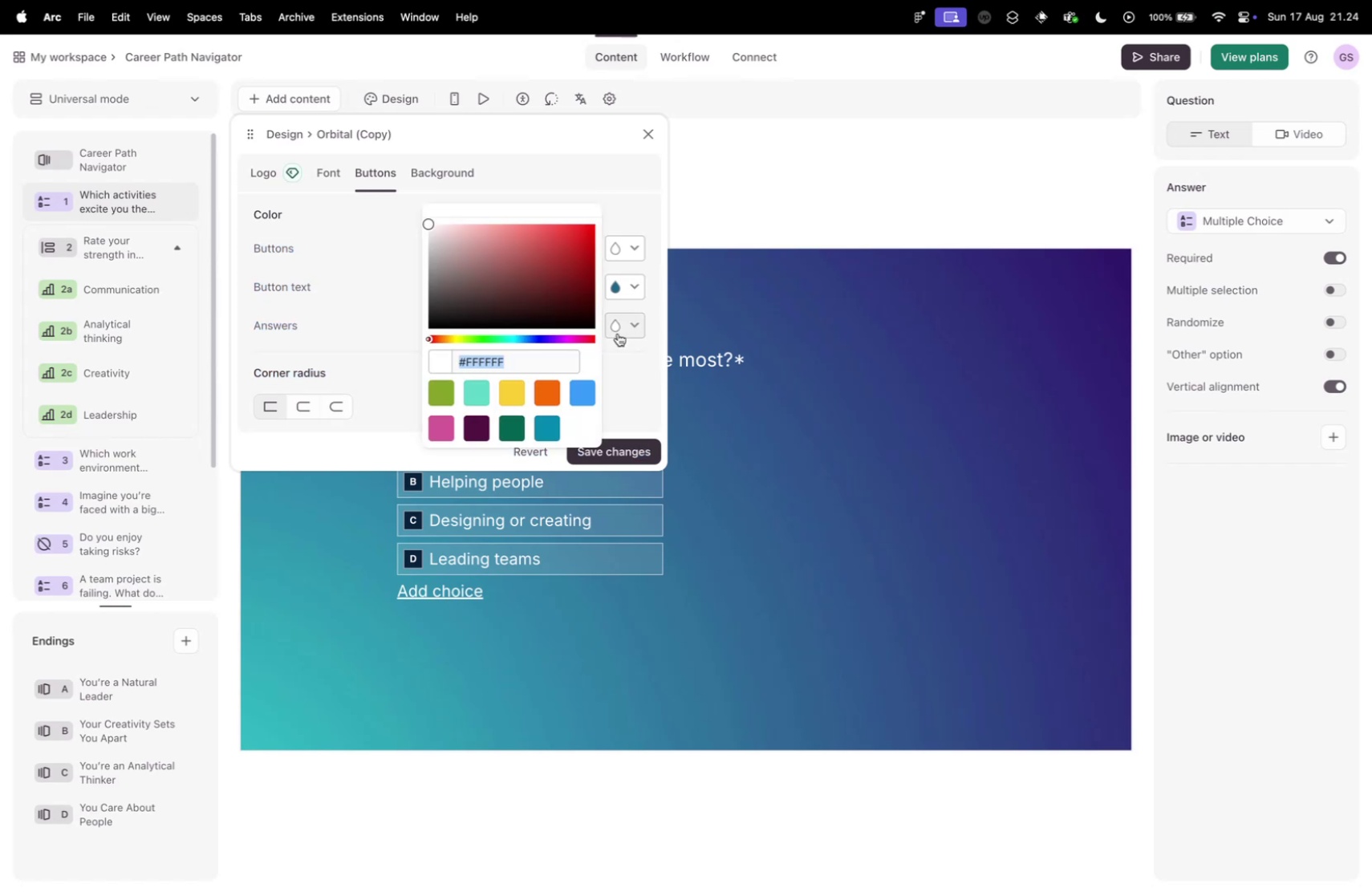 
left_click([619, 331])
 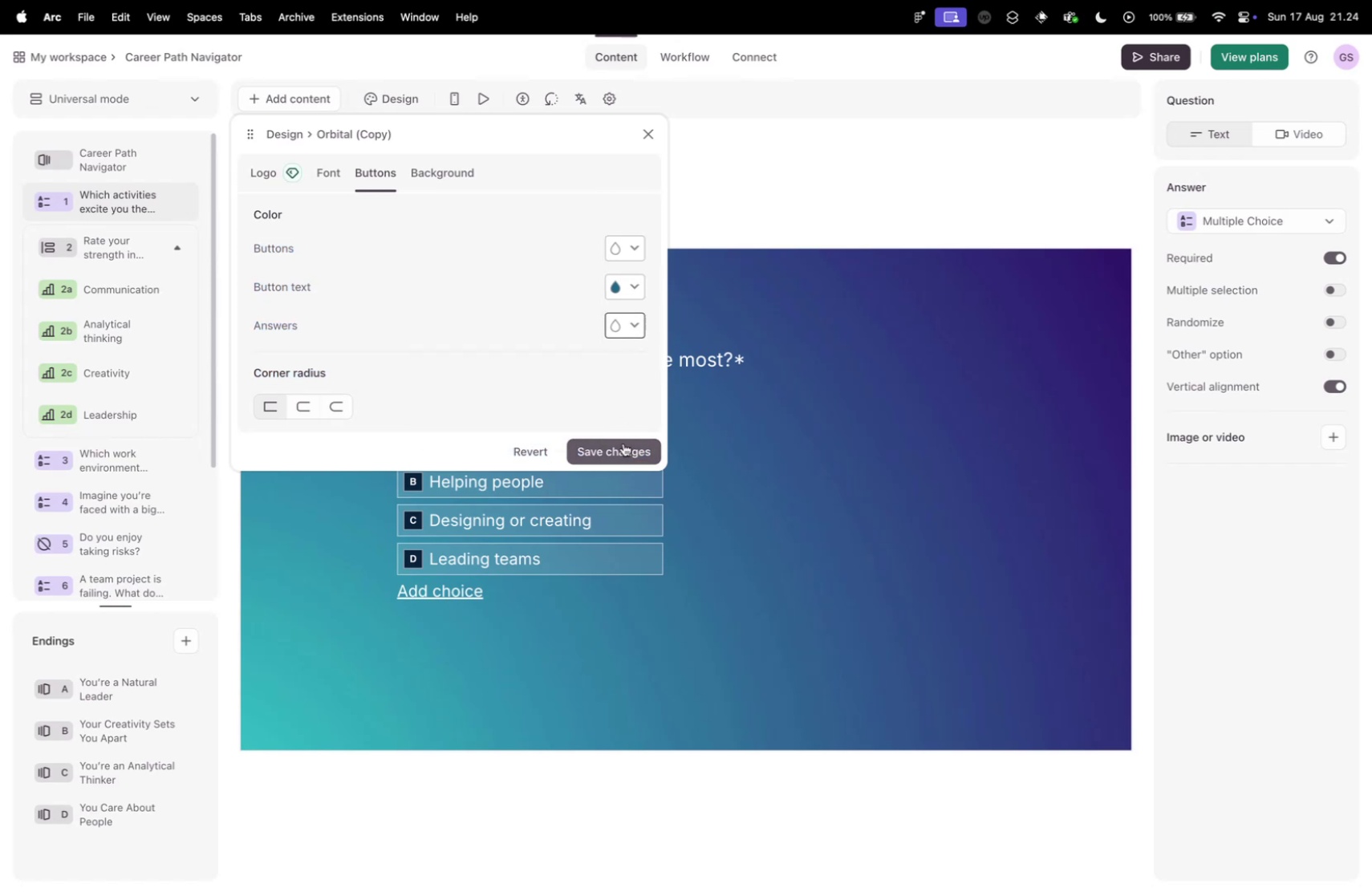 
left_click([624, 448])
 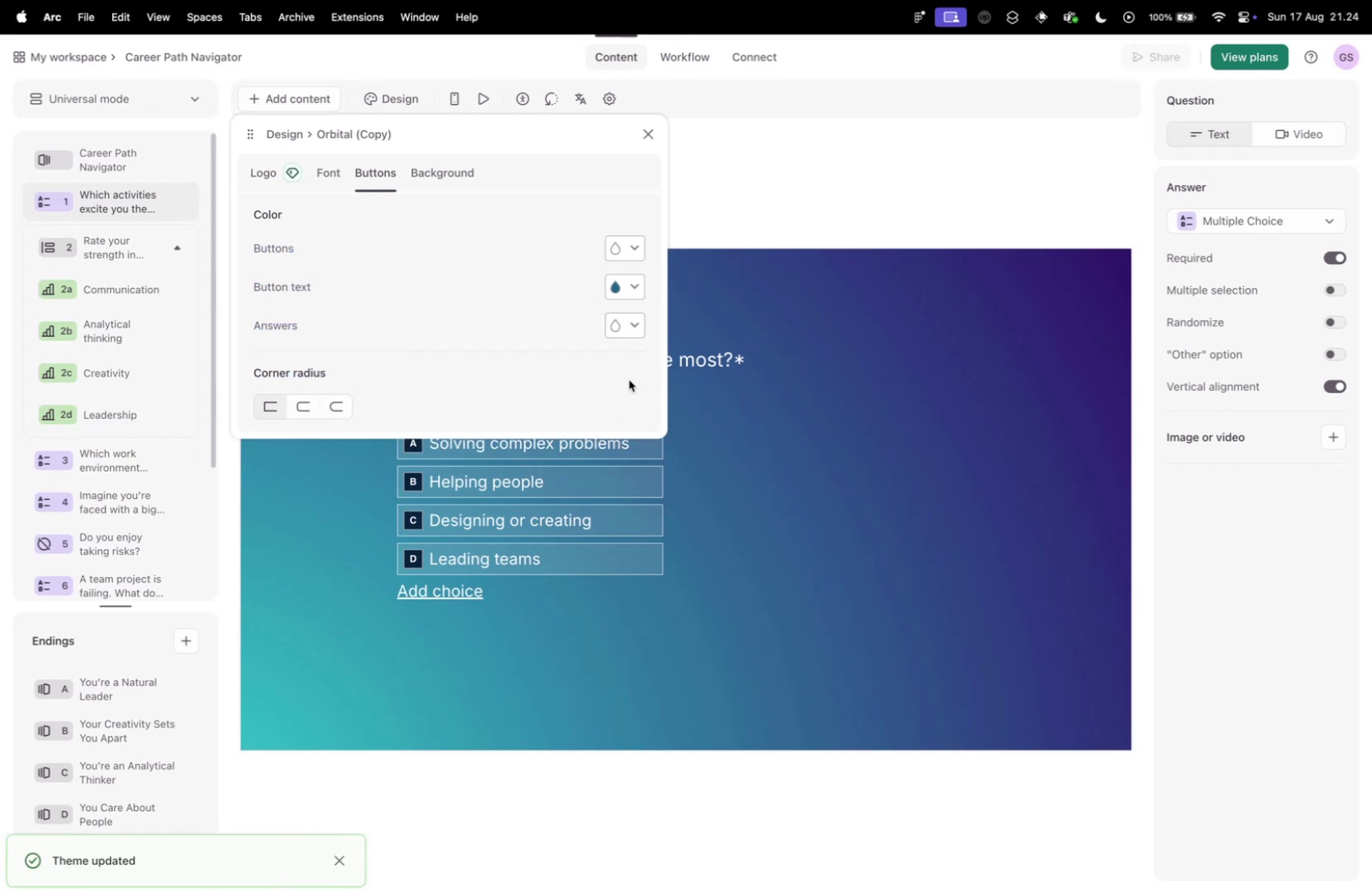 
wait(5.43)
 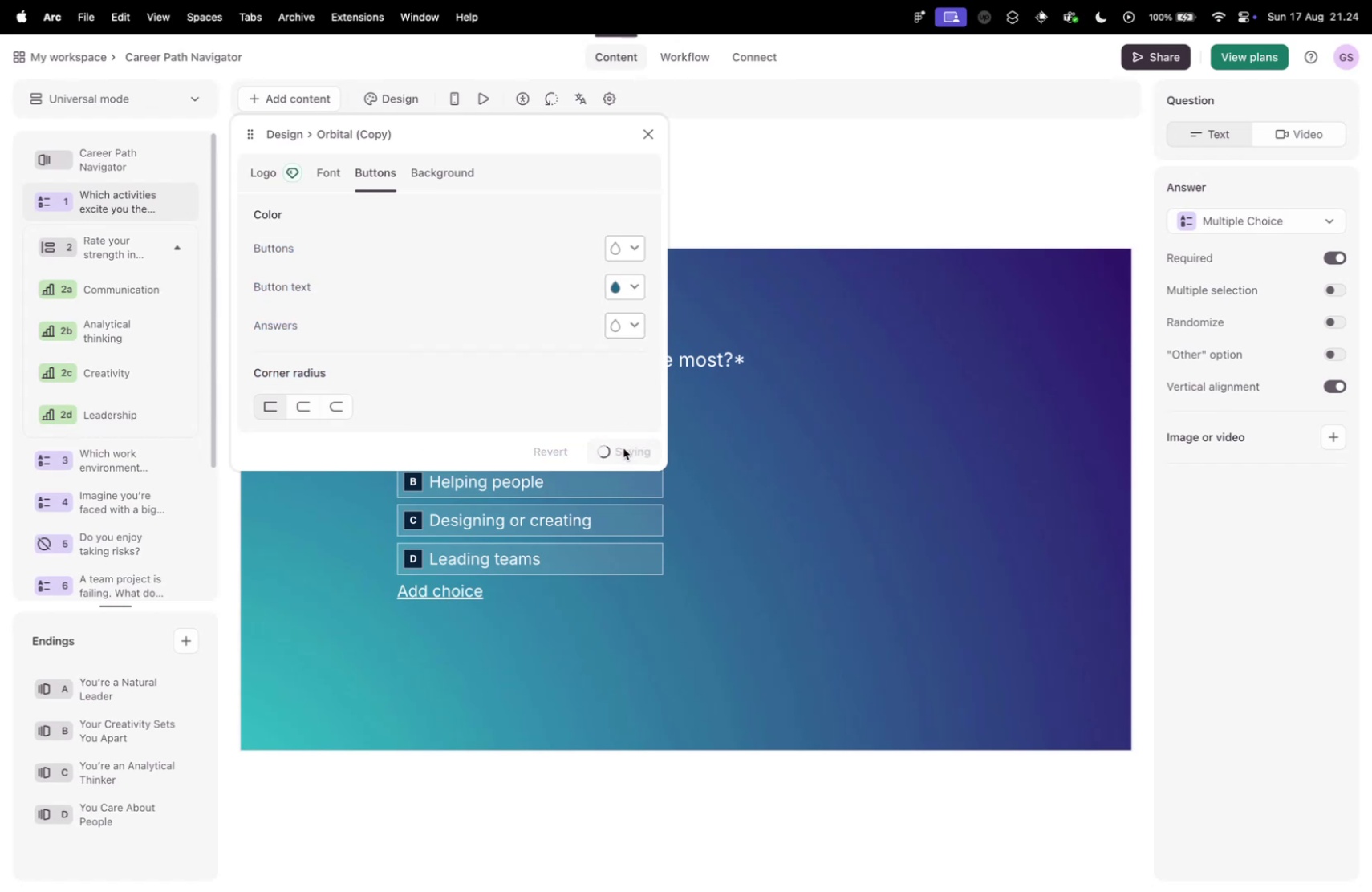 
double_click([446, 168])
 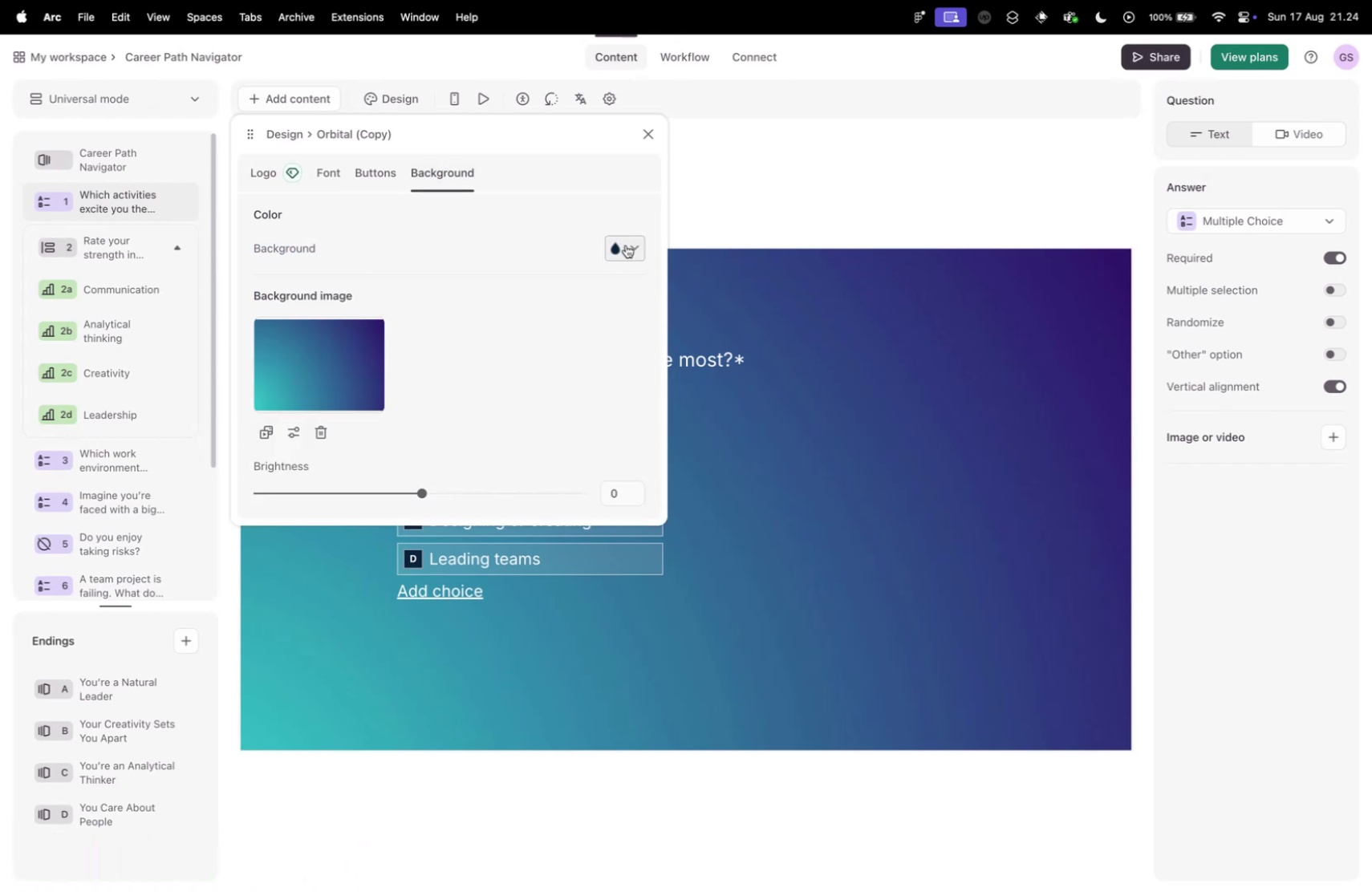 
left_click([626, 245])
 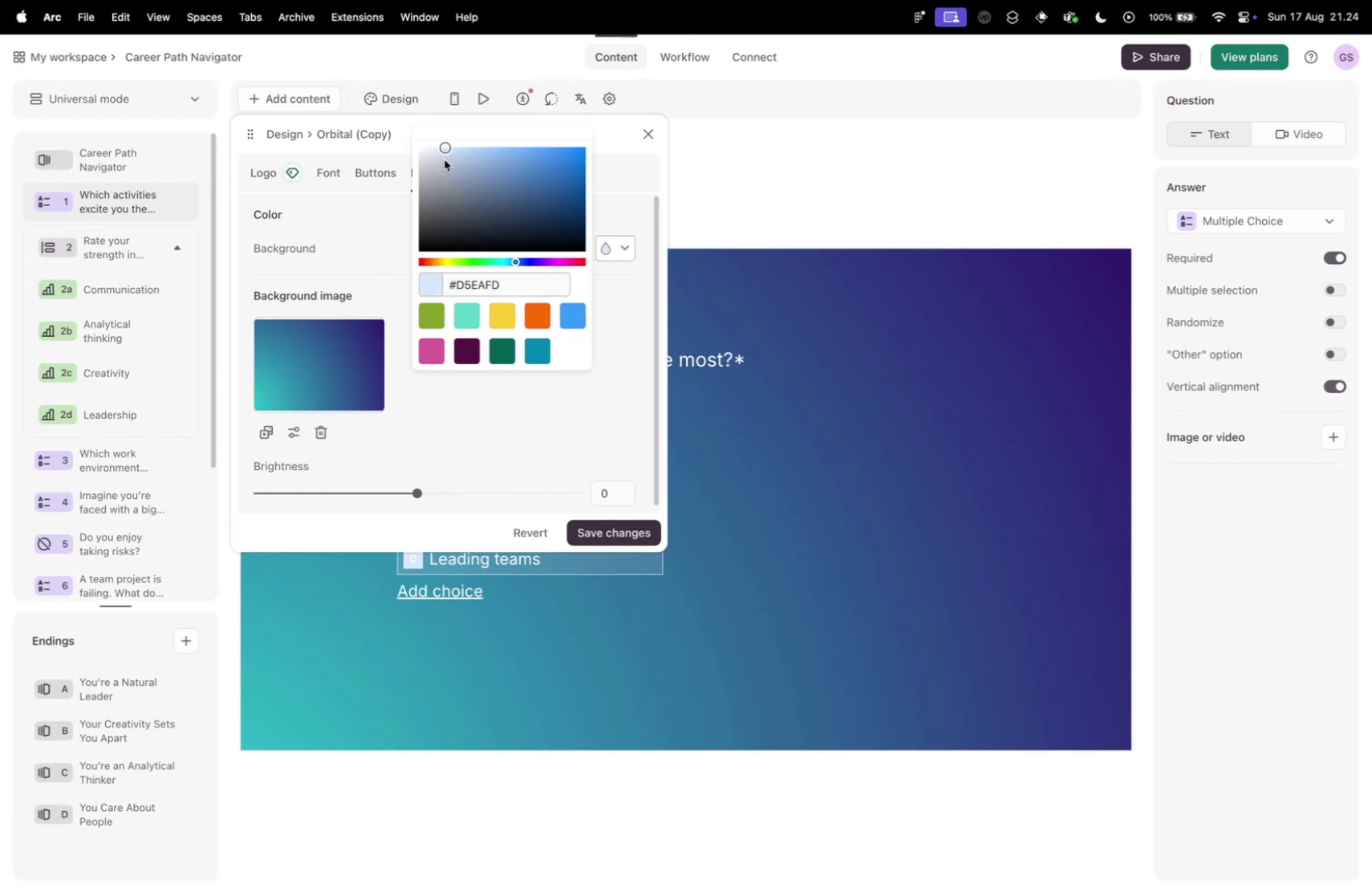 
left_click_drag(start_coordinate=[474, 188], to_coordinate=[521, 208])
 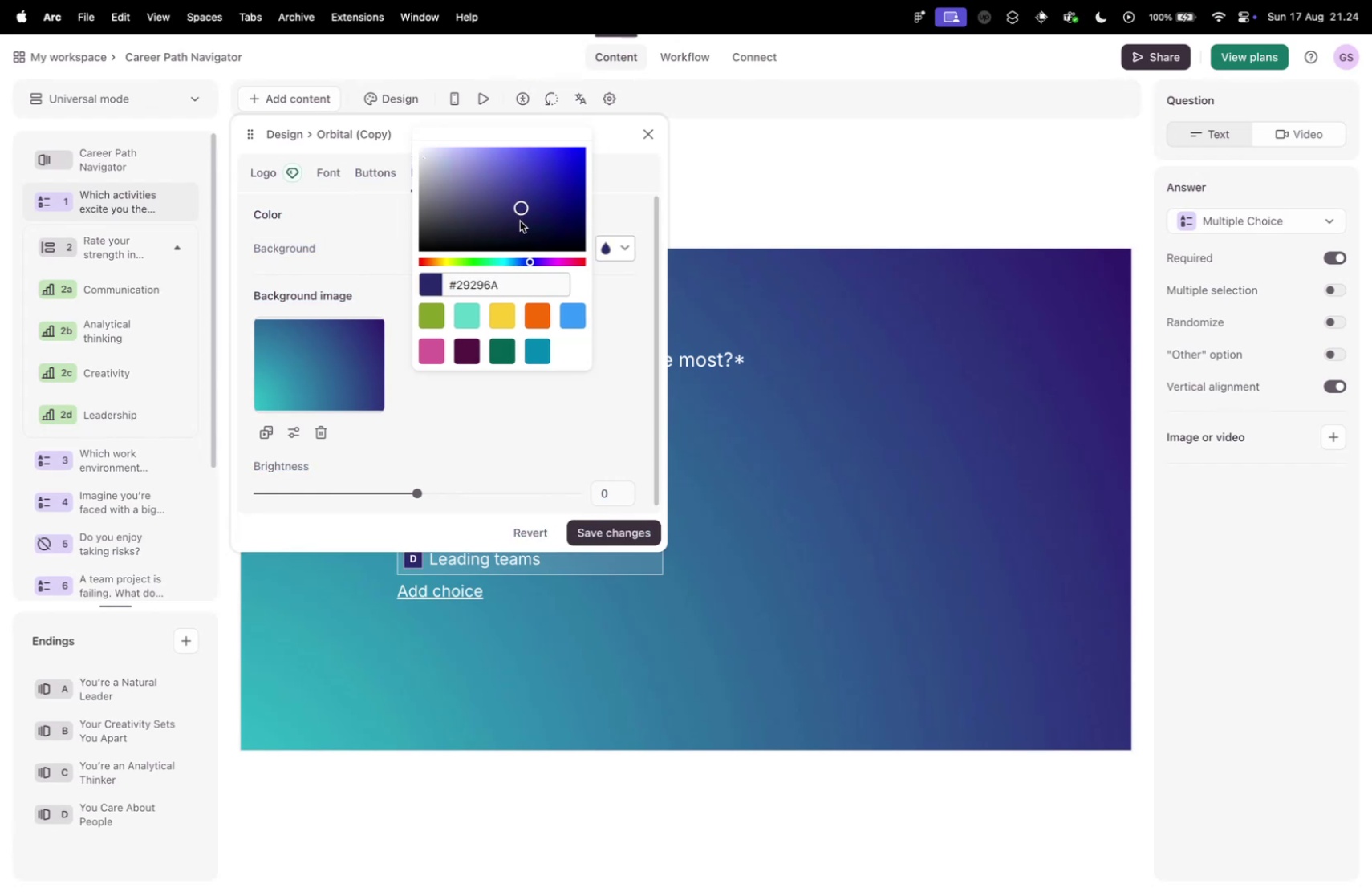 
left_click_drag(start_coordinate=[538, 215], to_coordinate=[501, 158])
 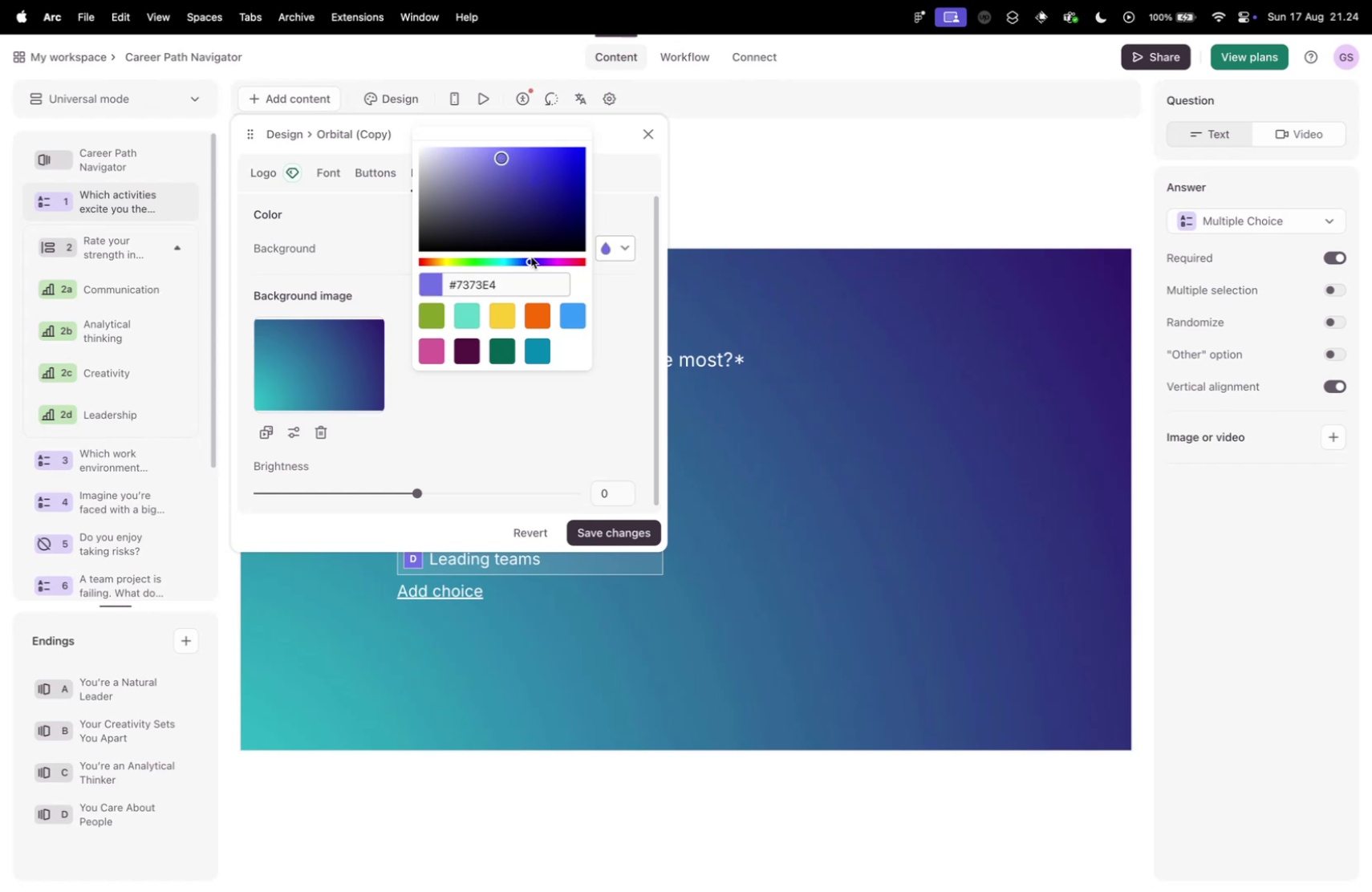 
left_click_drag(start_coordinate=[526, 259], to_coordinate=[519, 260])
 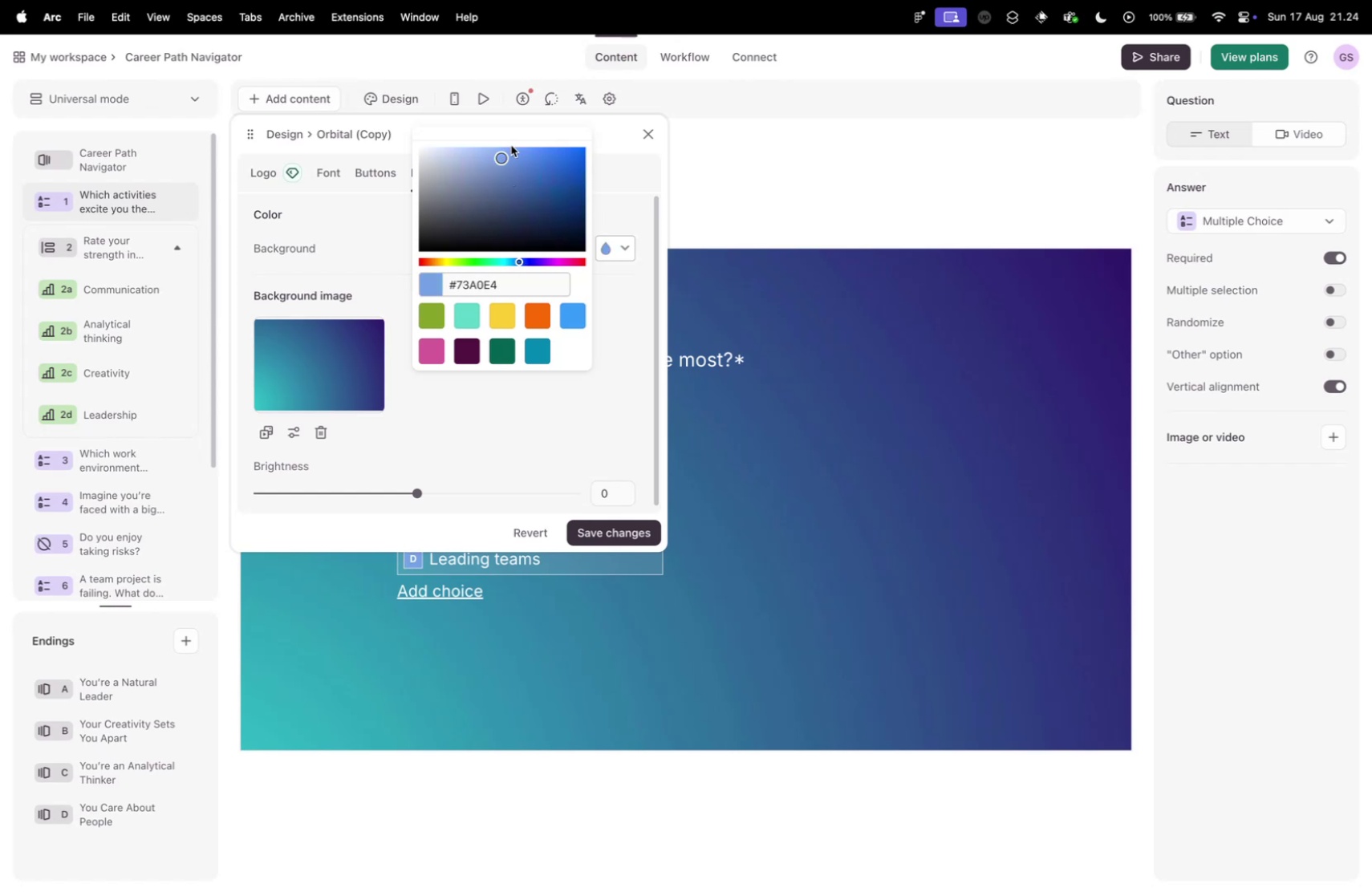 
left_click_drag(start_coordinate=[513, 163], to_coordinate=[540, 170])
 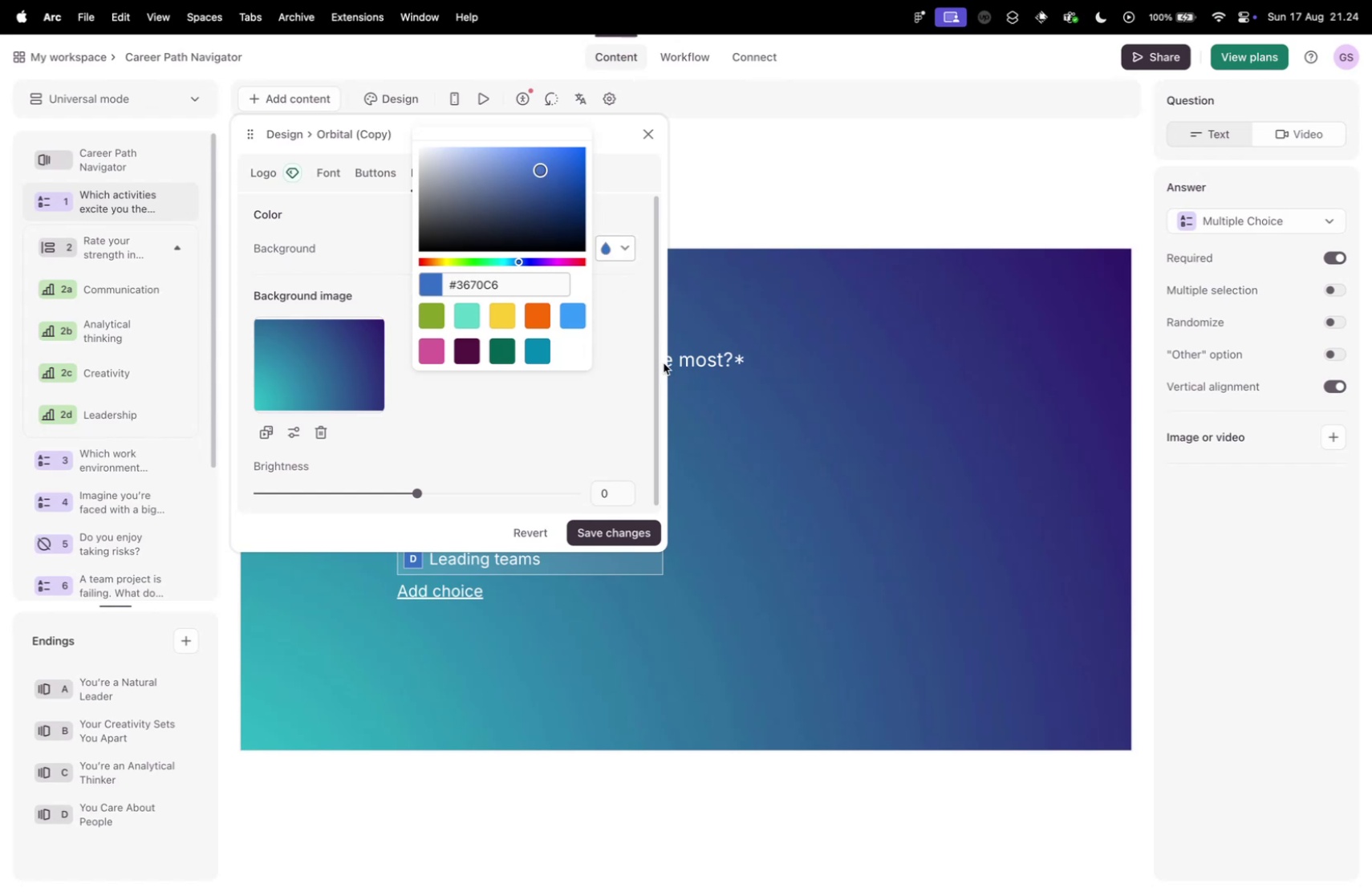 
left_click([615, 339])
 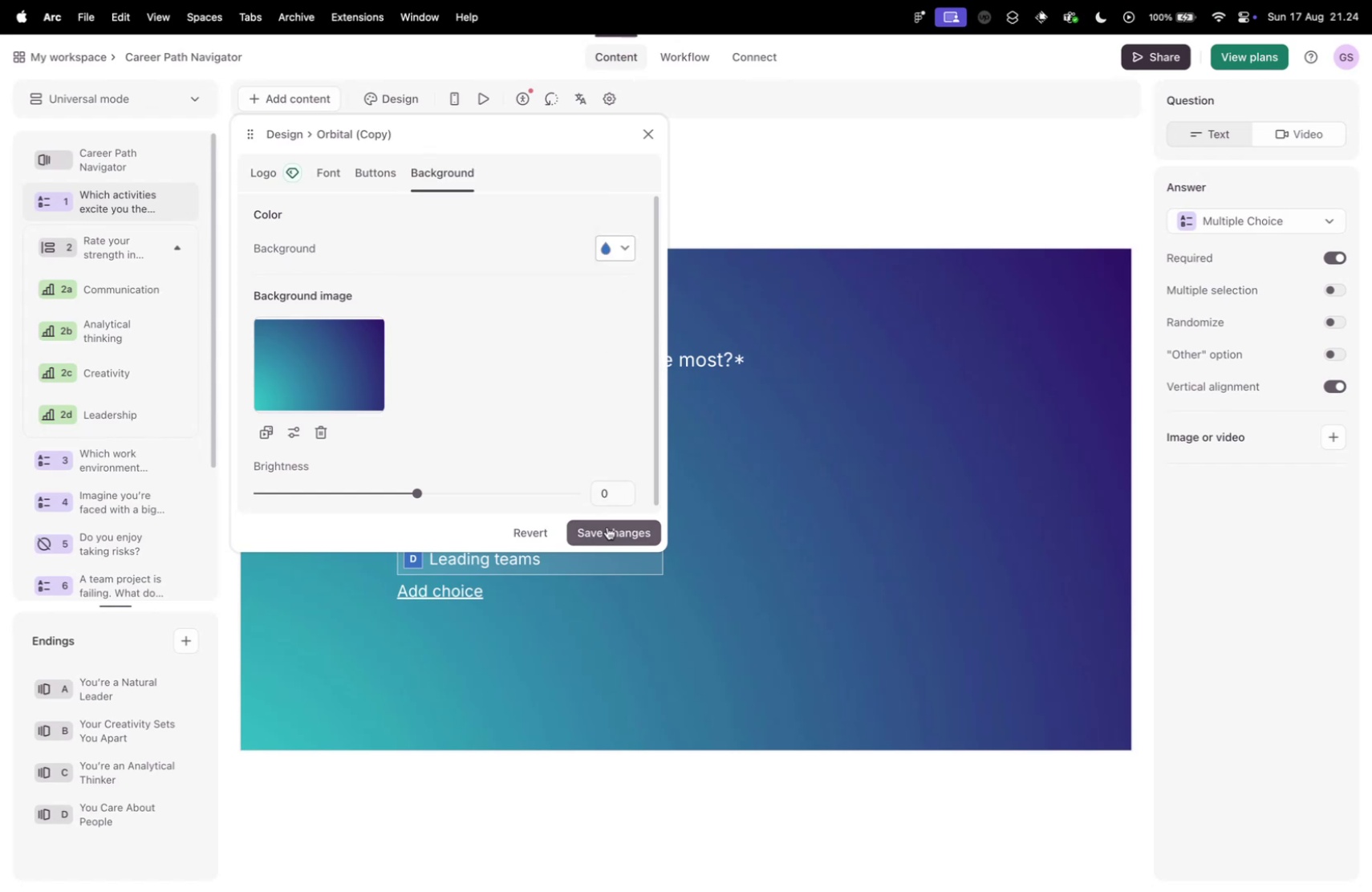 
left_click([607, 526])
 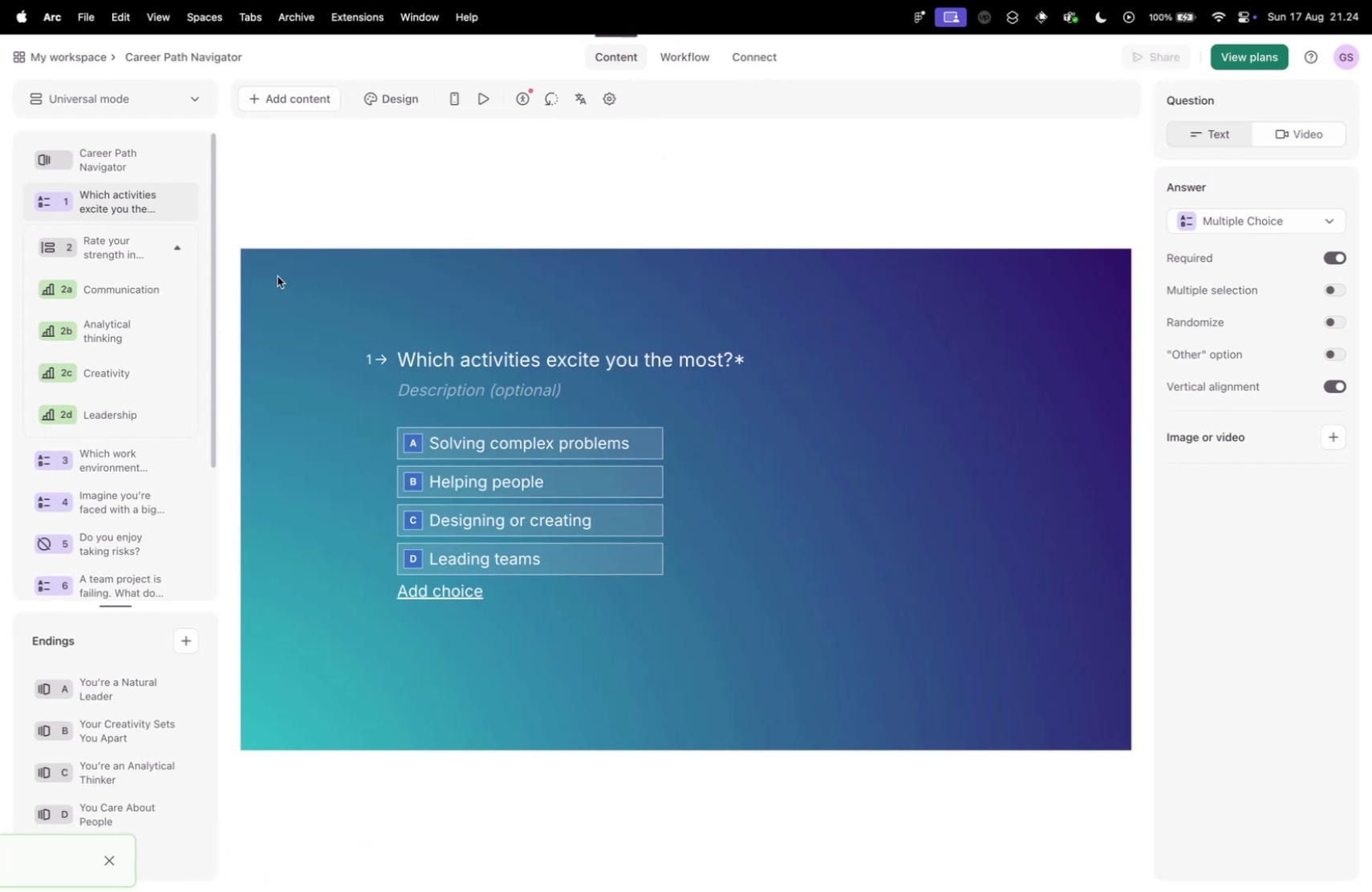 
wait(6.0)
 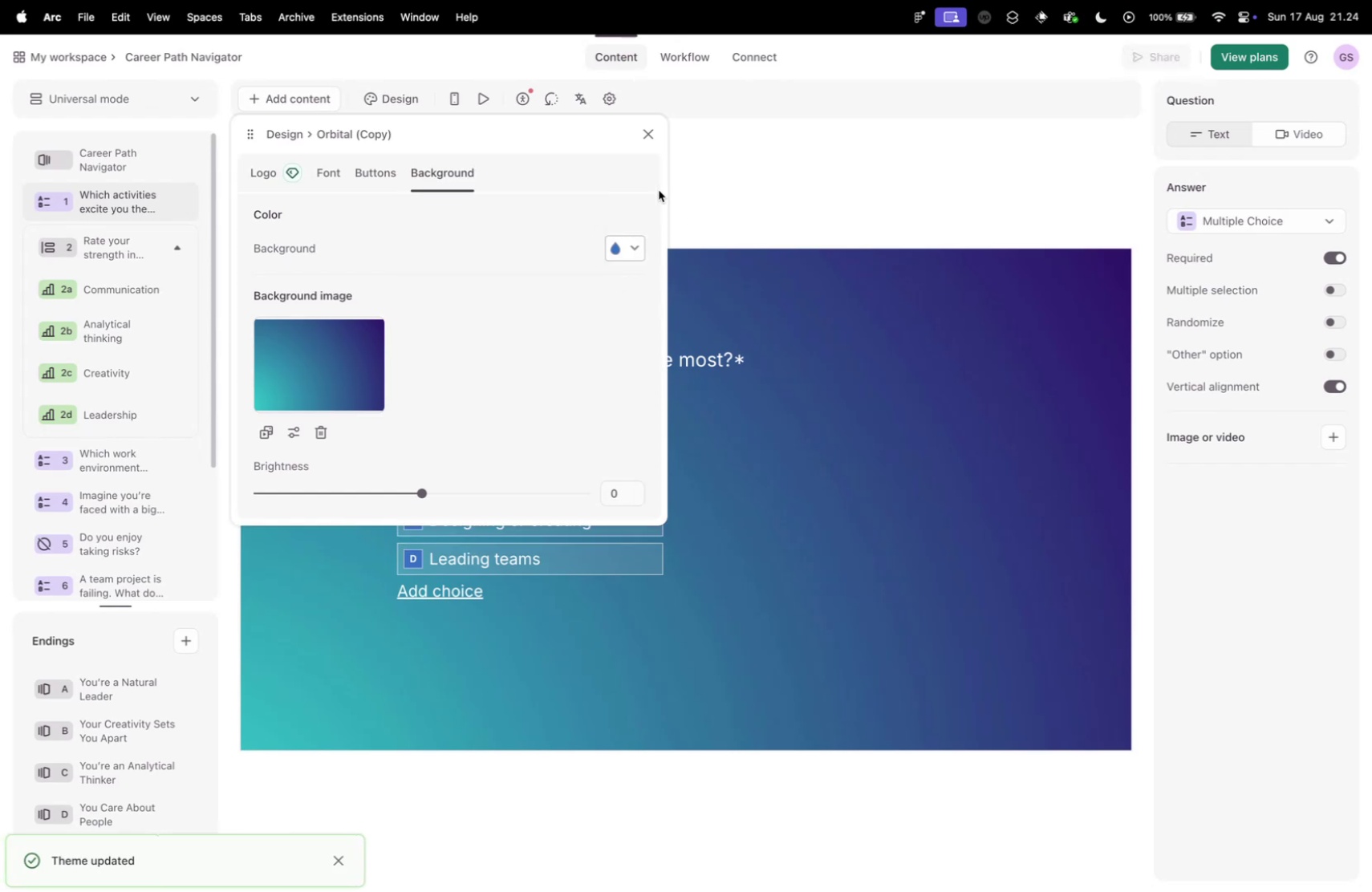 
left_click([176, 246])
 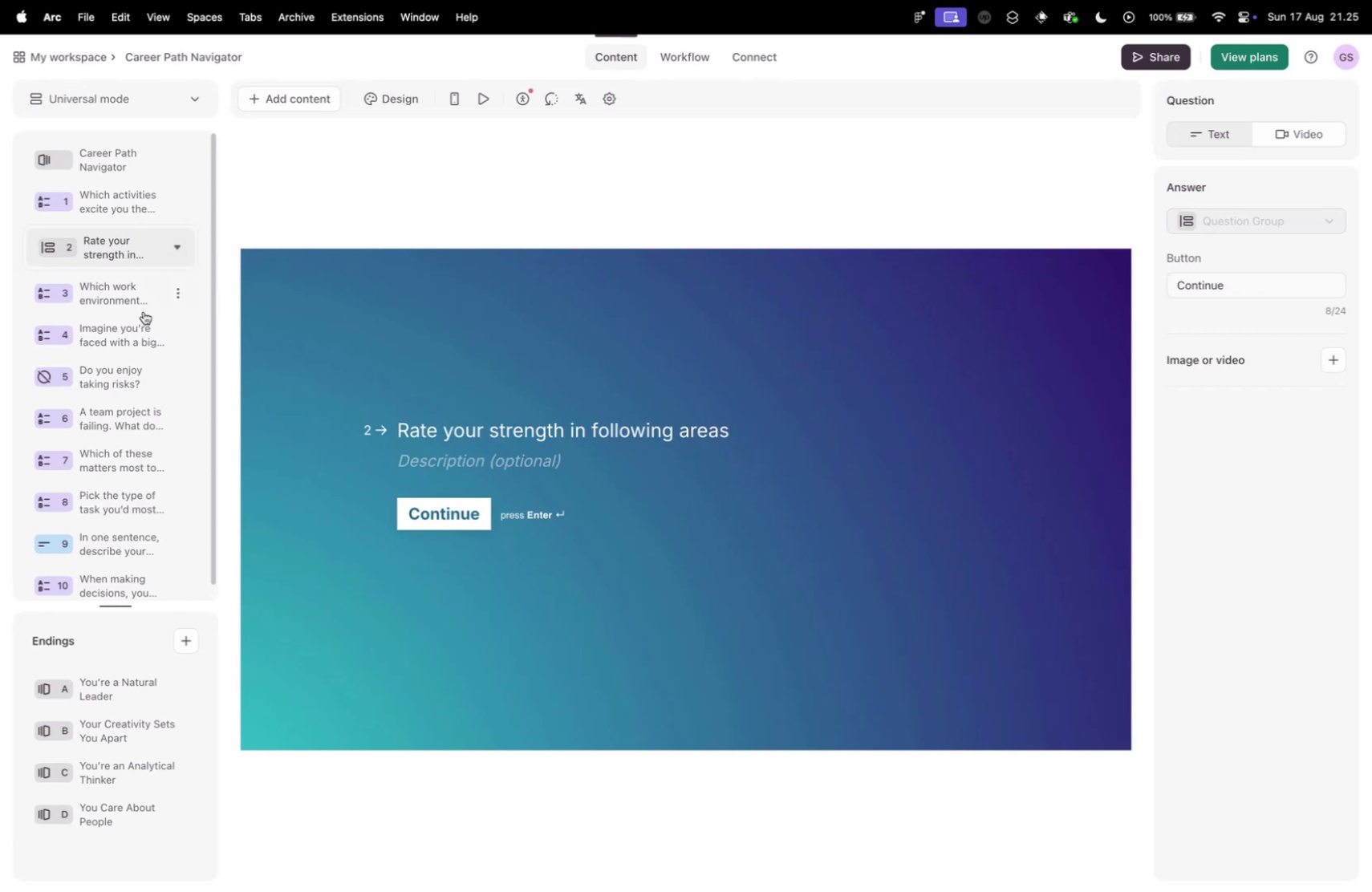 
scroll: coordinate [924, 192], scroll_direction: down, amount: 44.0
 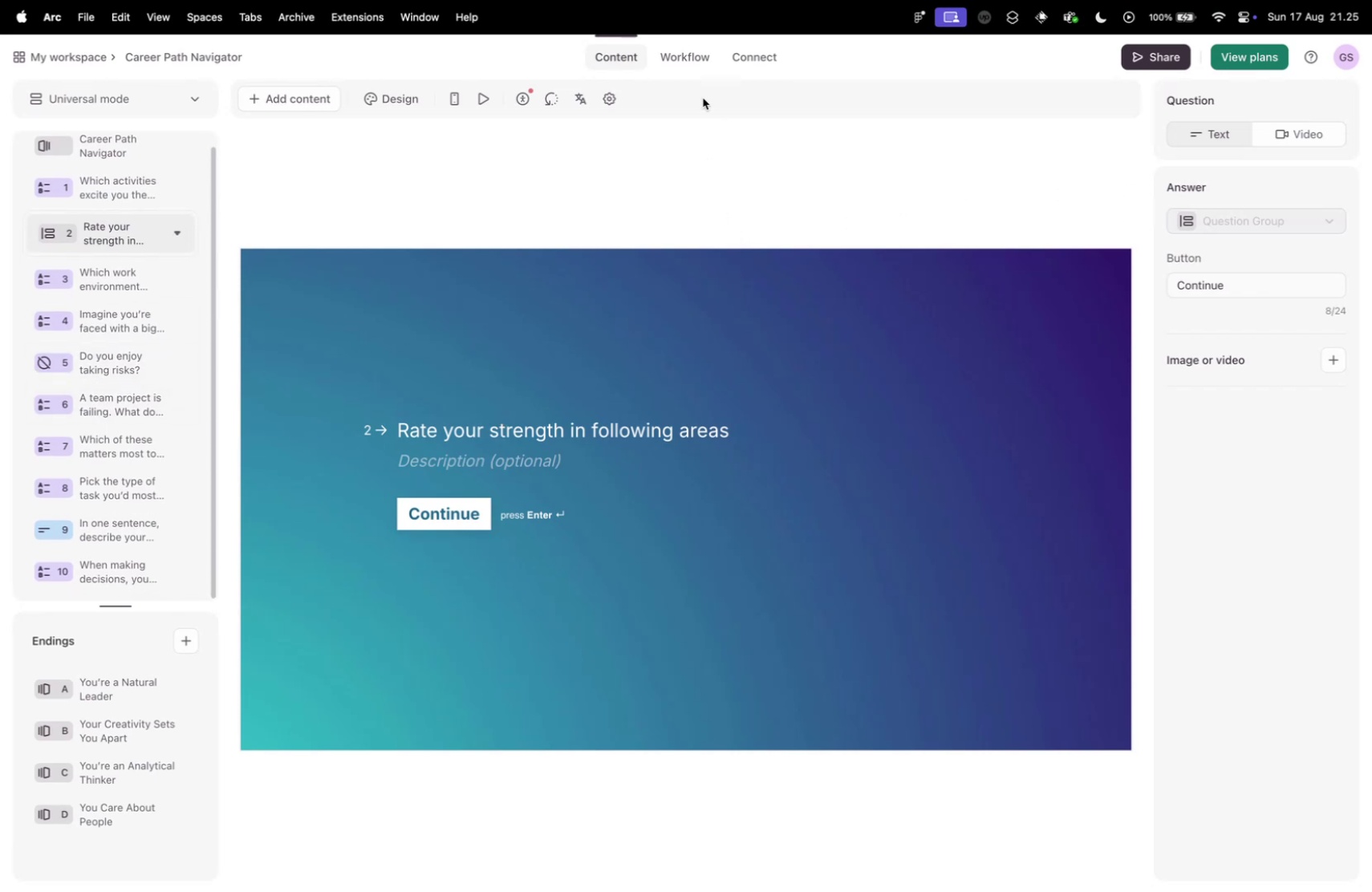 
left_click([686, 67])
 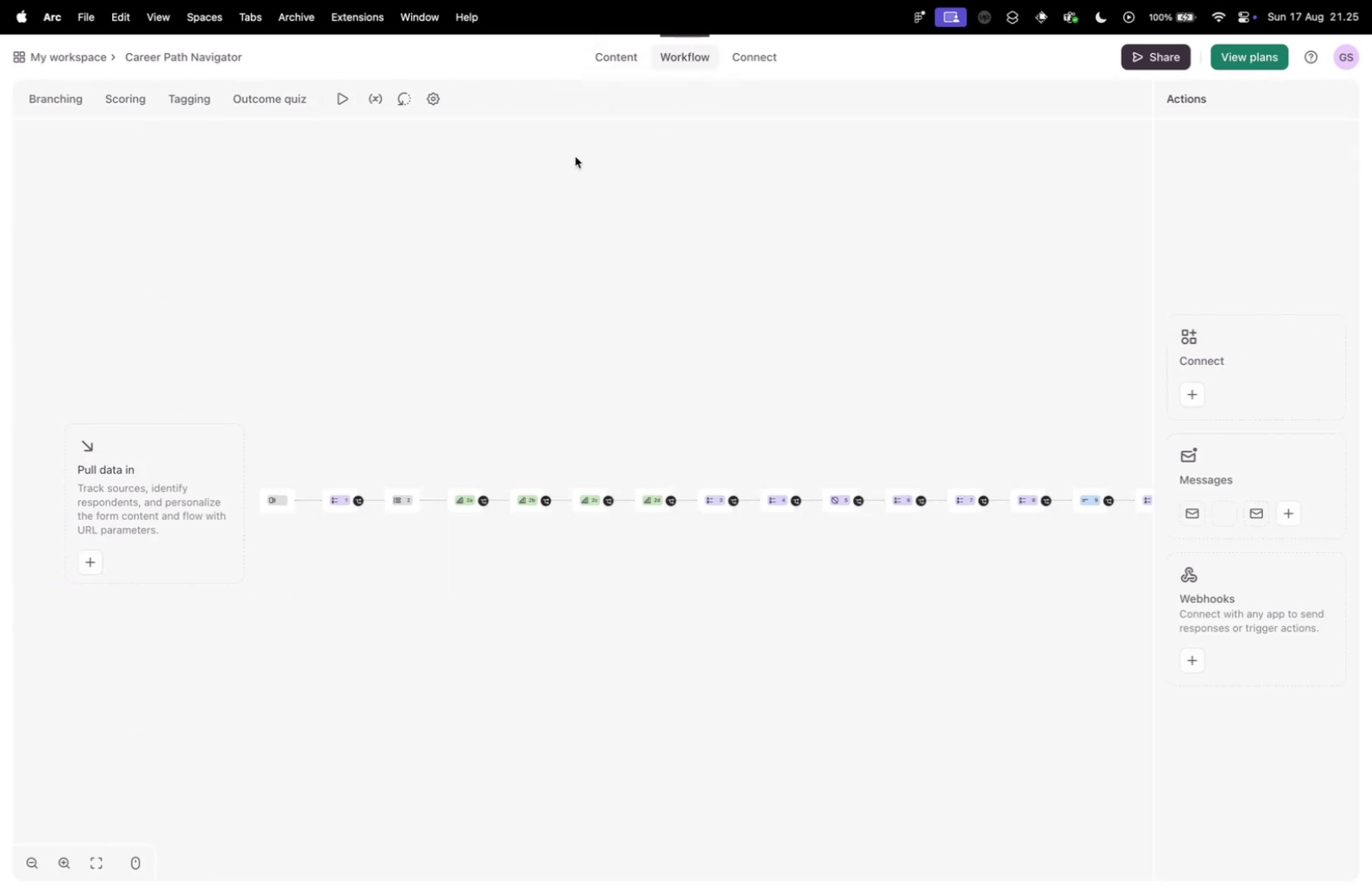 
scroll: coordinate [428, 501], scroll_direction: down, amount: 3.0
 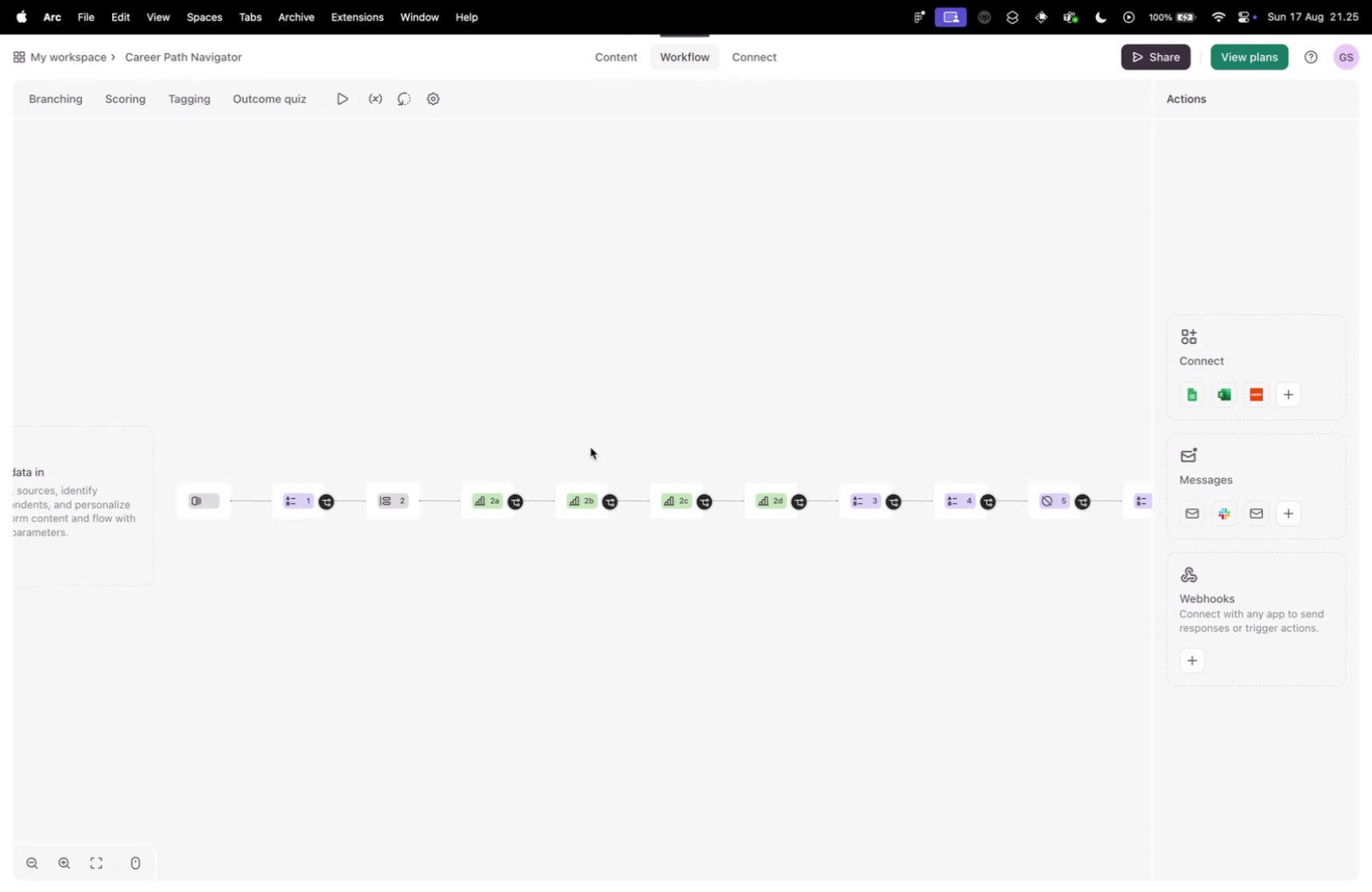 
left_click_drag(start_coordinate=[828, 428], to_coordinate=[409, 374])
 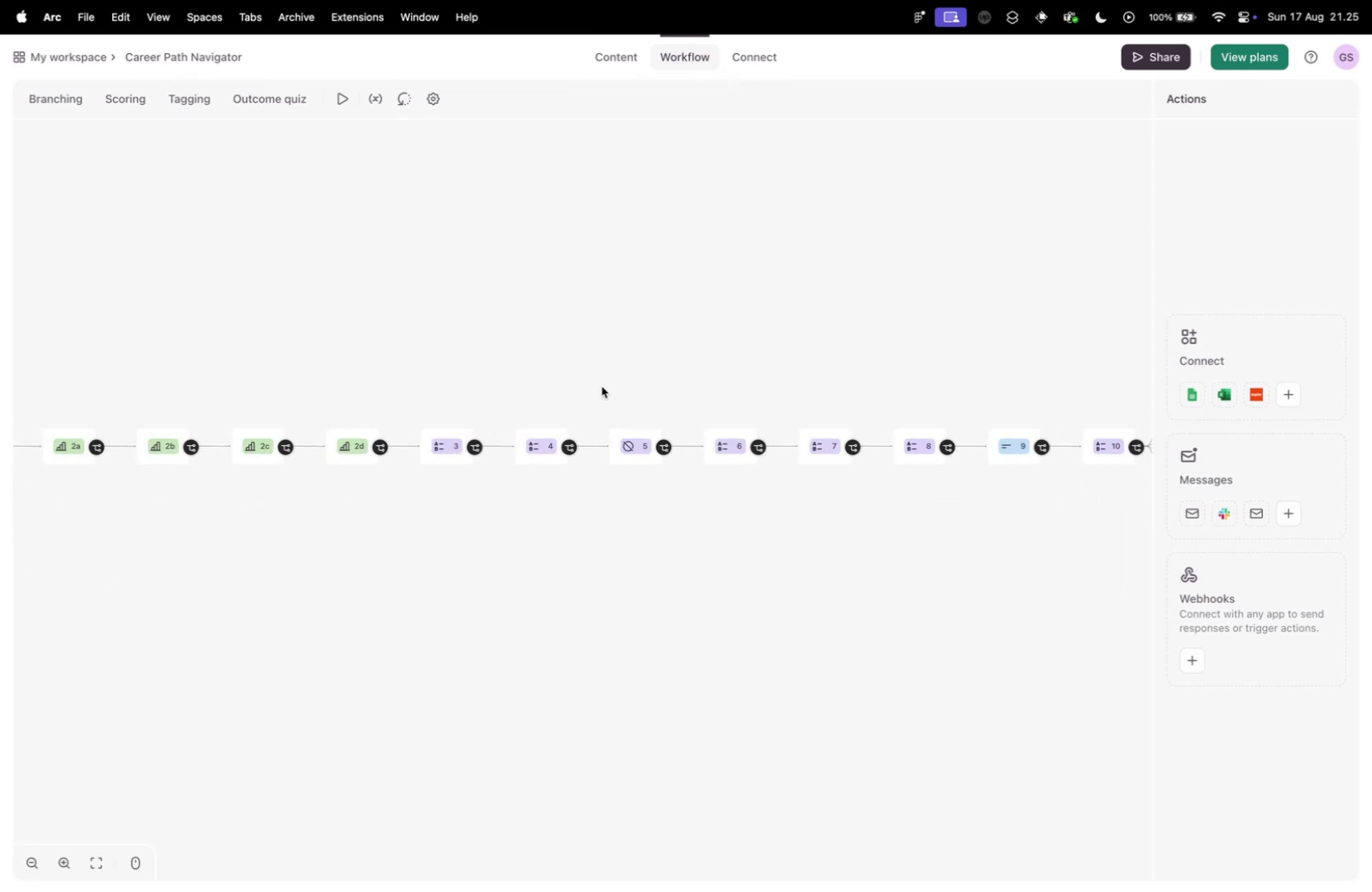 
left_click_drag(start_coordinate=[895, 380], to_coordinate=[435, 368])
 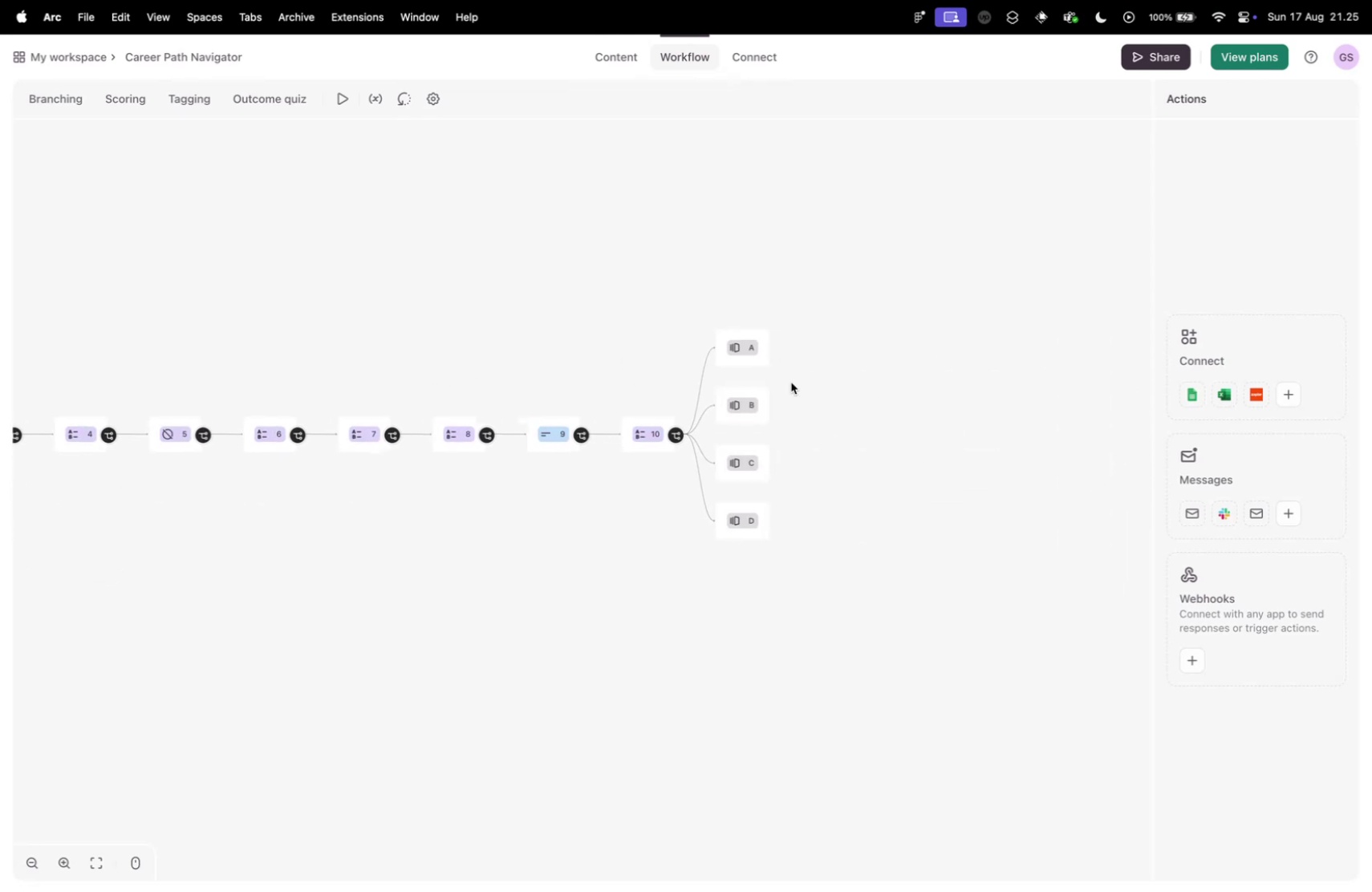 
scroll: coordinate [713, 414], scroll_direction: up, amount: 22.0
 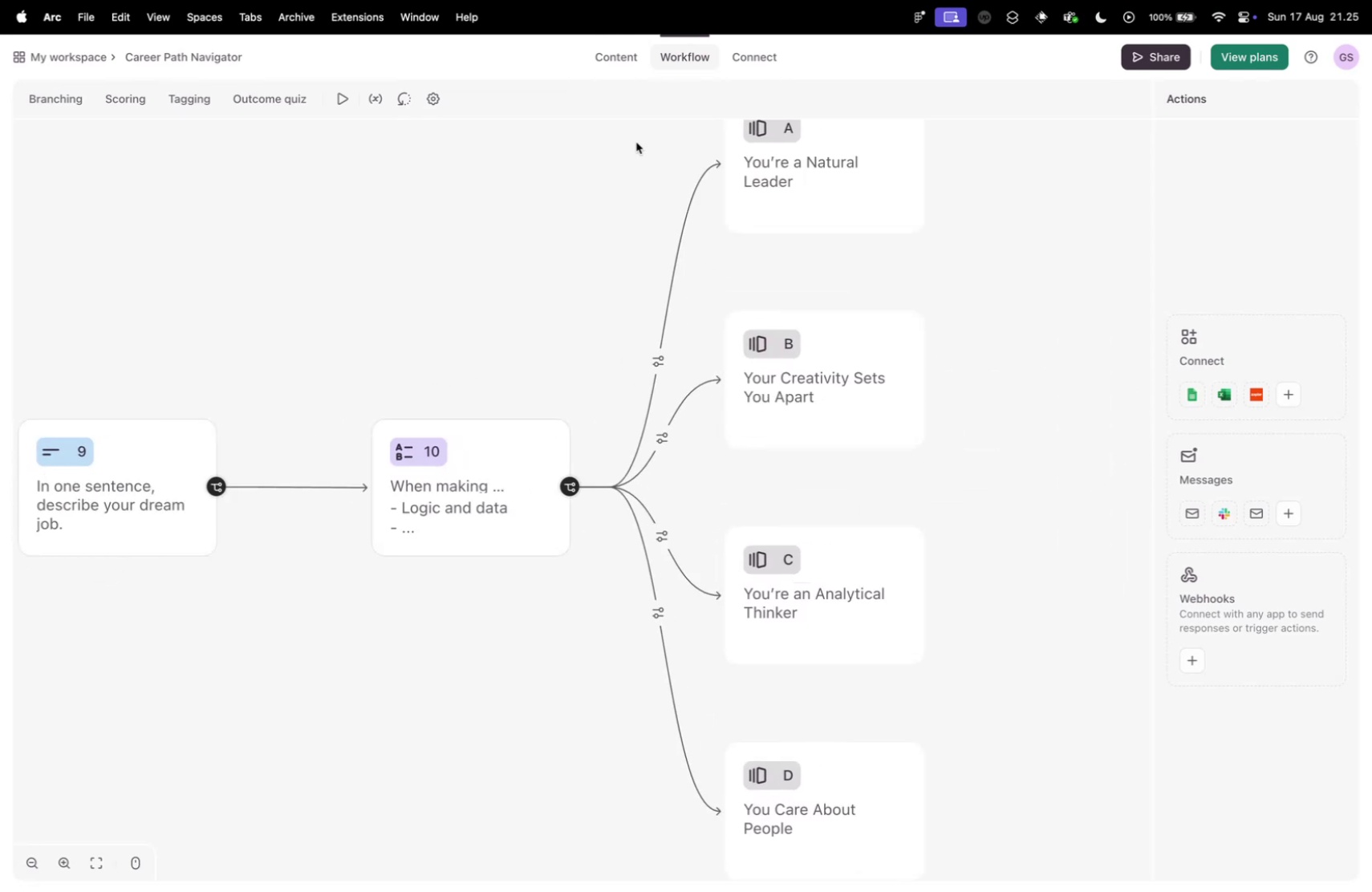 
left_click([630, 54])
 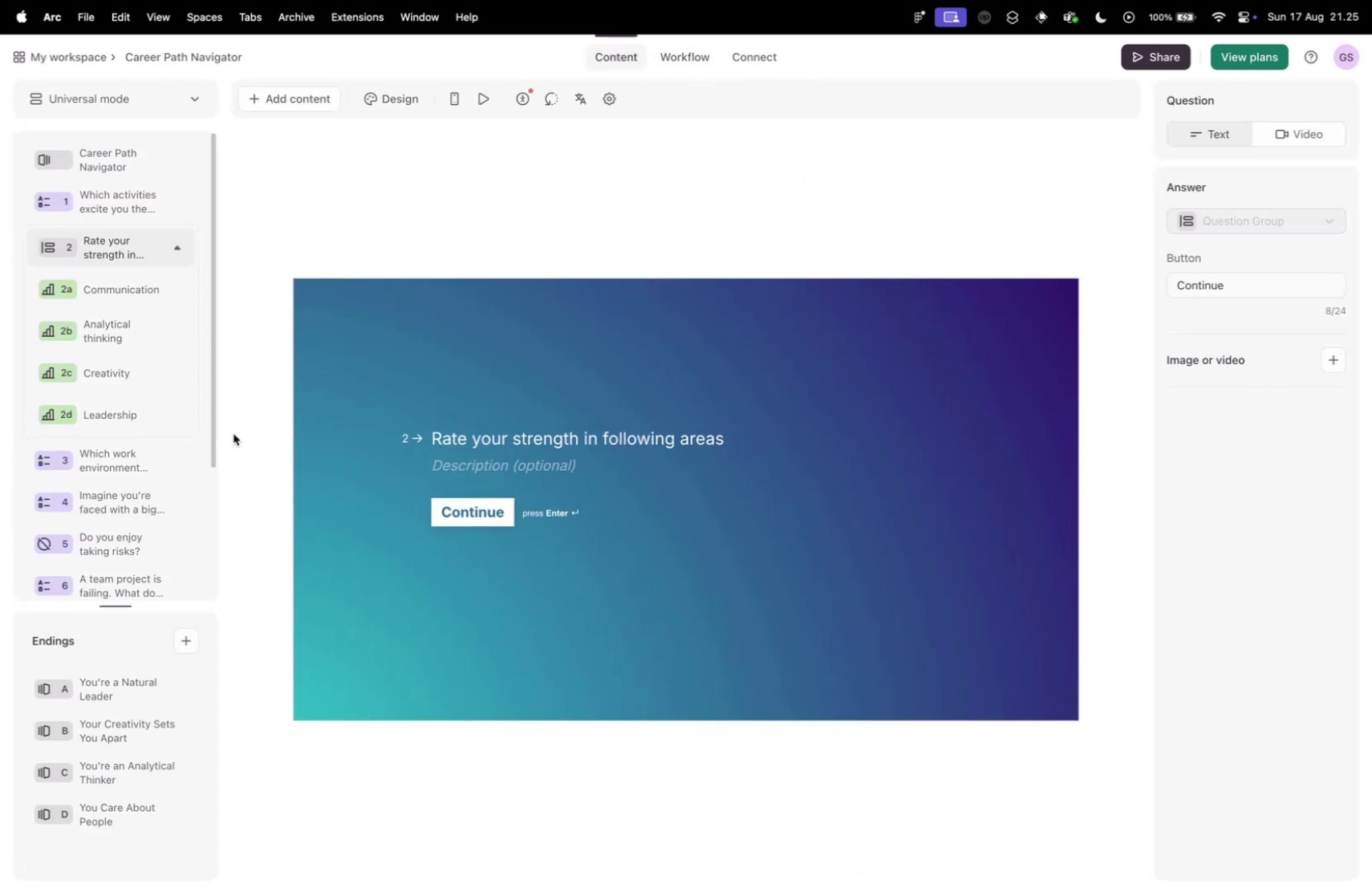 
scroll: coordinate [91, 513], scroll_direction: down, amount: 39.0
 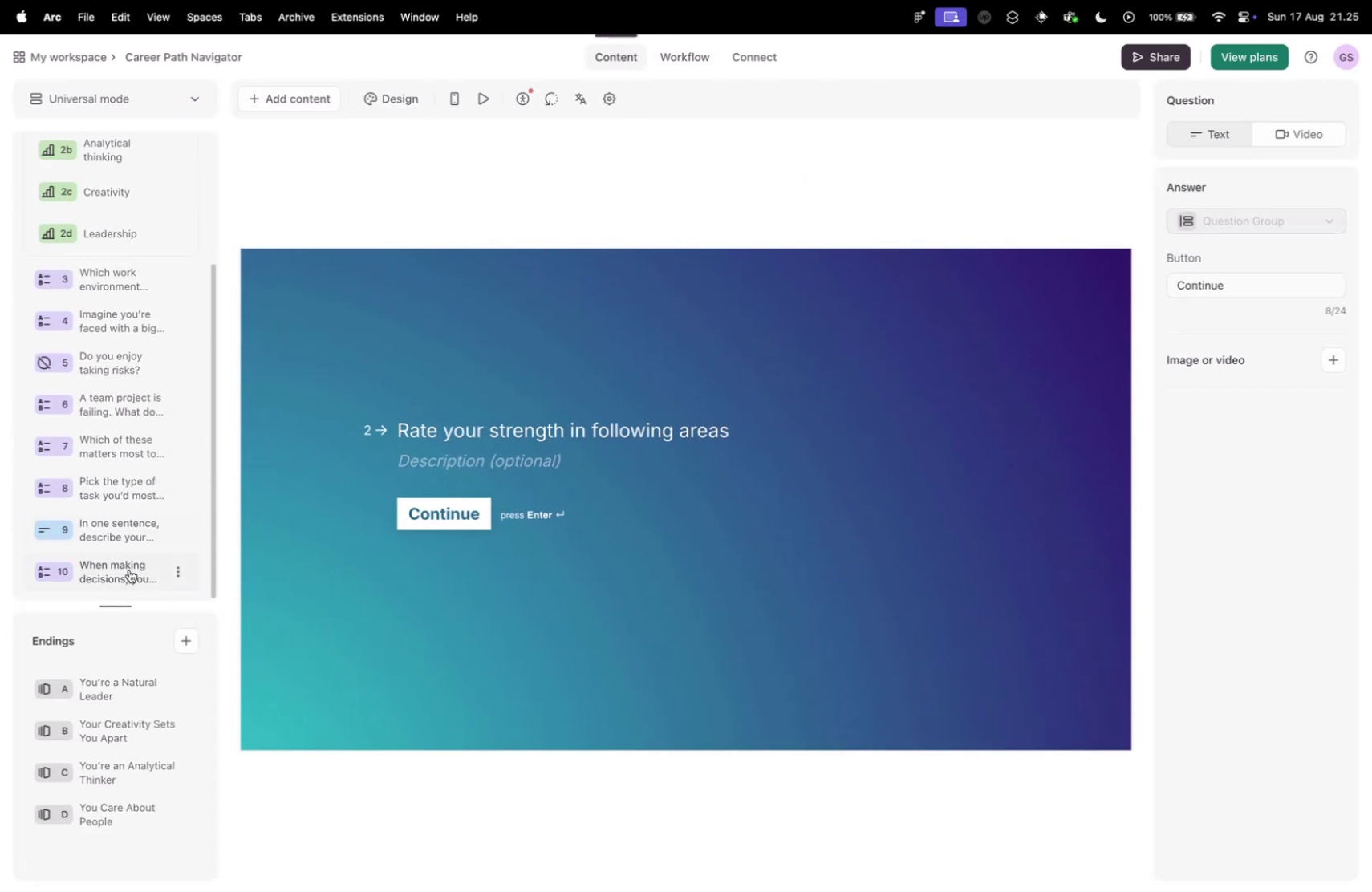 
left_click([130, 570])
 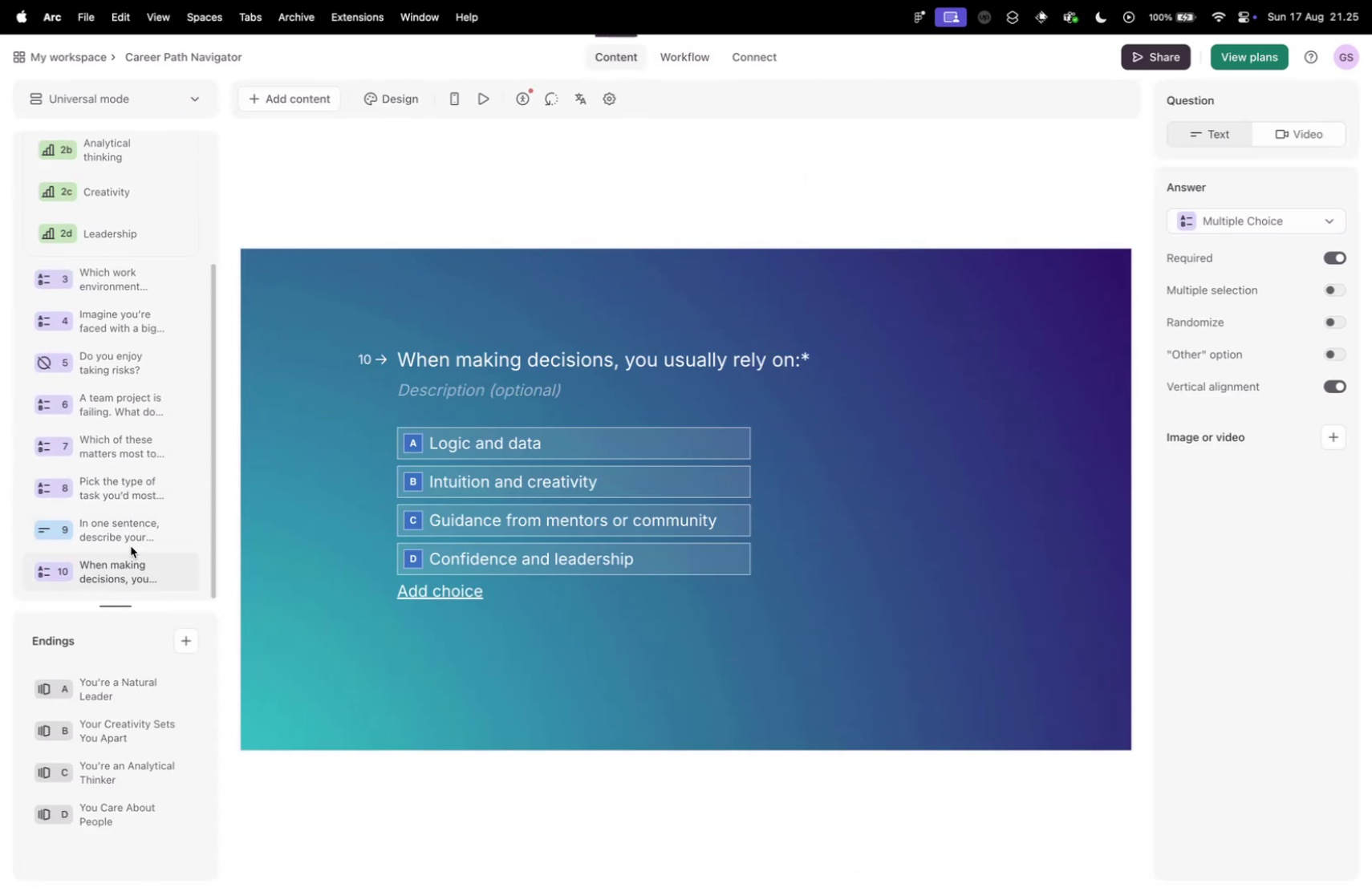 
left_click([131, 545])
 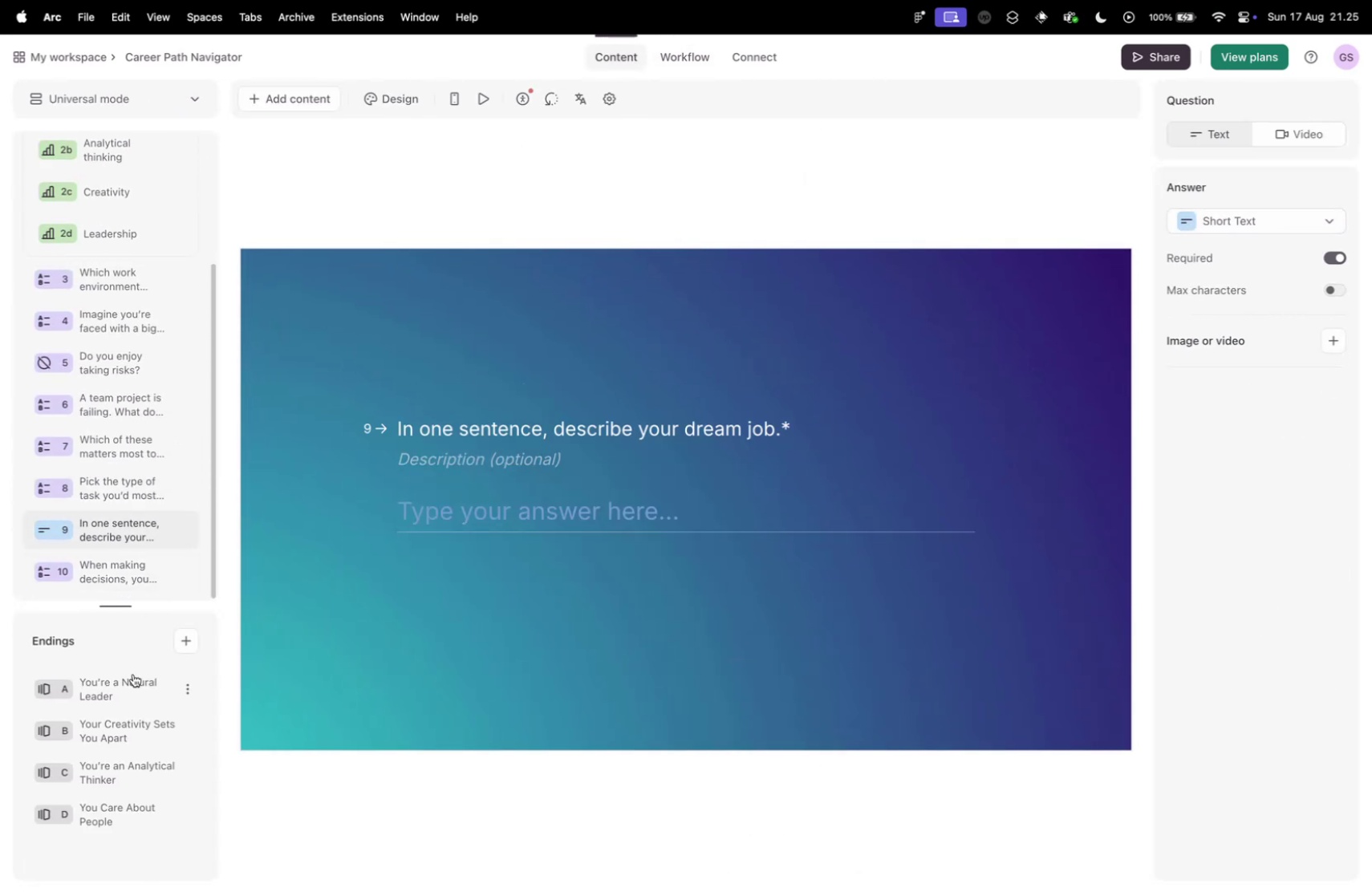 
left_click([135, 679])
 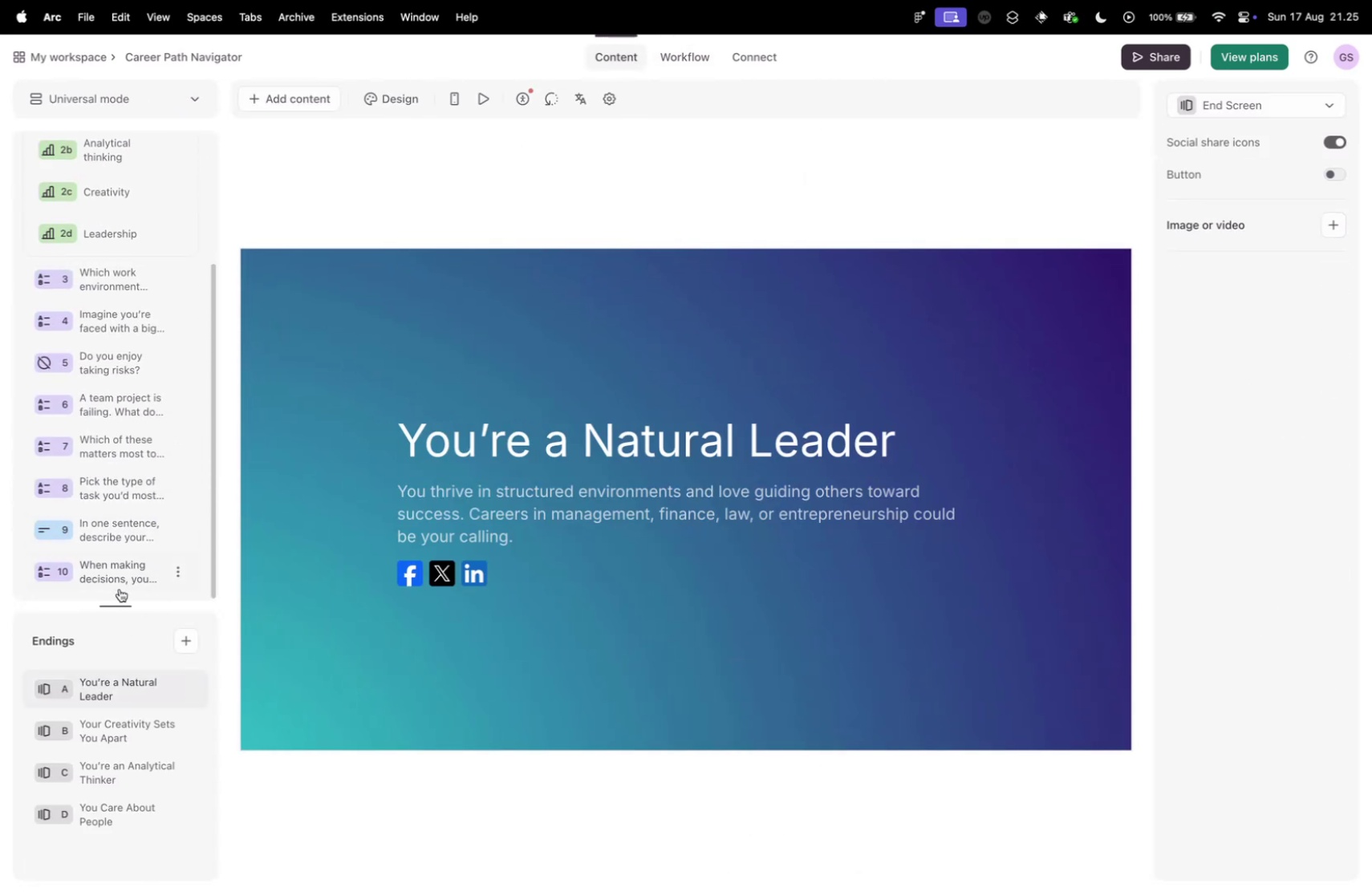 
left_click([119, 557])
 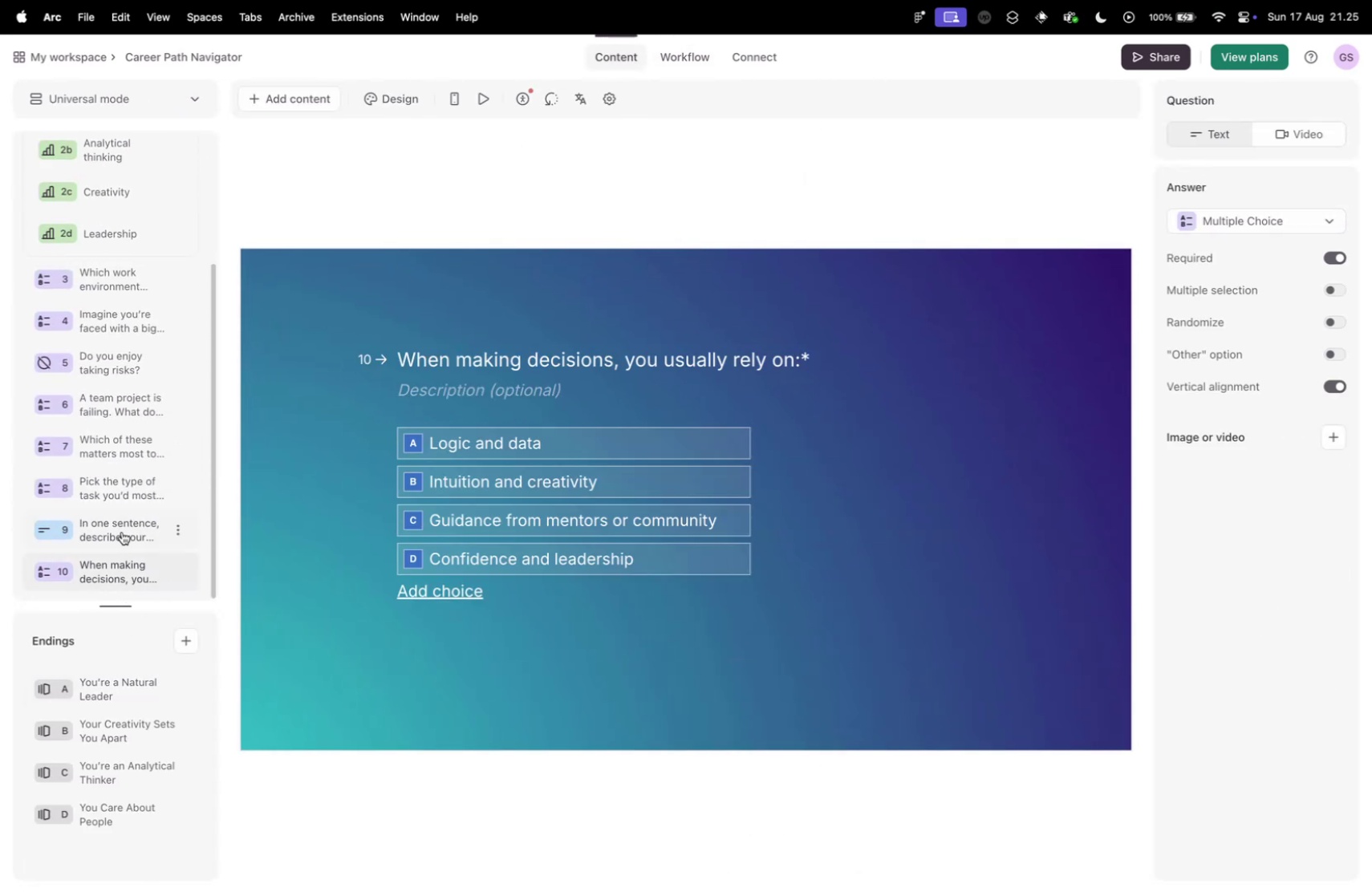 
left_click([122, 531])
 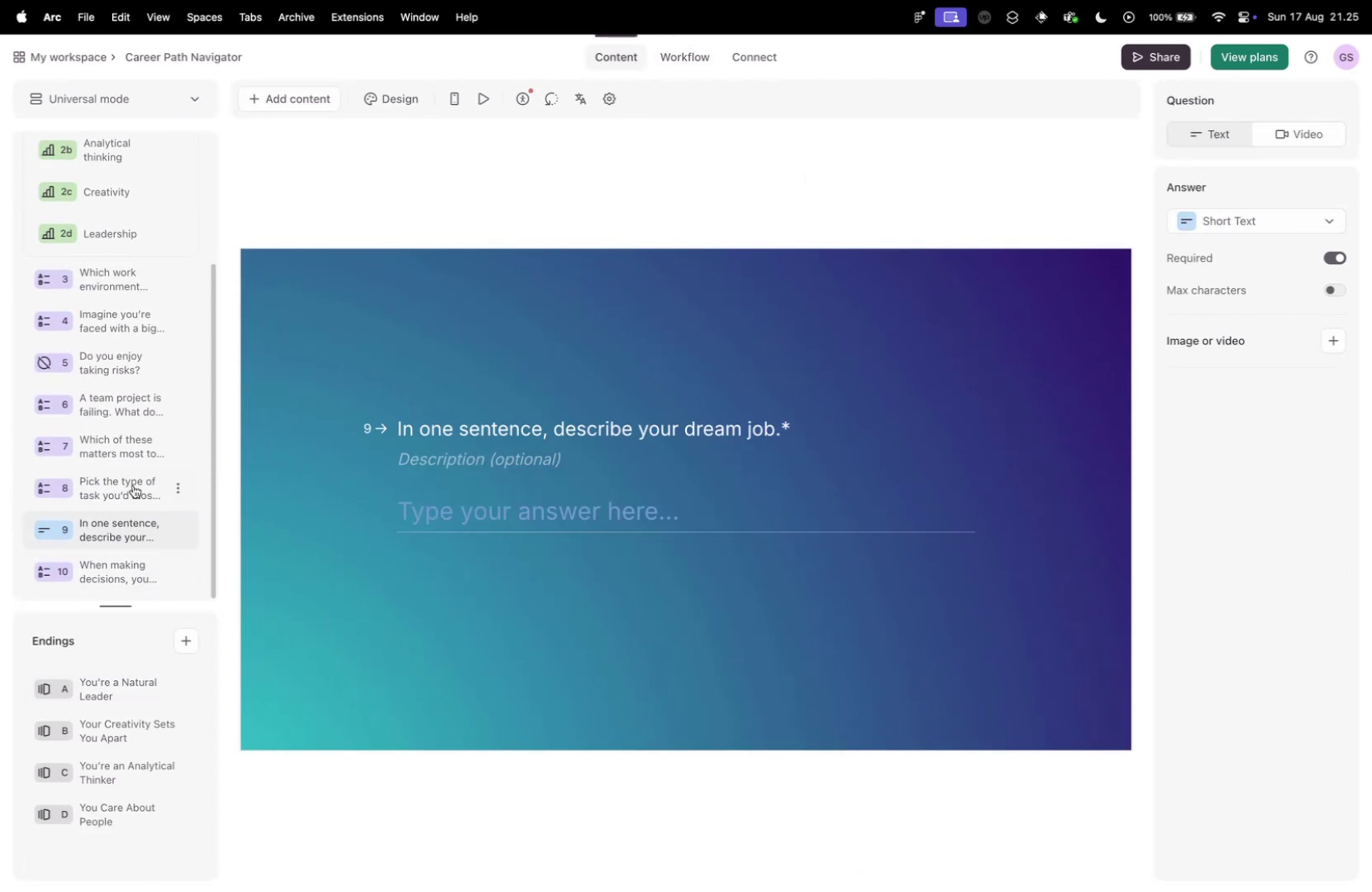 
left_click([134, 484])
 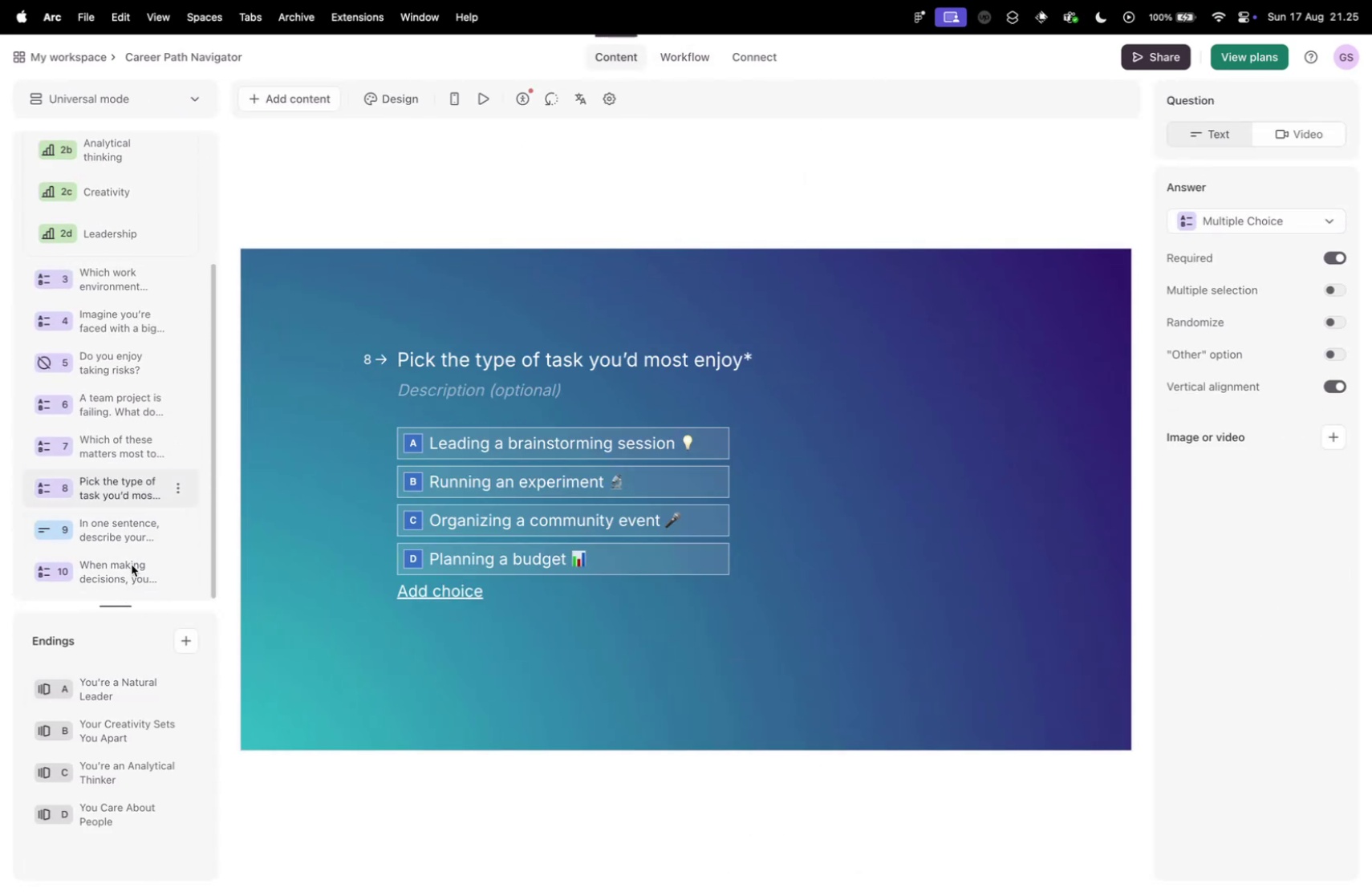 
left_click([134, 590])
 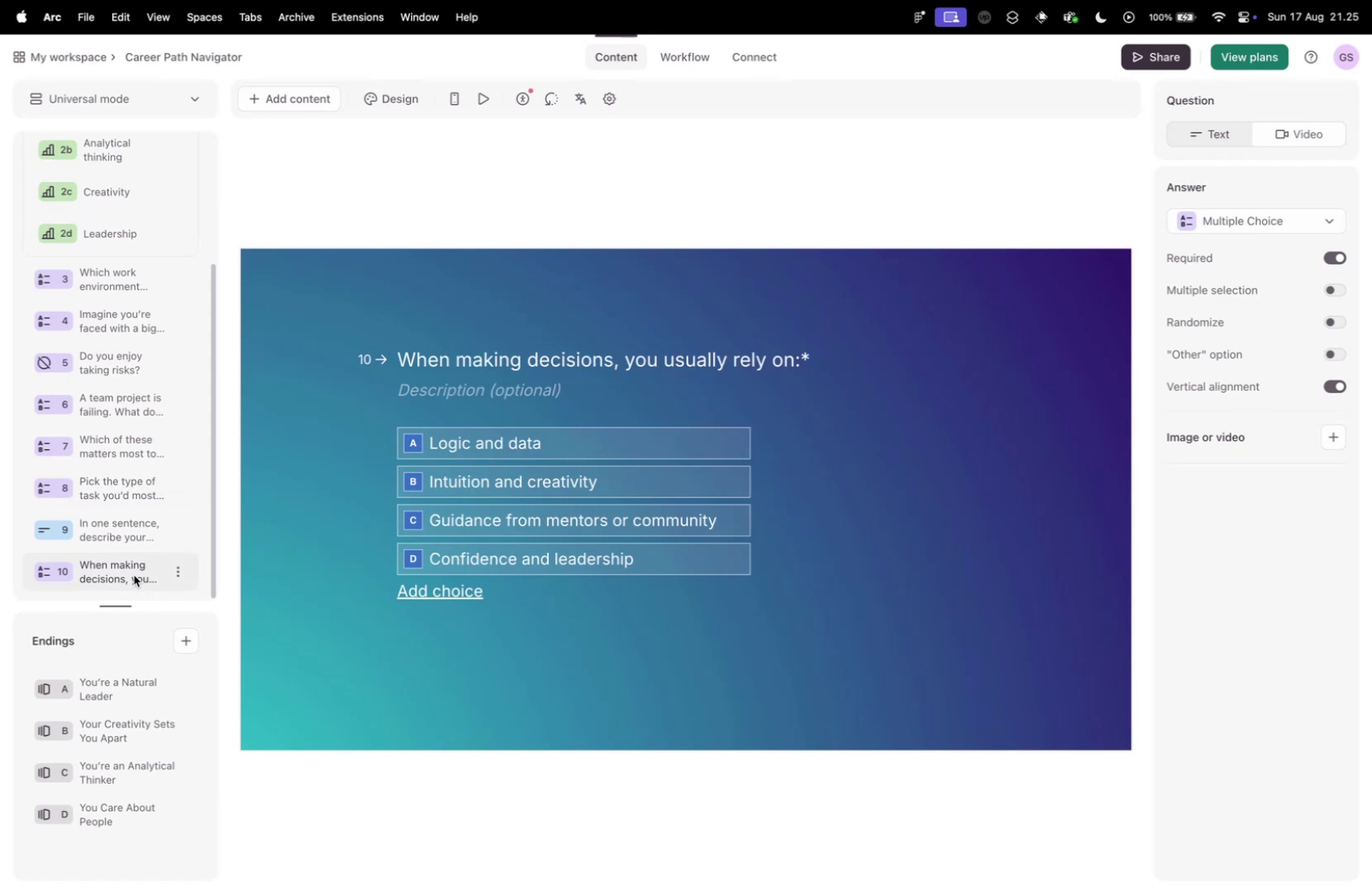 
left_click([134, 516])
 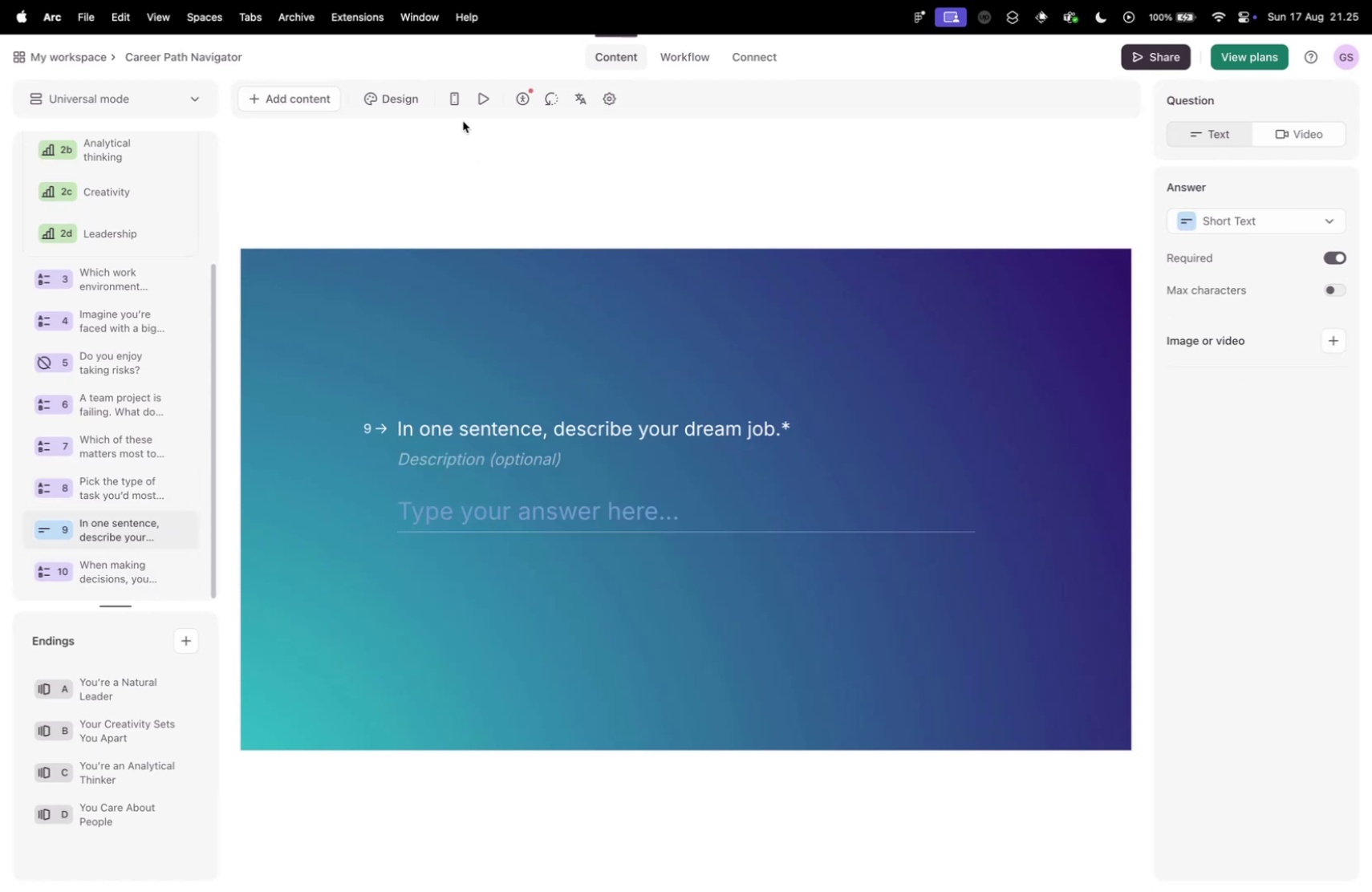 
left_click([380, 95])
 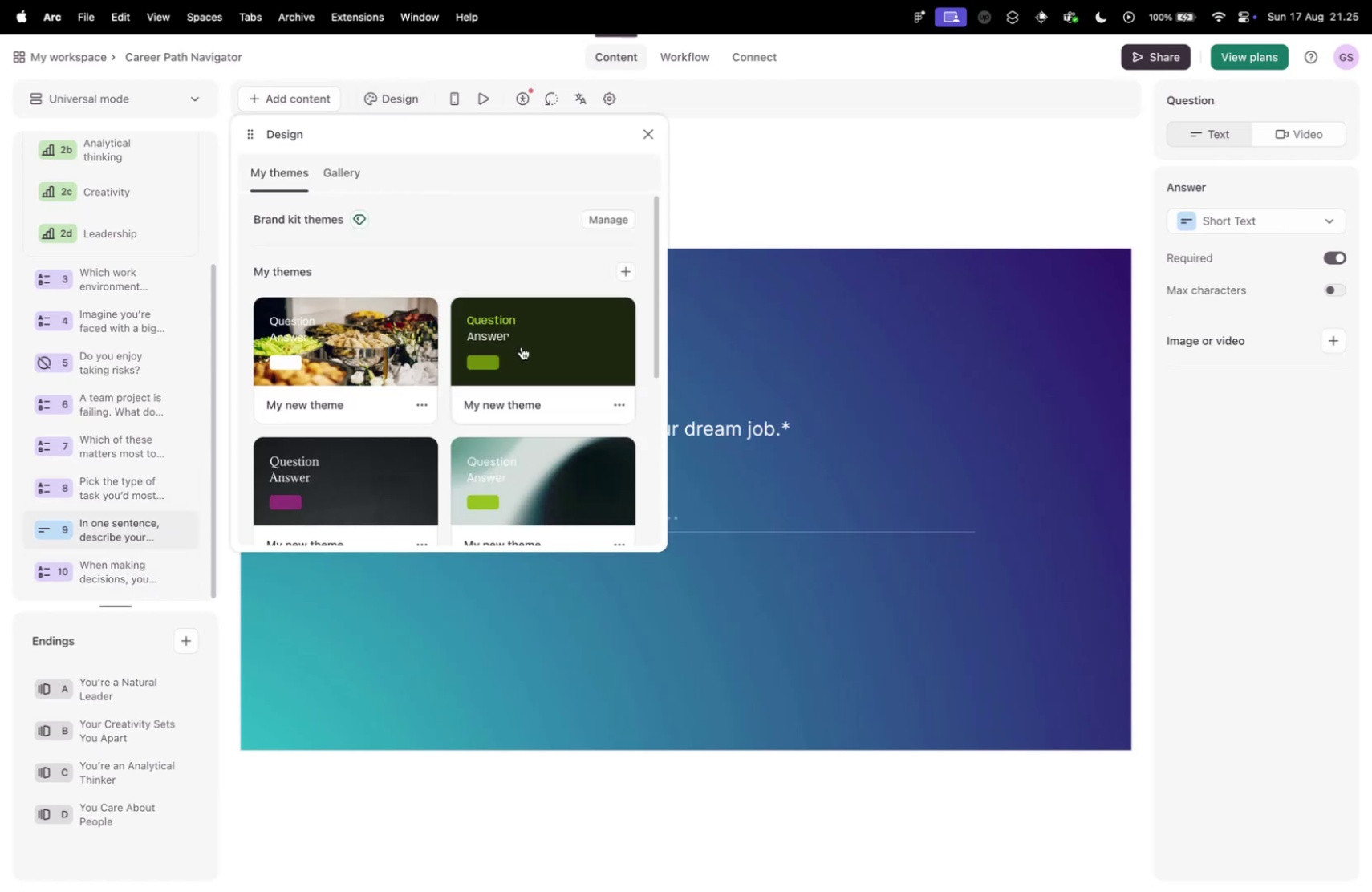 
scroll: coordinate [542, 363], scroll_direction: down, amount: 24.0
 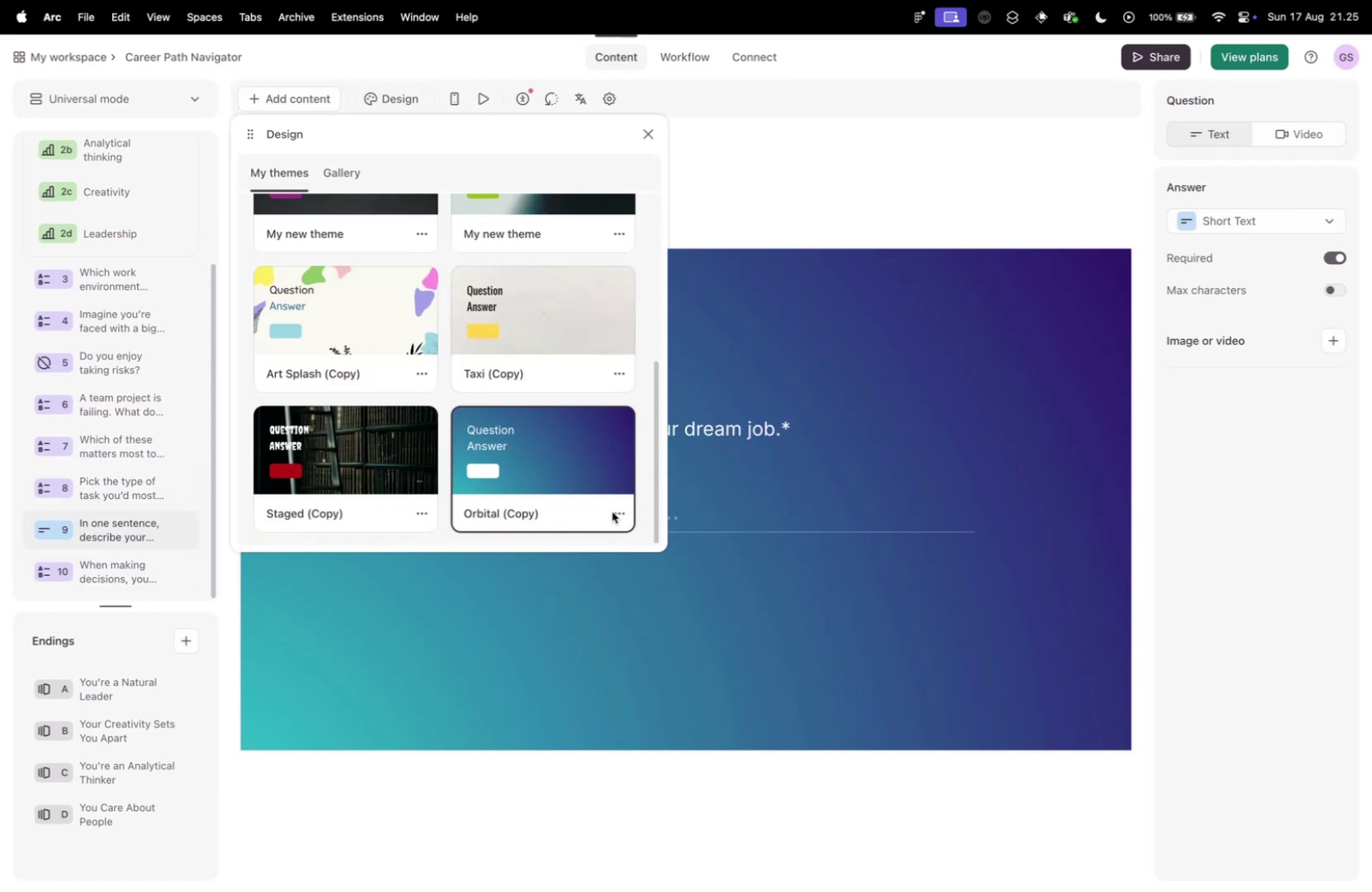 
left_click([629, 515])
 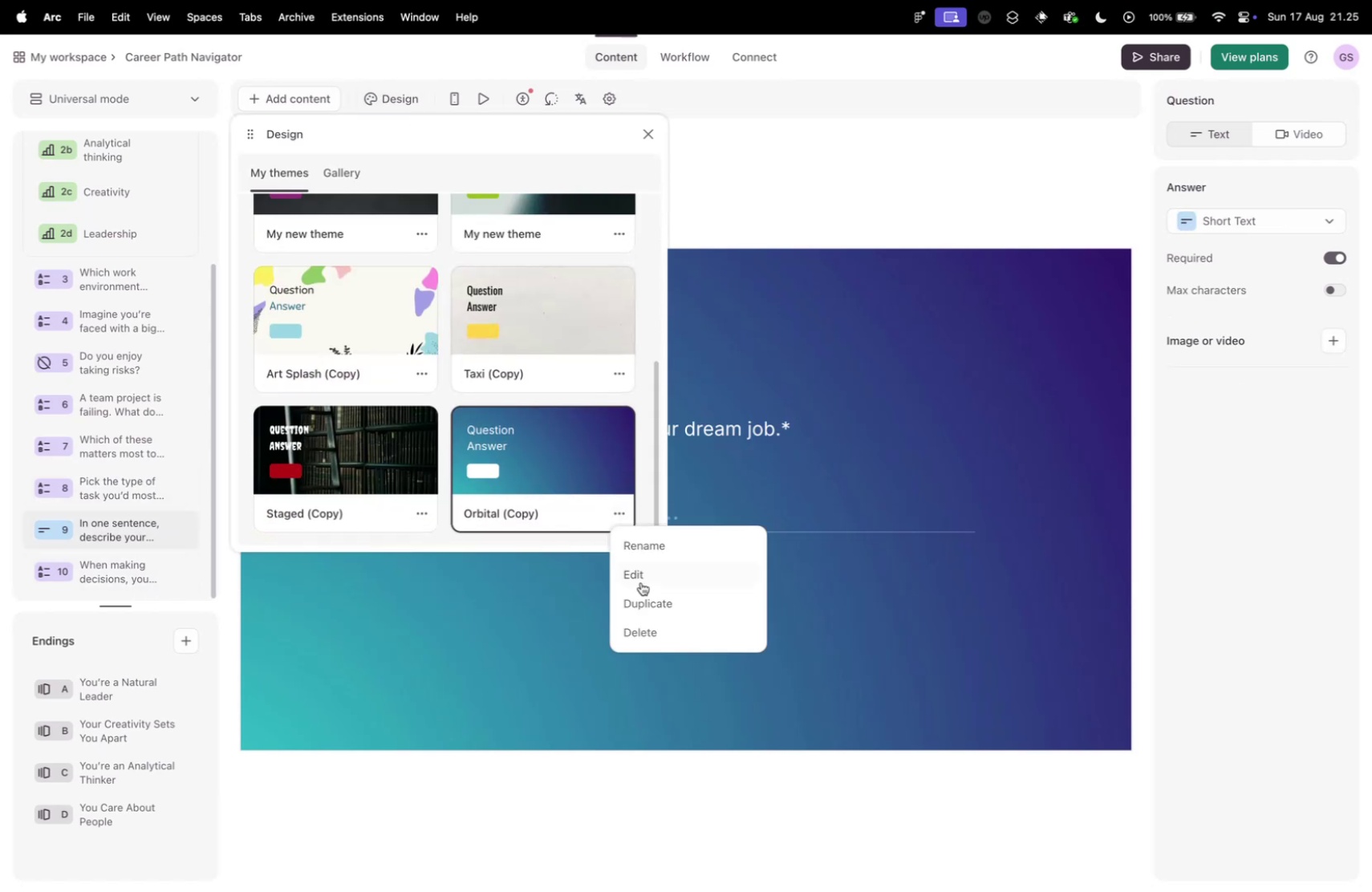 
left_click([638, 574])
 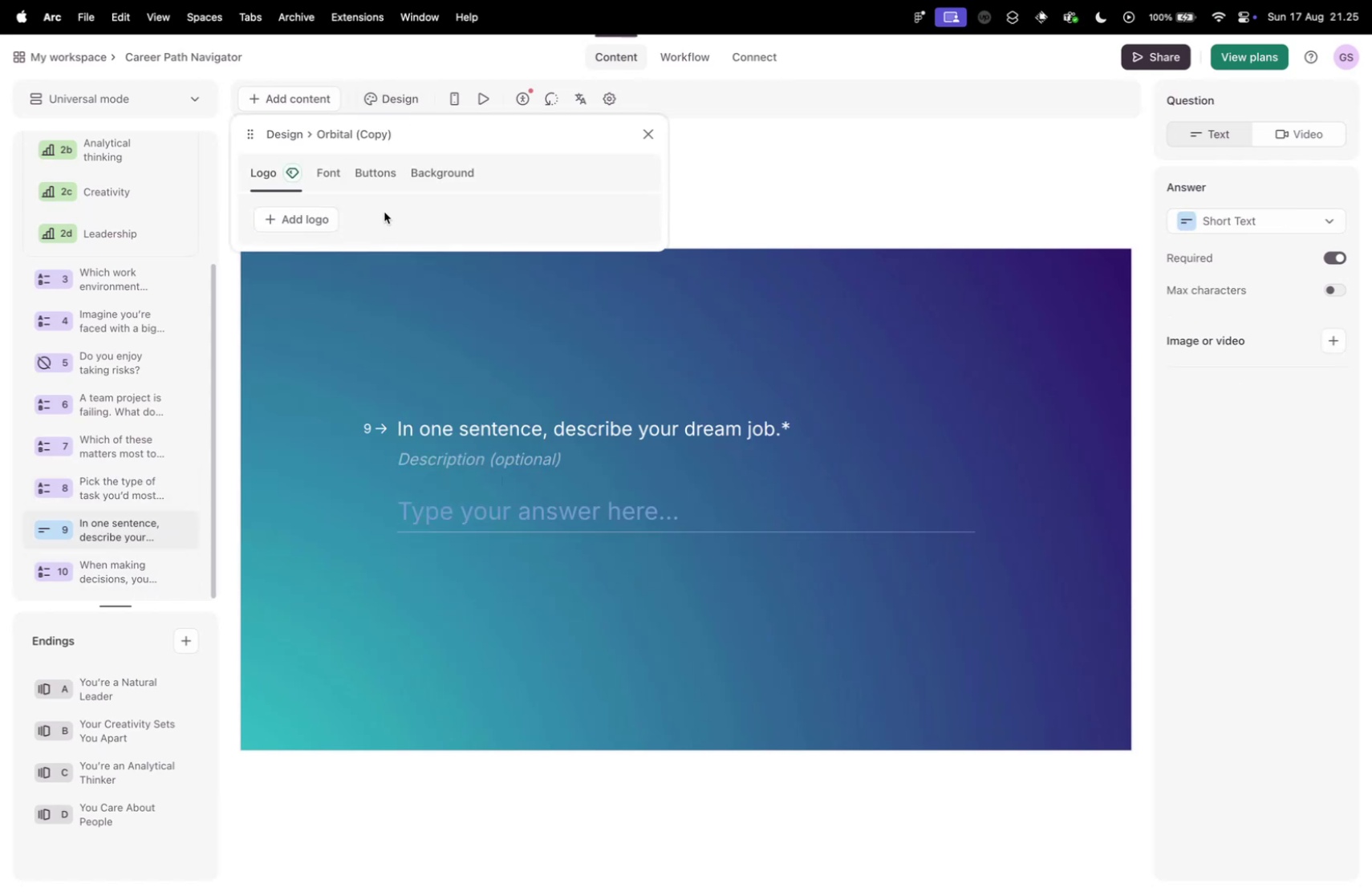 
left_click_drag(start_coordinate=[442, 136], to_coordinate=[412, 143])
 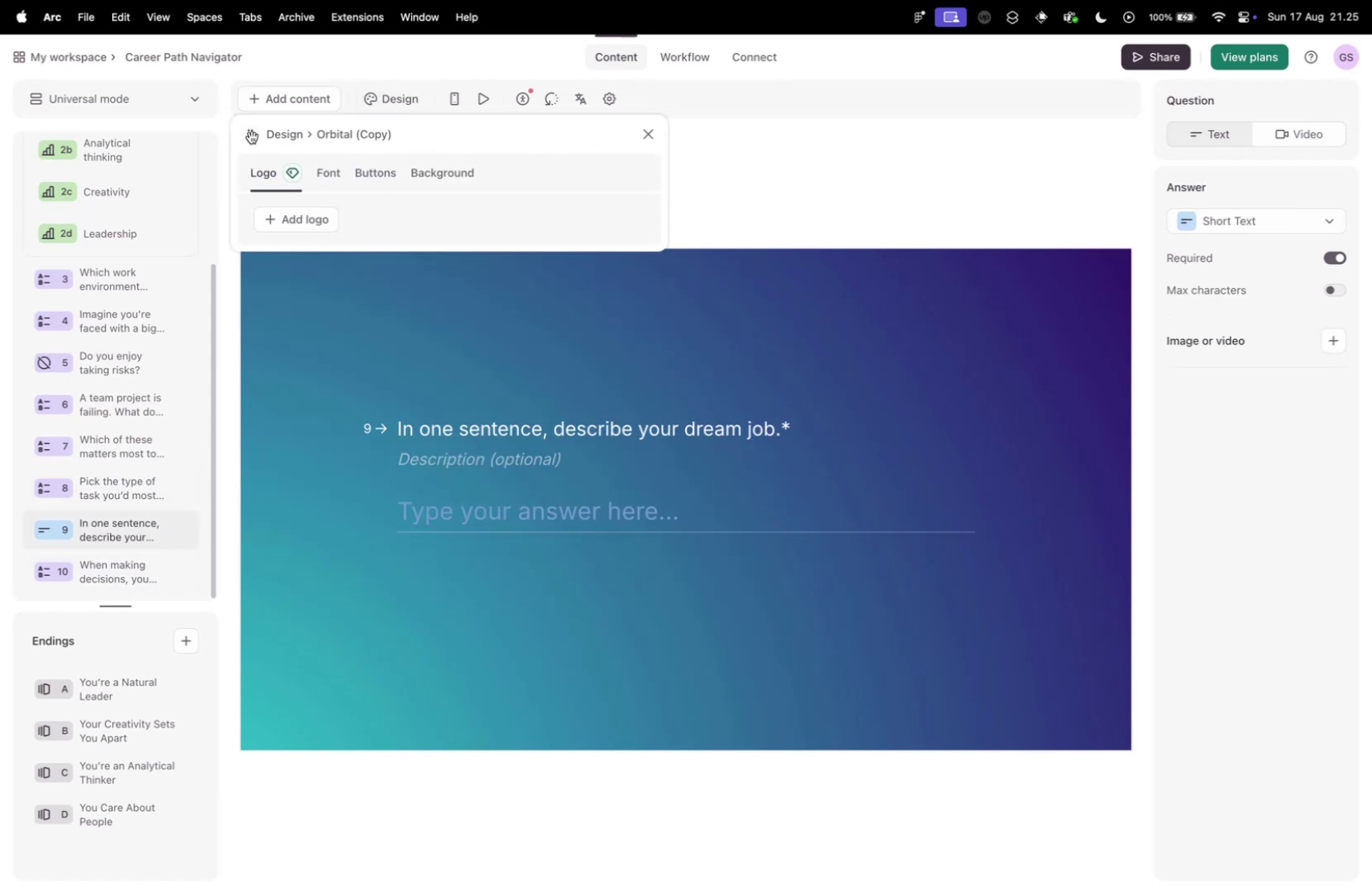 
left_click_drag(start_coordinate=[249, 136], to_coordinate=[905, 160])
 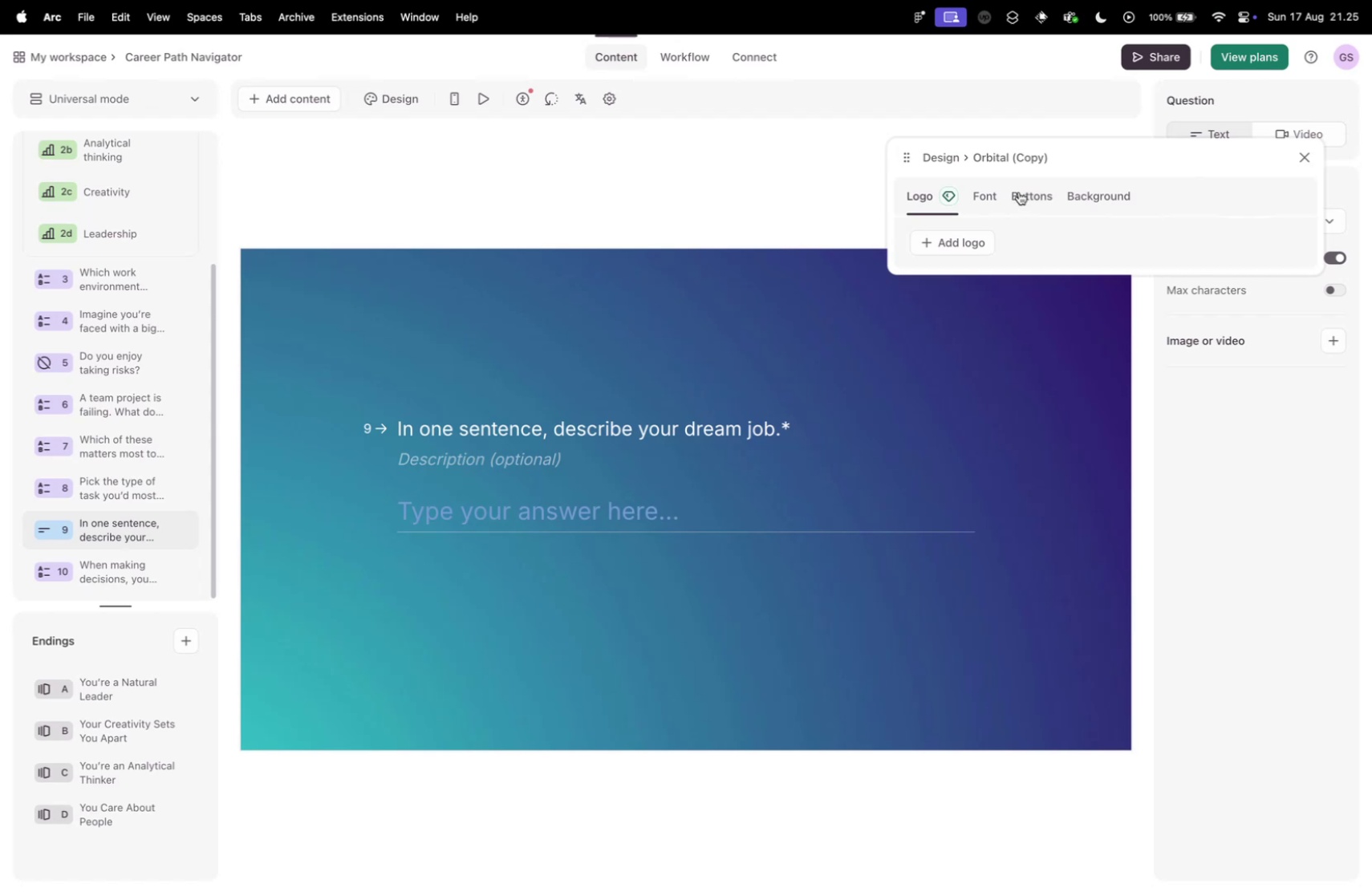 
left_click([1029, 191])
 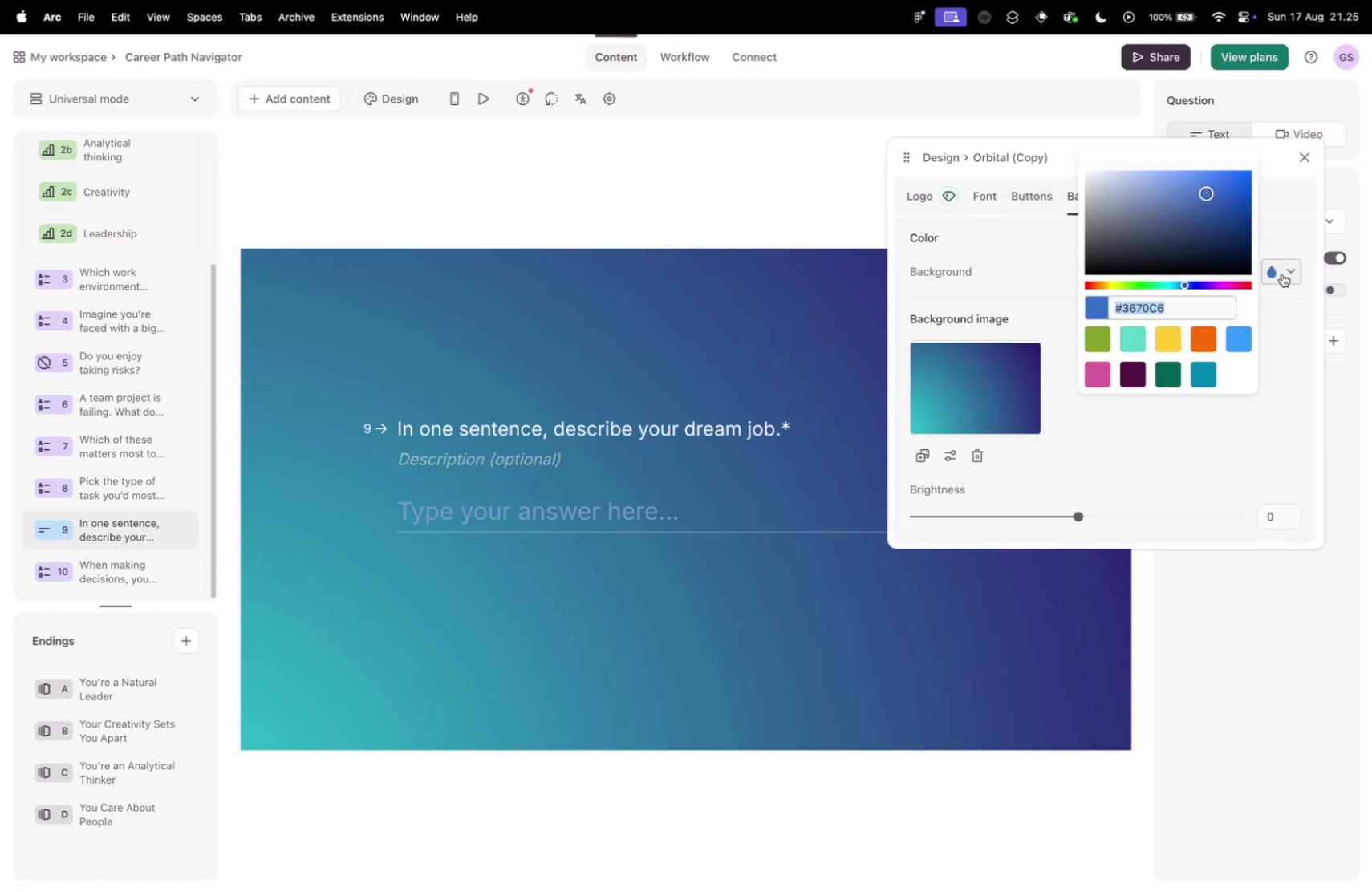 
left_click_drag(start_coordinate=[1216, 211], to_coordinate=[1136, 197])
 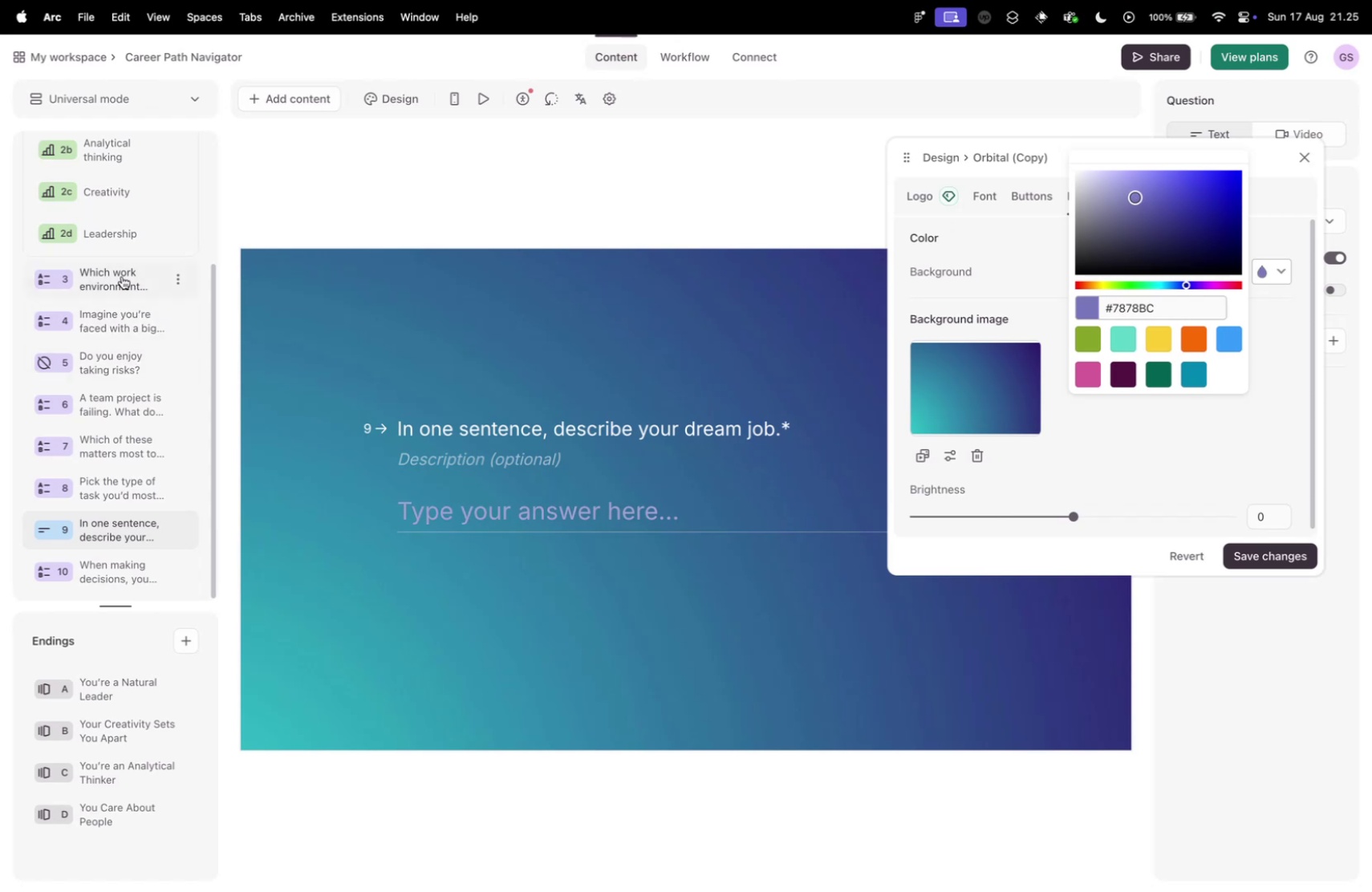 
left_click([122, 282])
 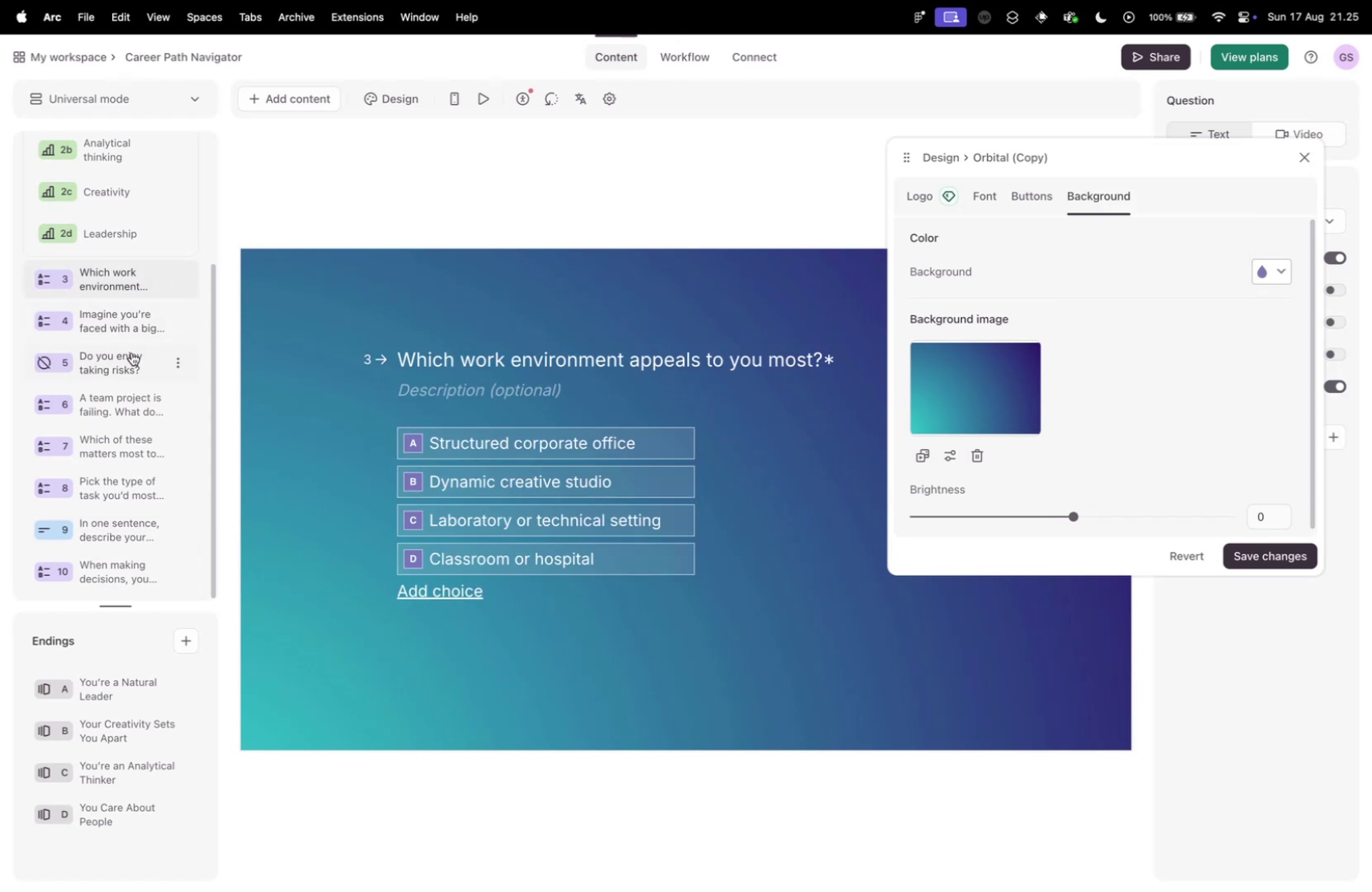 
left_click([108, 523])
 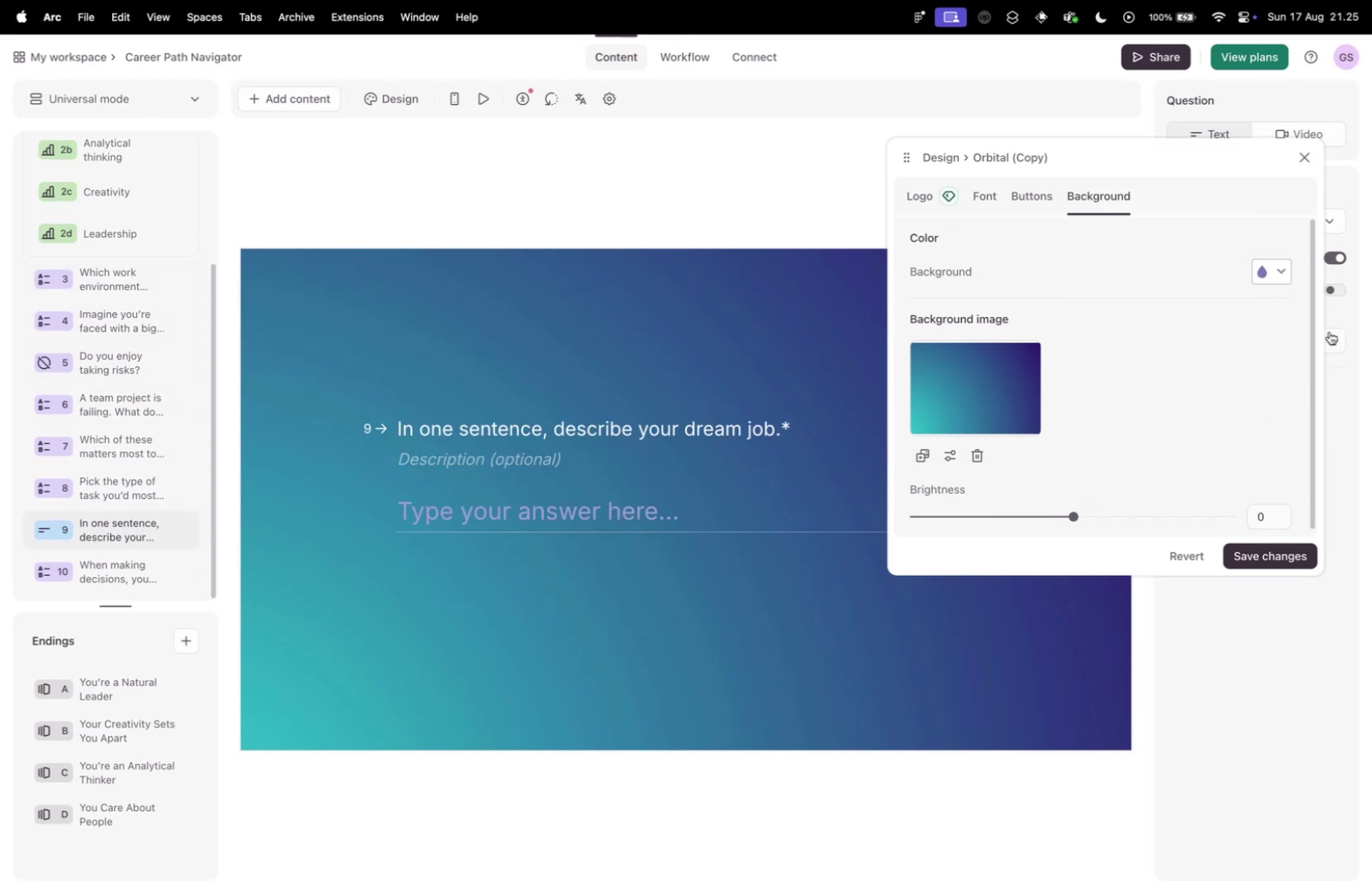 
left_click([1278, 270])
 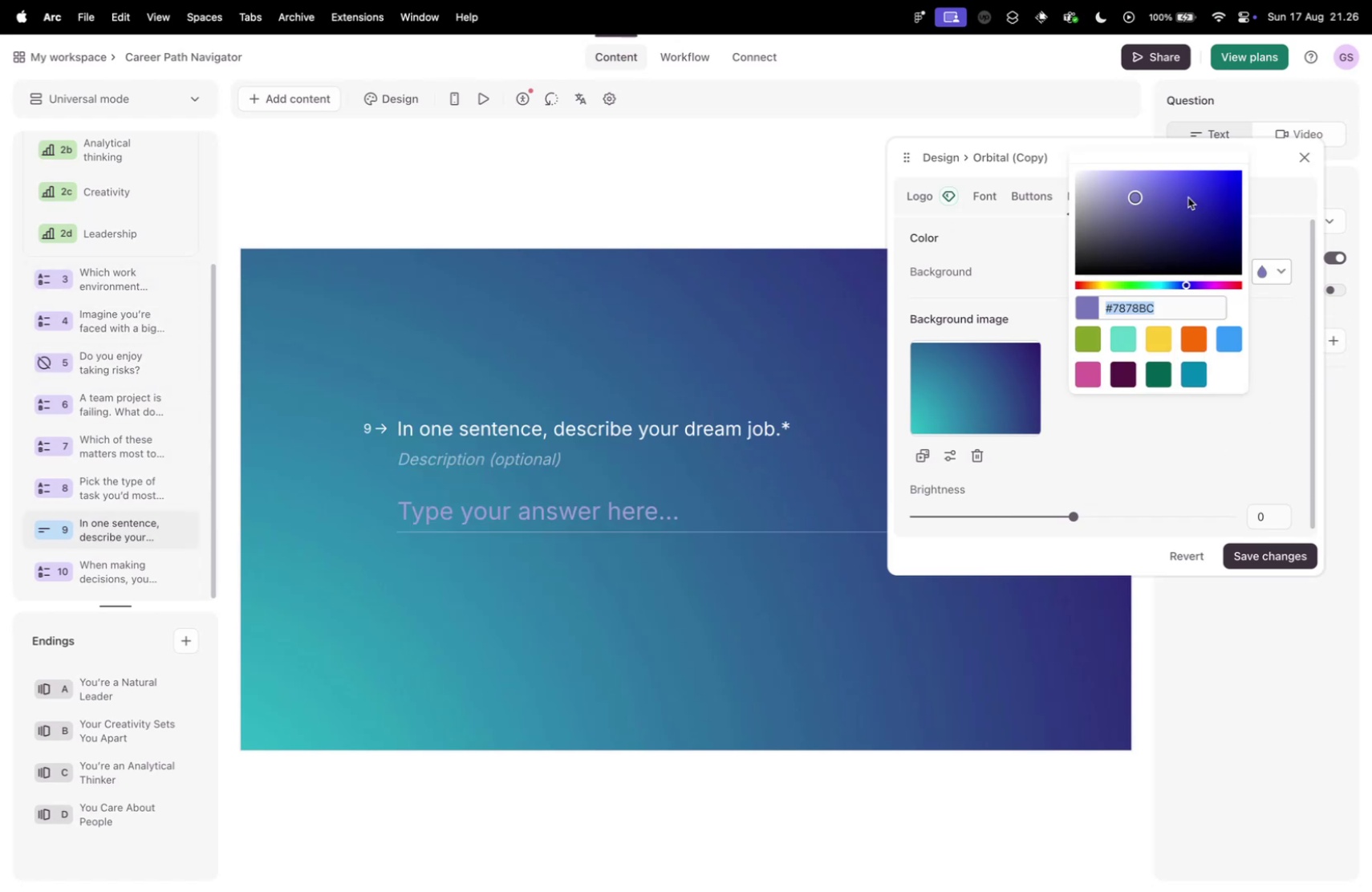 
left_click_drag(start_coordinate=[1153, 202], to_coordinate=[1166, 181])
 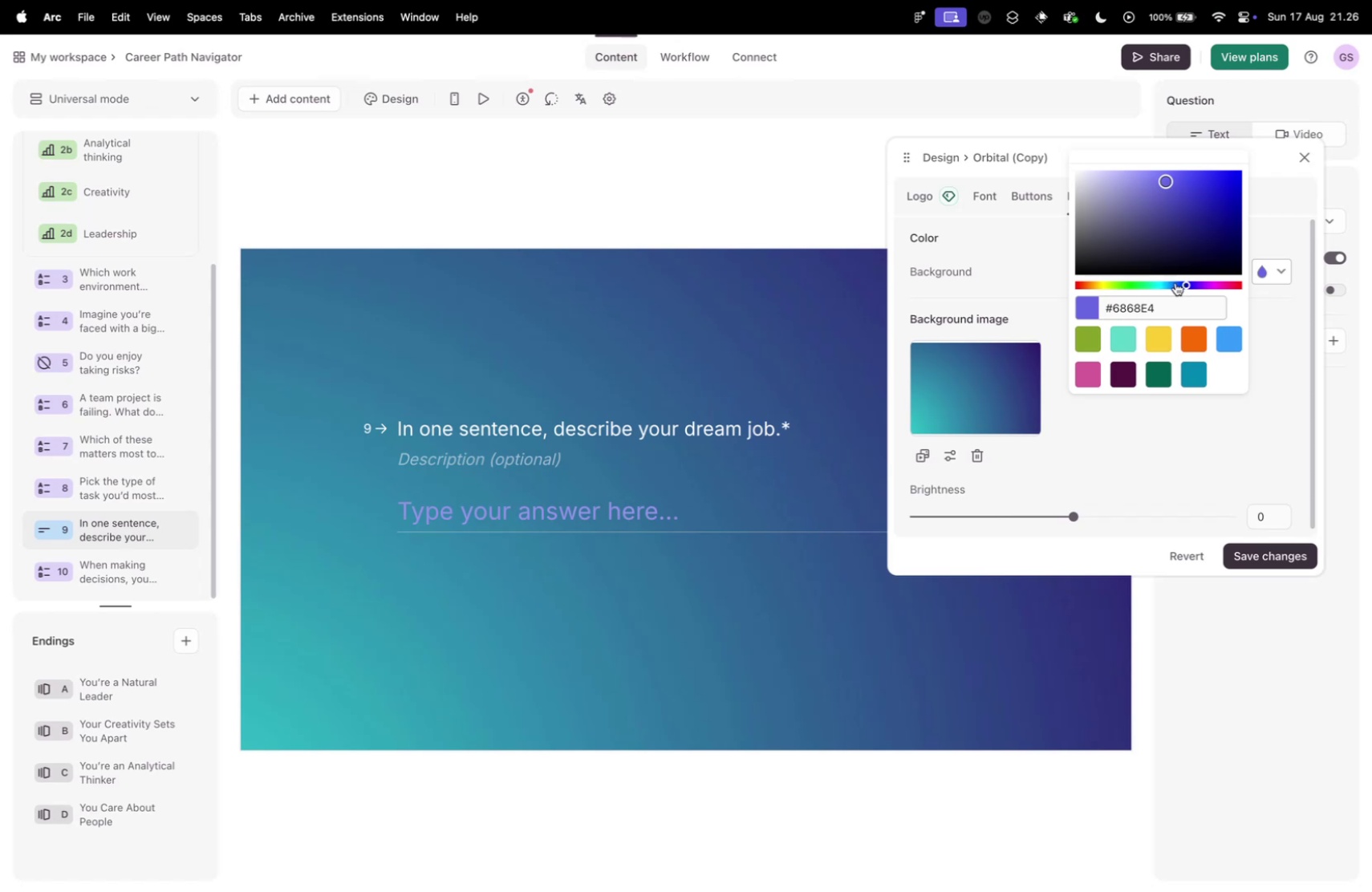 
left_click_drag(start_coordinate=[1182, 282], to_coordinate=[1168, 283])
 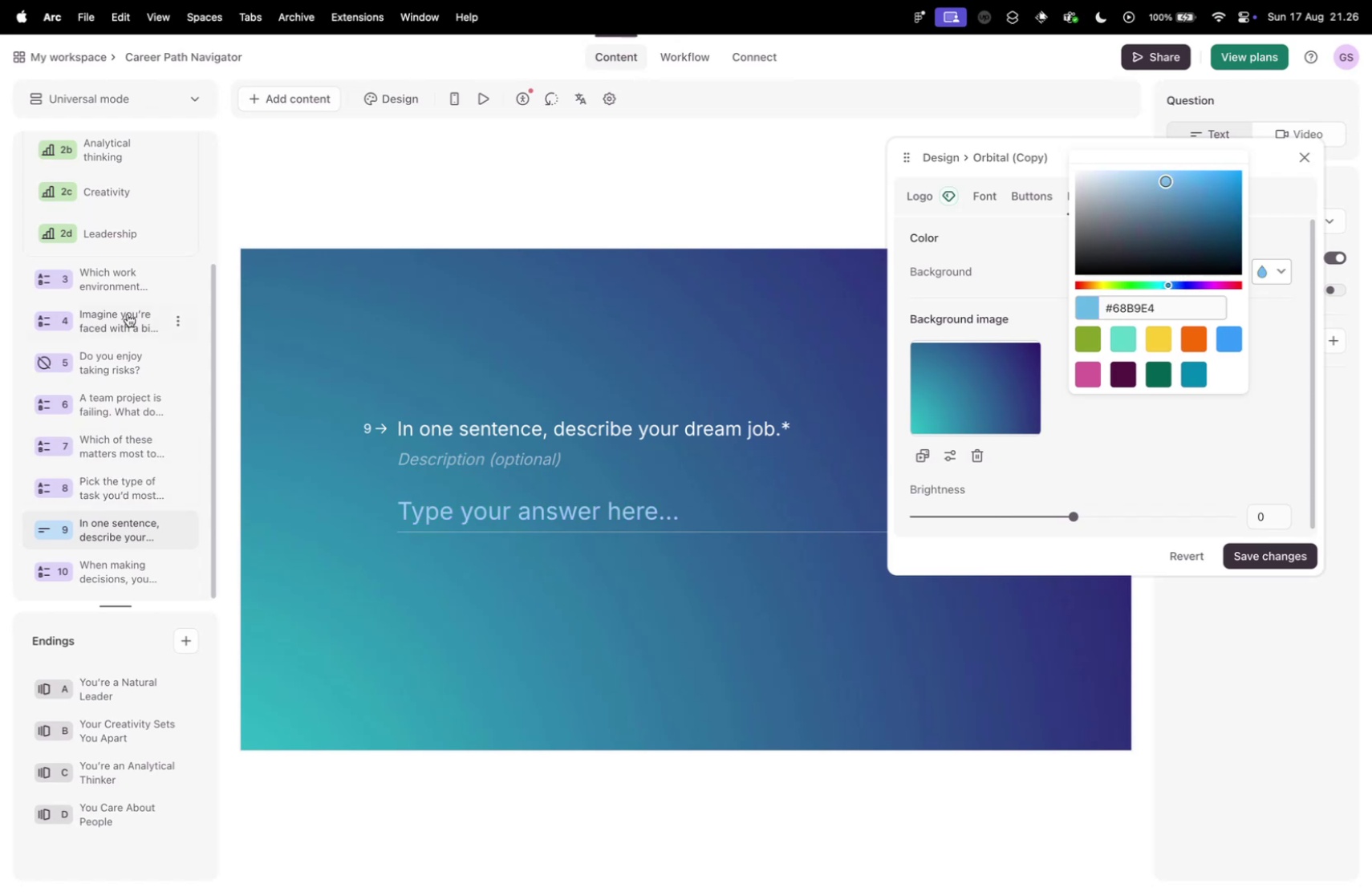 
left_click([112, 290])
 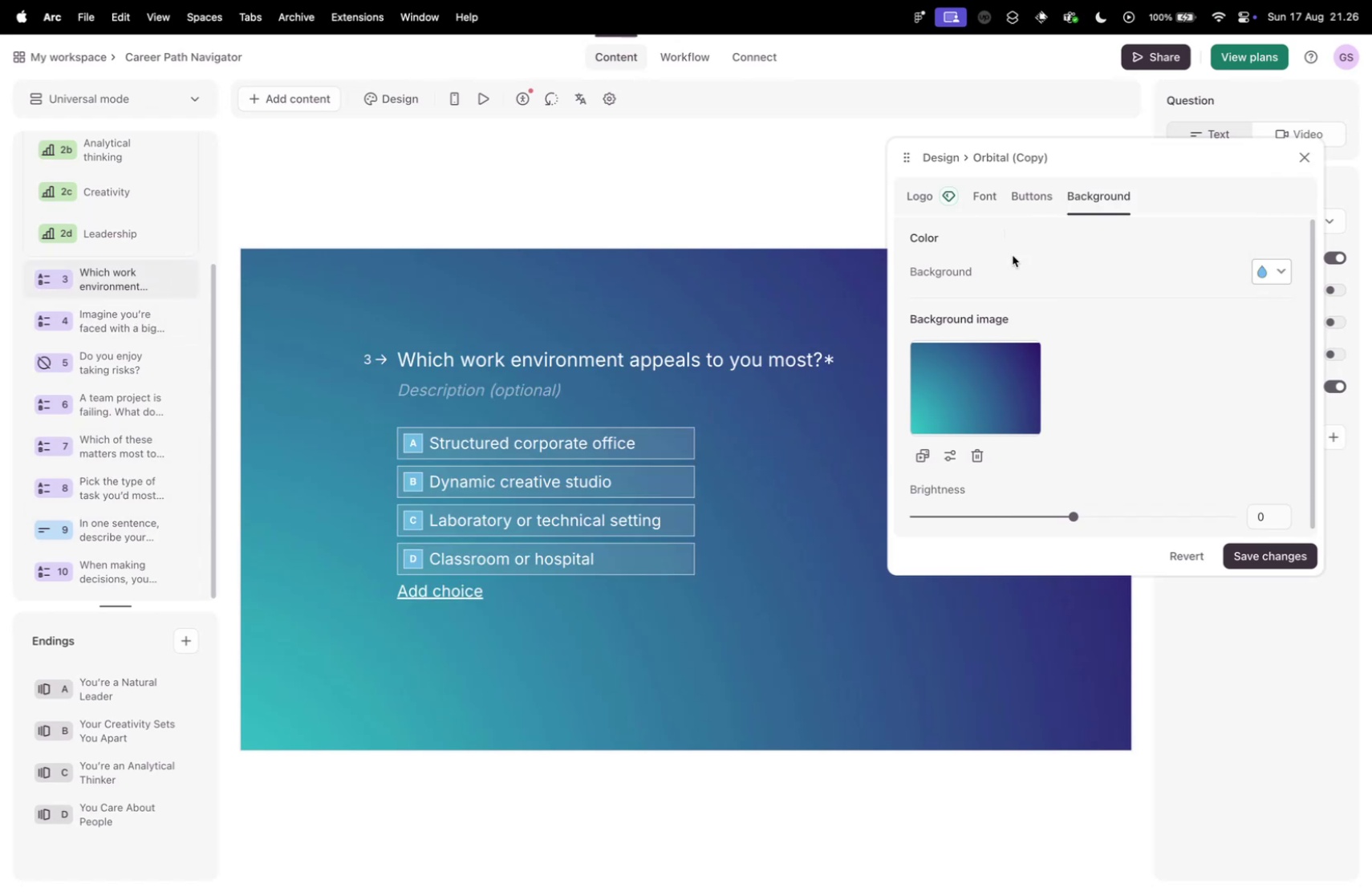 
left_click([1259, 270])
 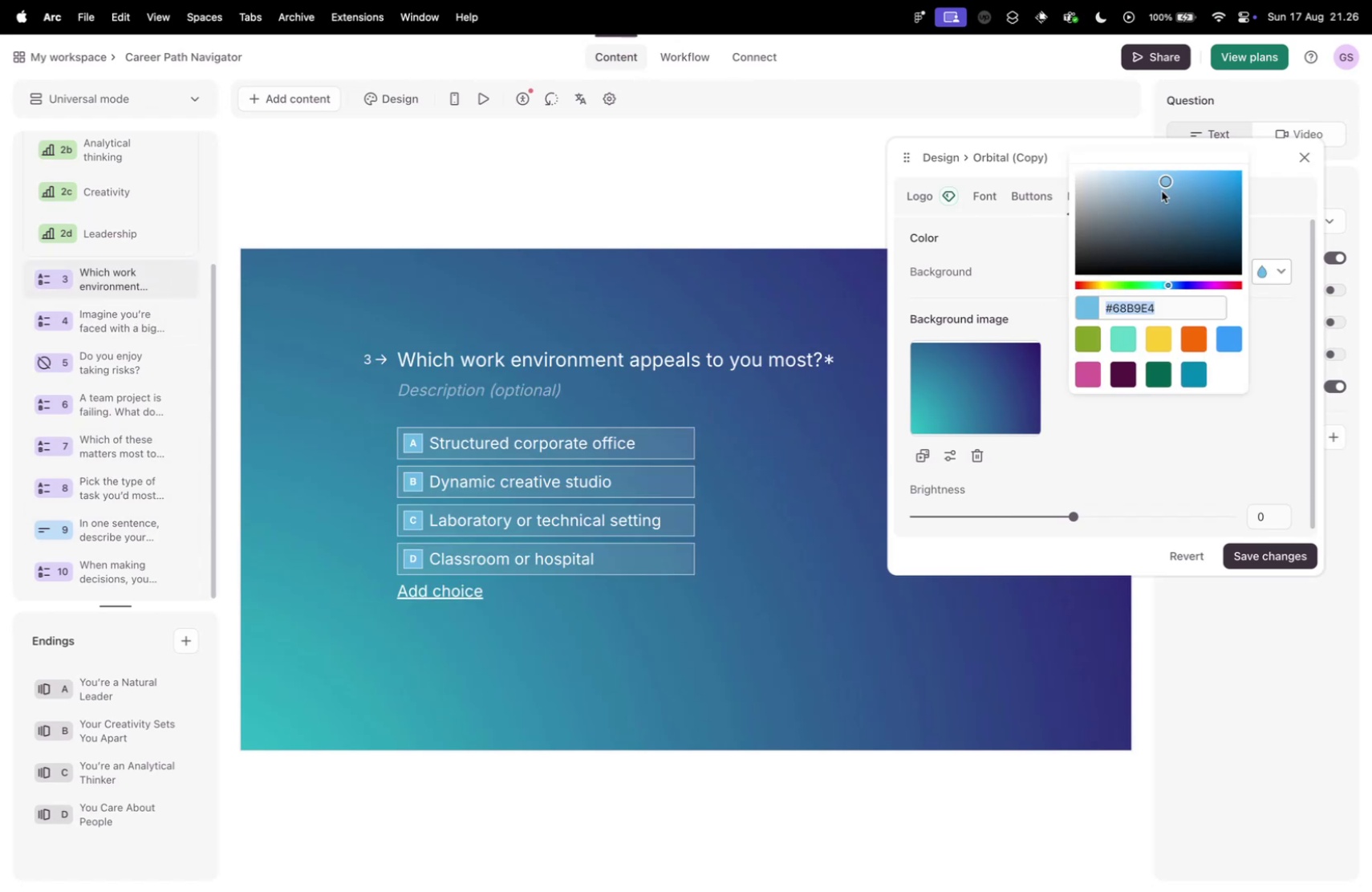 
left_click_drag(start_coordinate=[1165, 184], to_coordinate=[1191, 189])
 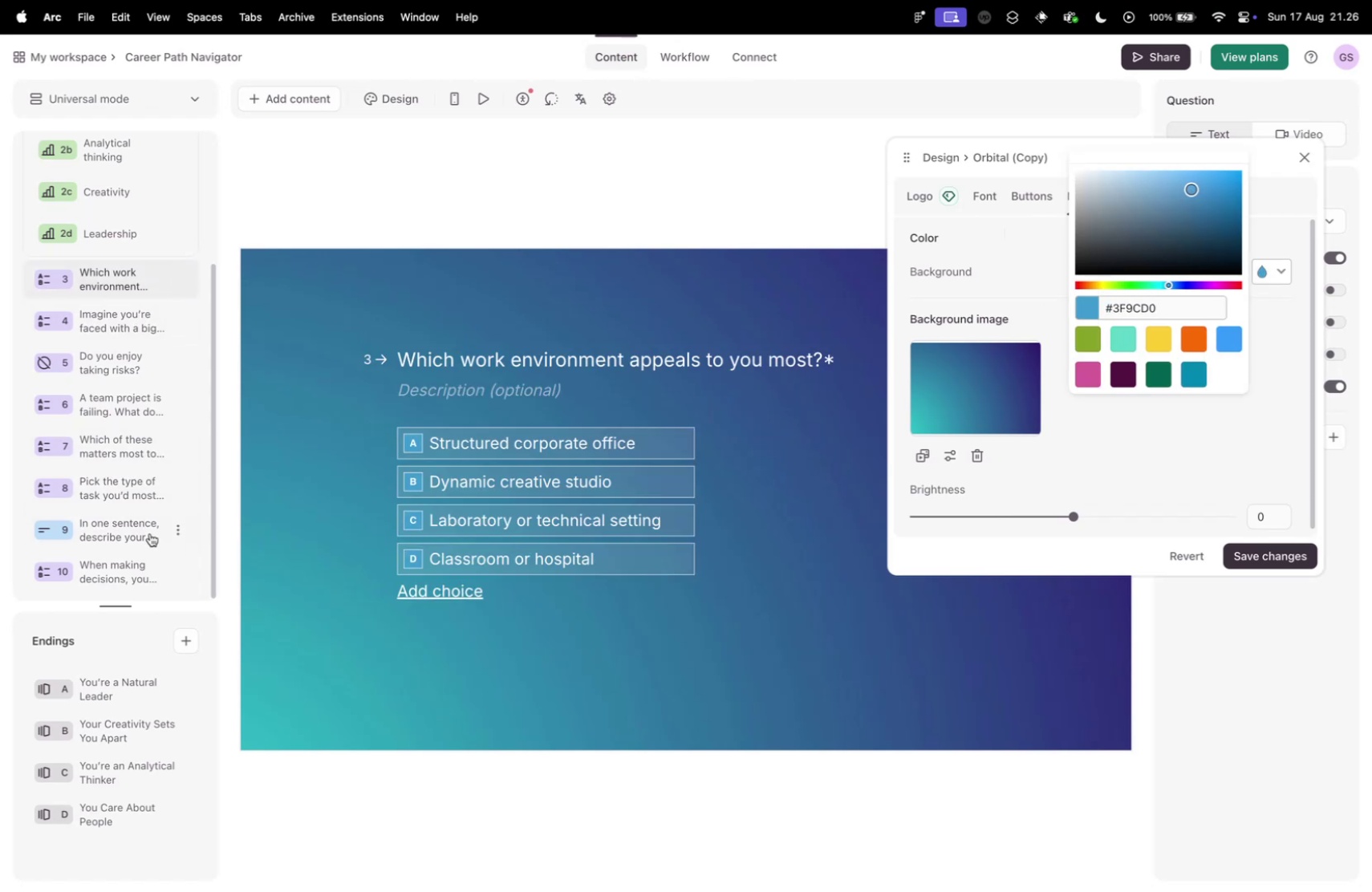 
left_click([135, 525])
 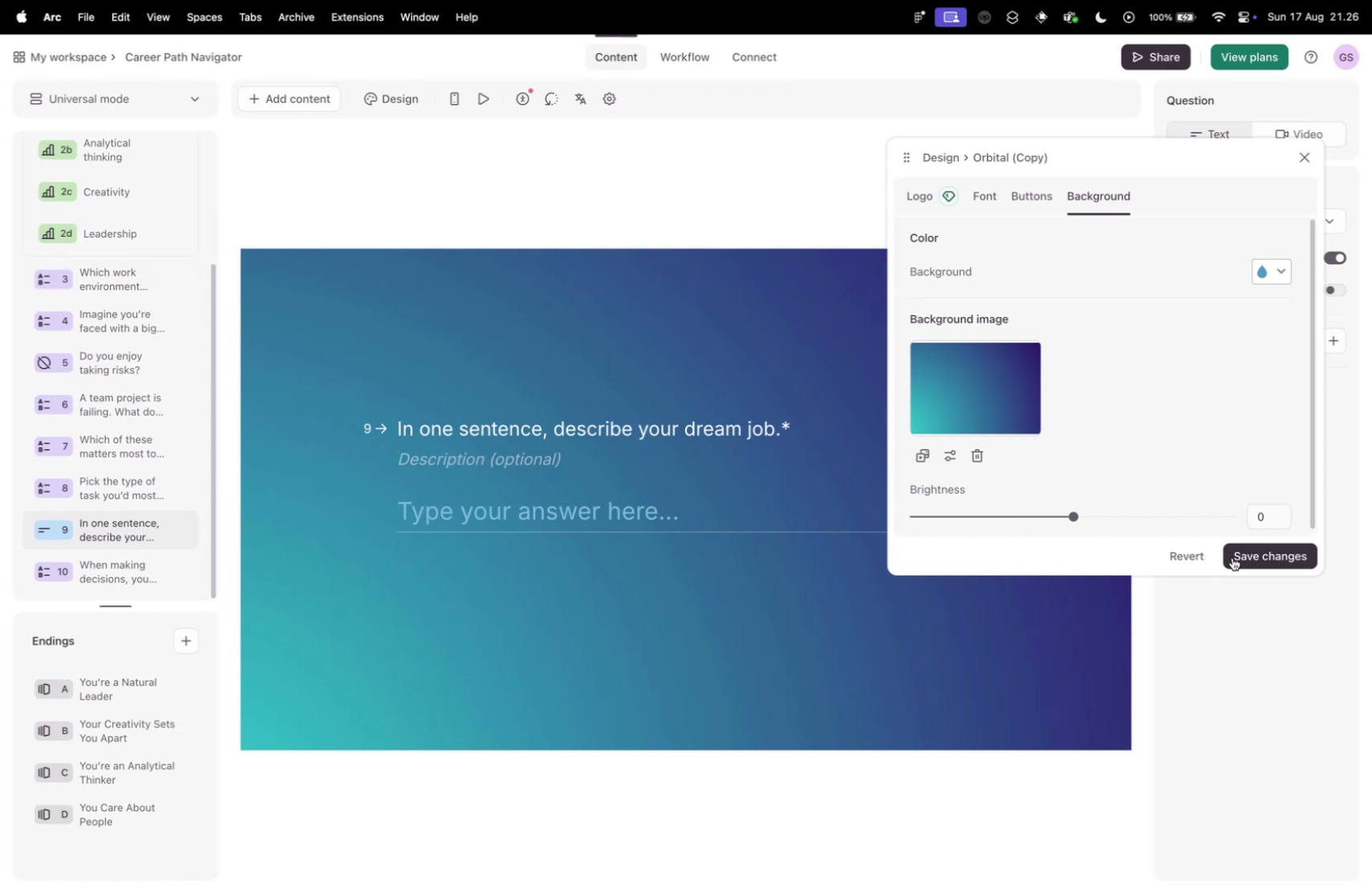 
left_click([1292, 552])
 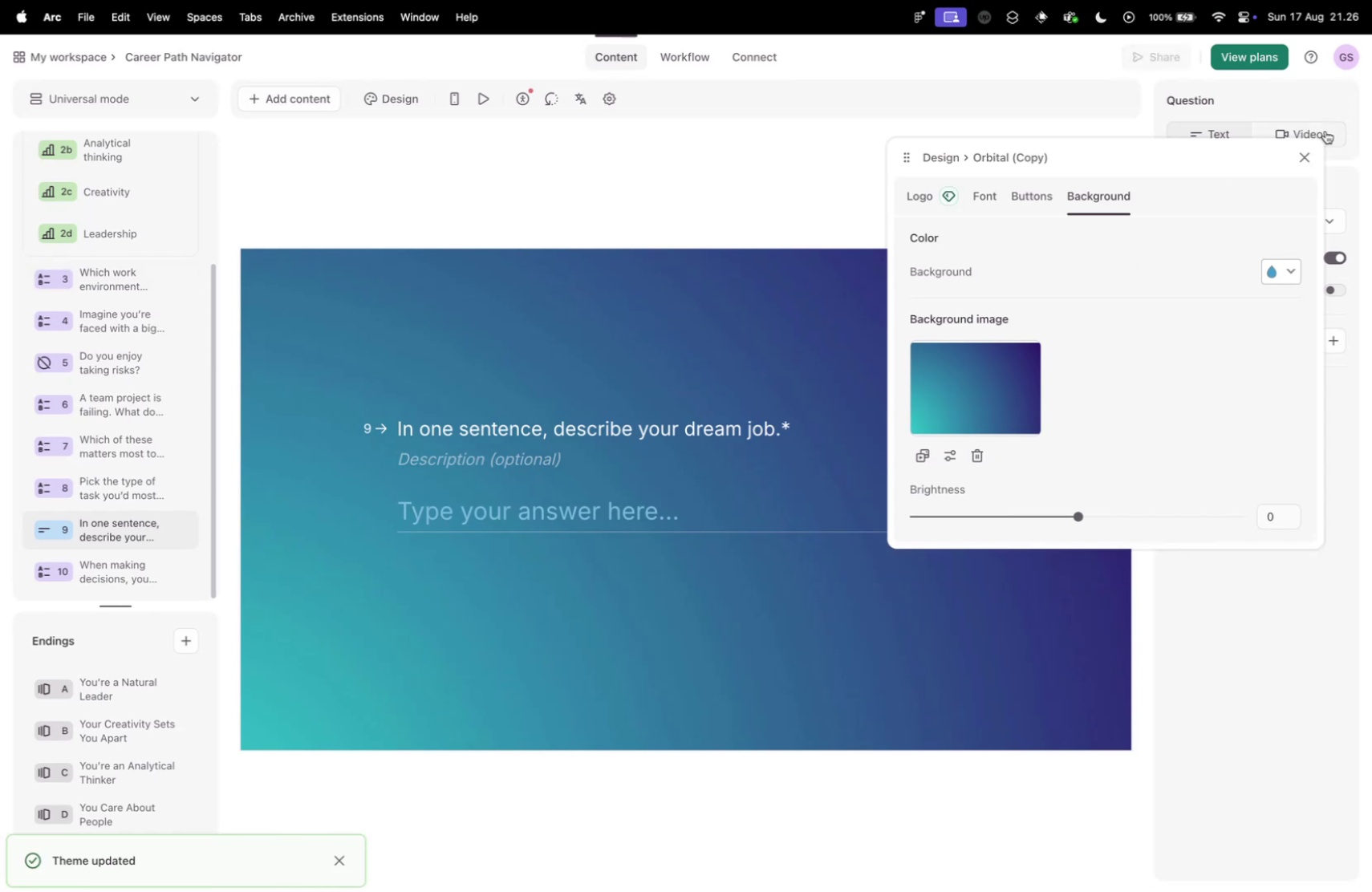 
left_click([1305, 156])
 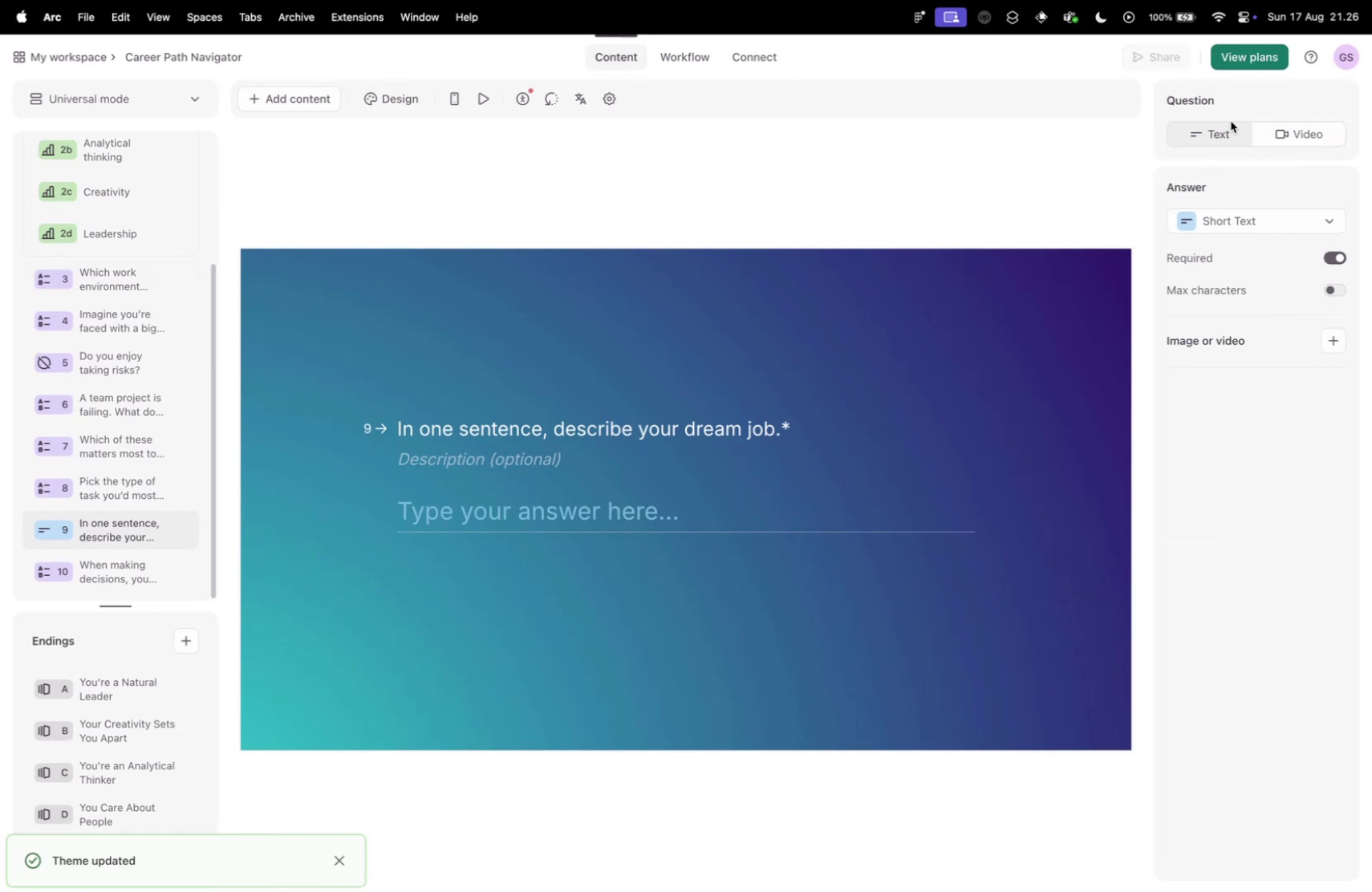 
left_click([1280, 133])
 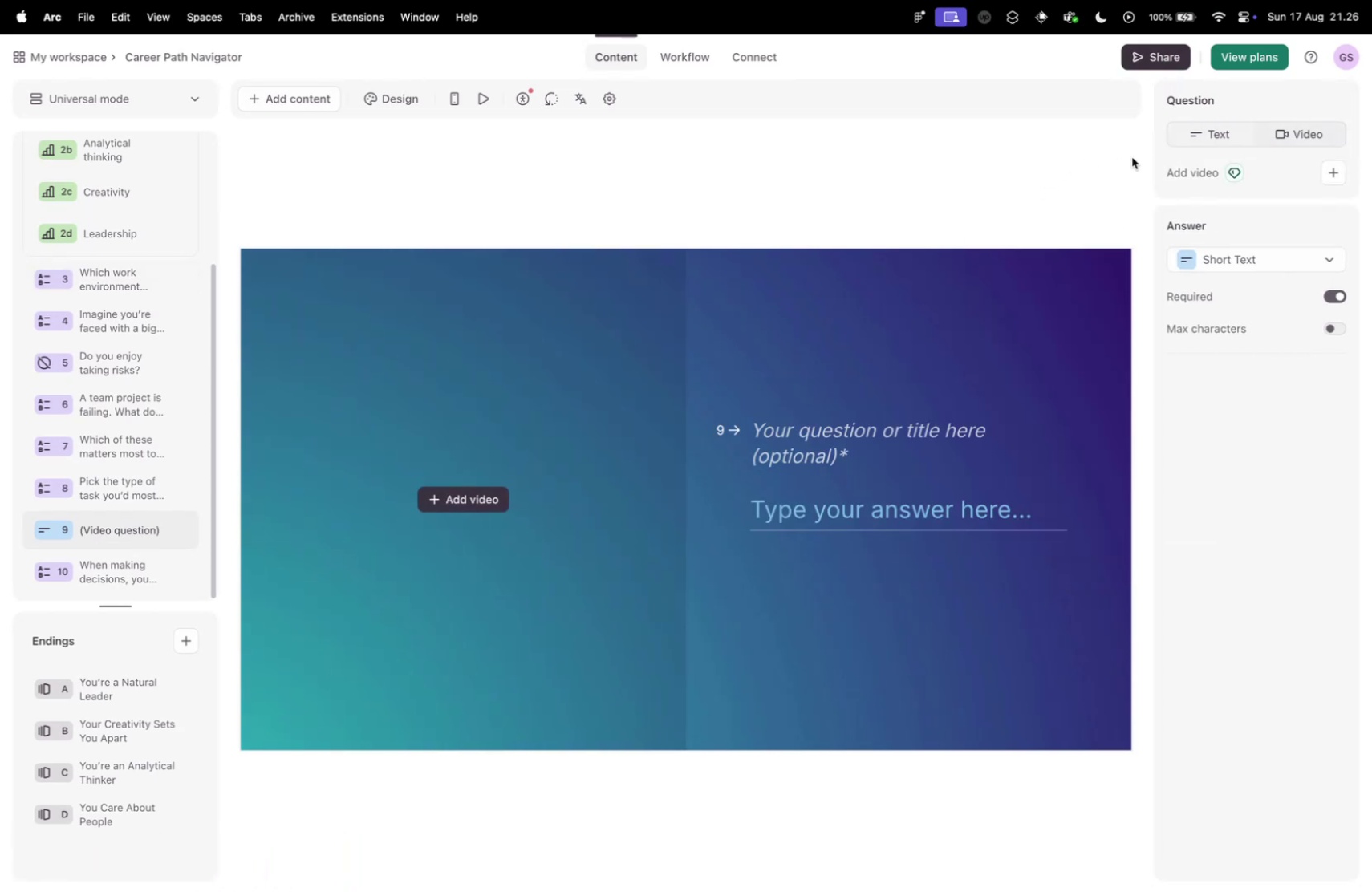 
wait(8.88)
 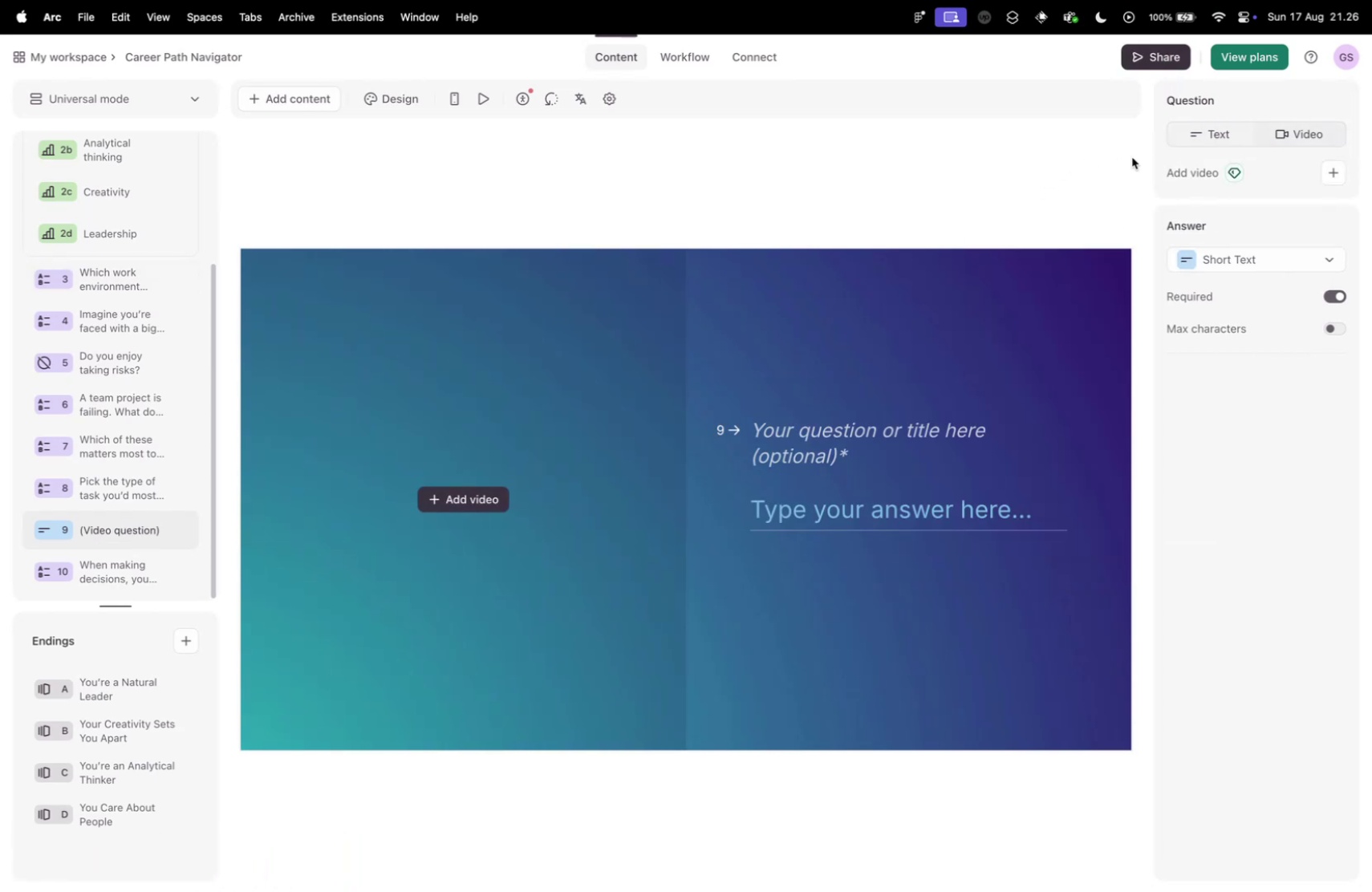 
left_click([1228, 140])
 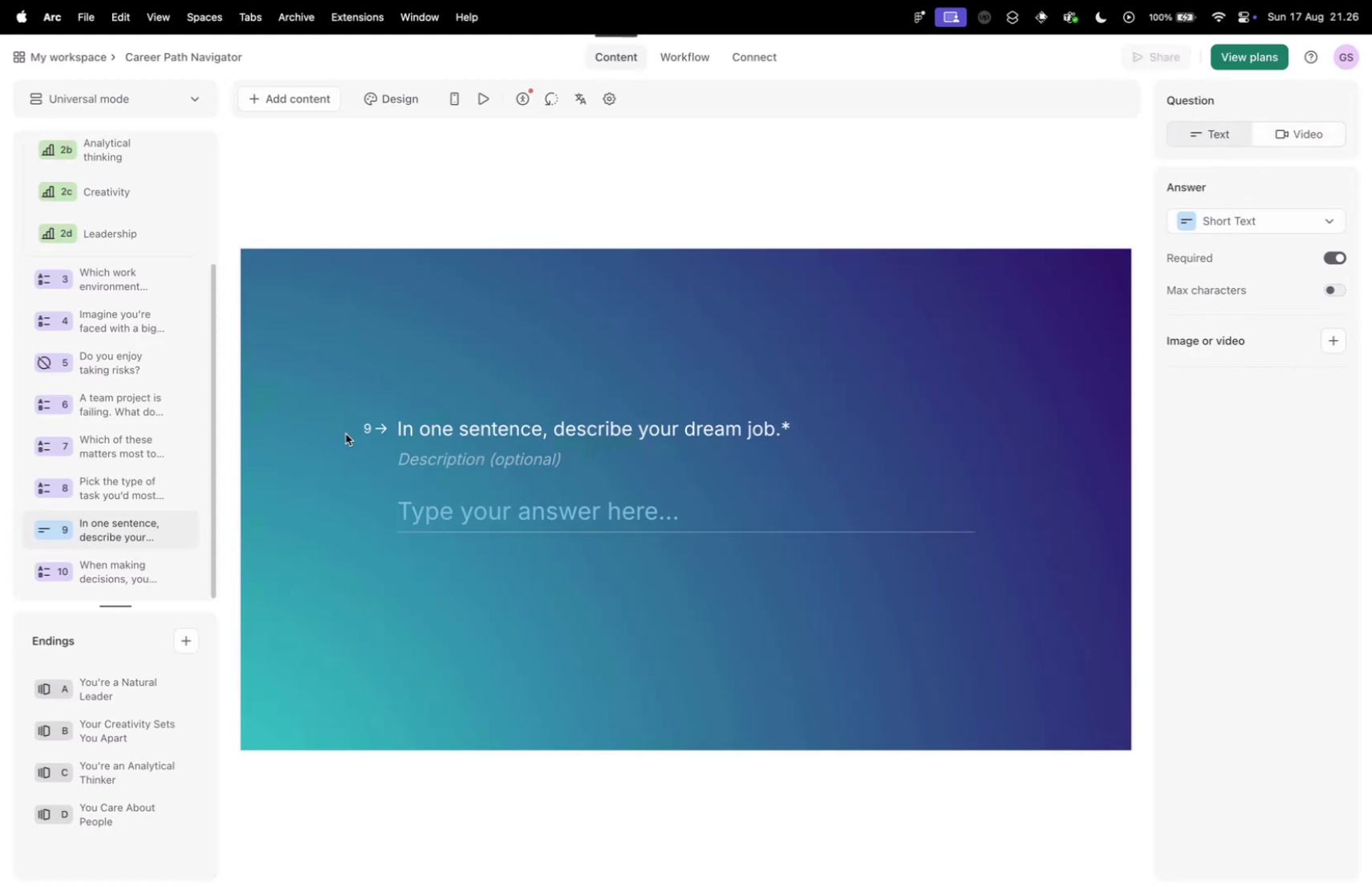 
left_click([100, 570])
 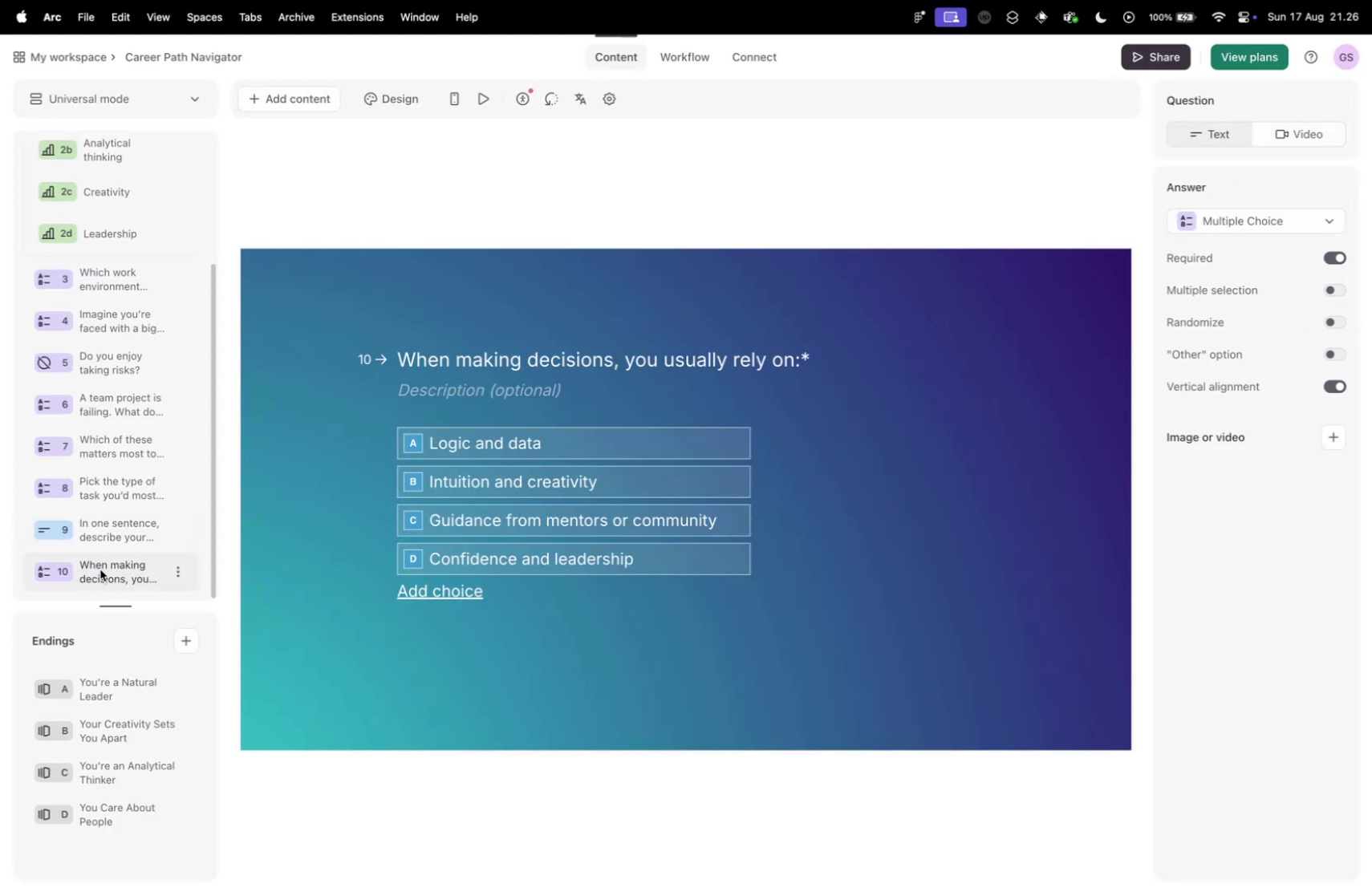 
scroll: coordinate [99, 554], scroll_direction: down, amount: 5.0
 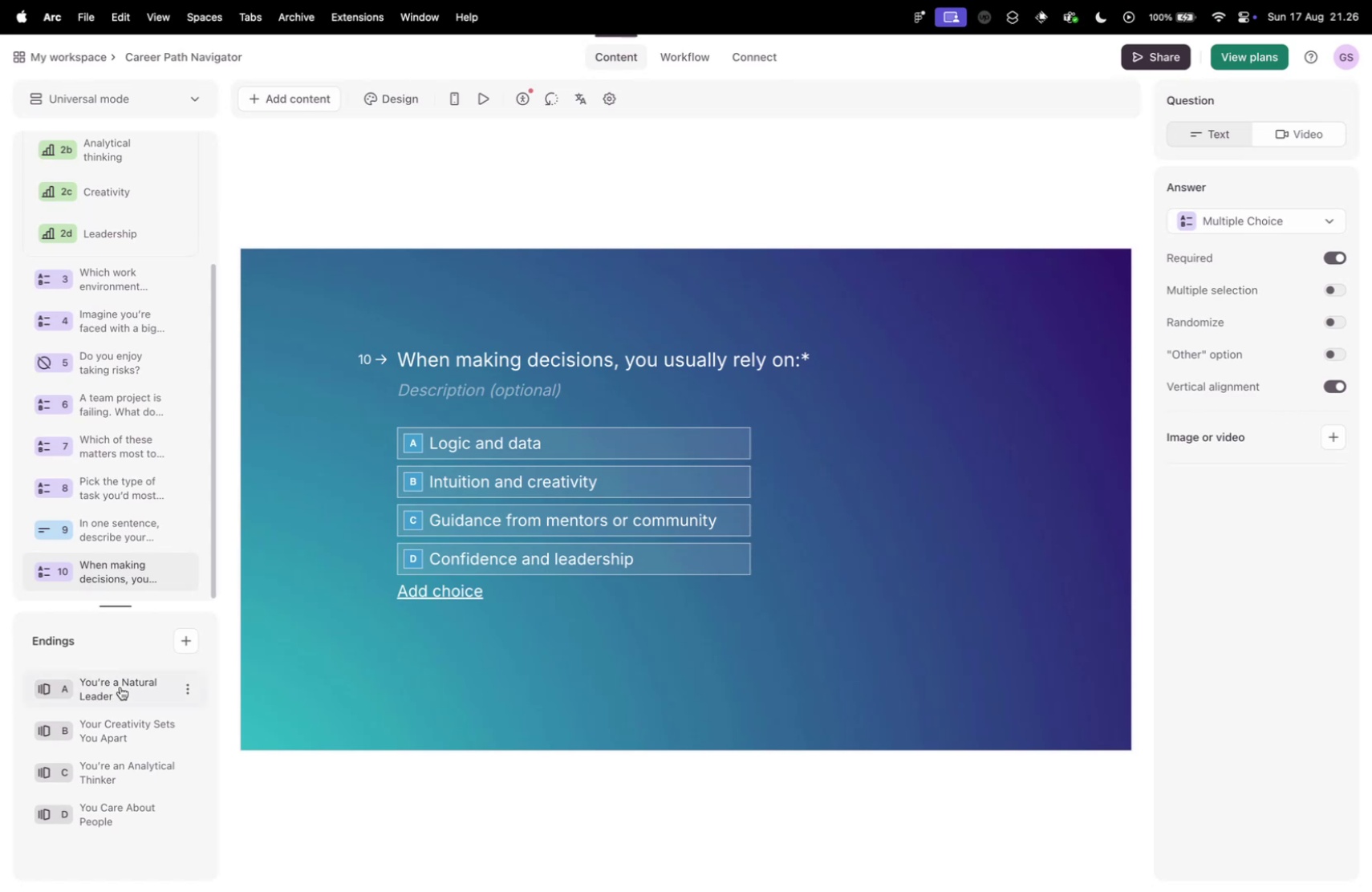 
left_click([122, 689])
 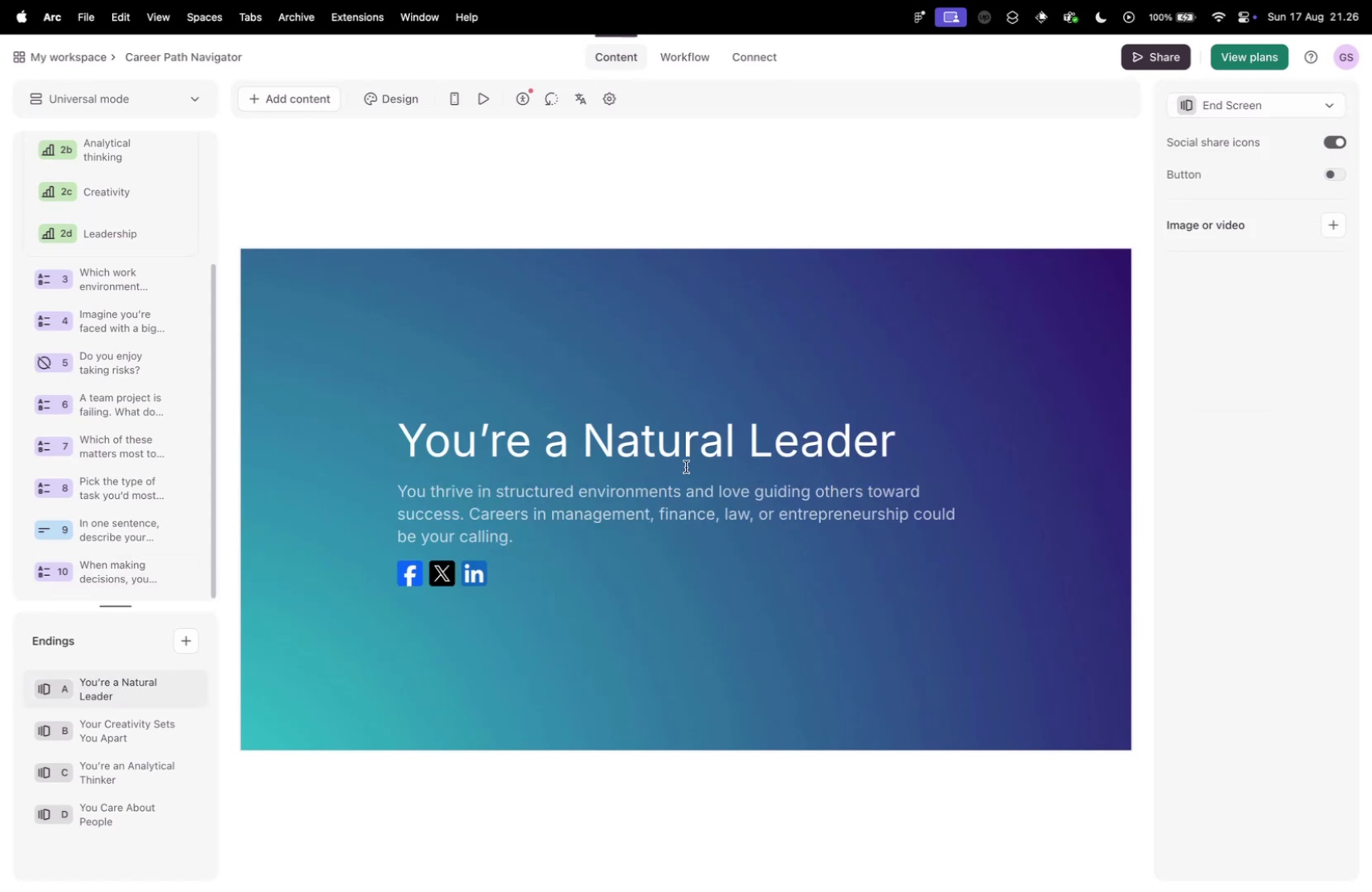 
left_click([542, 503])
 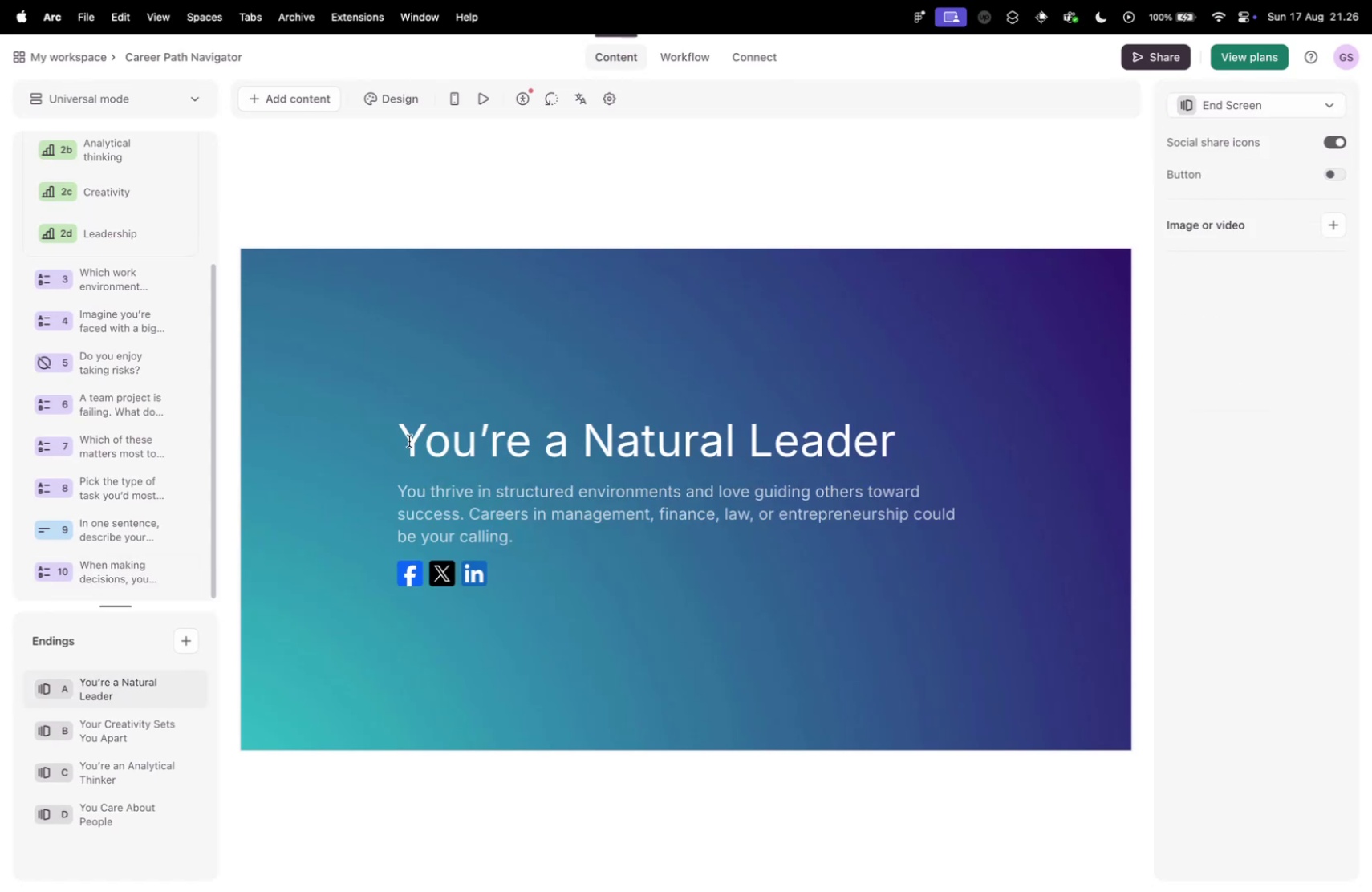 
left_click([408, 440])
 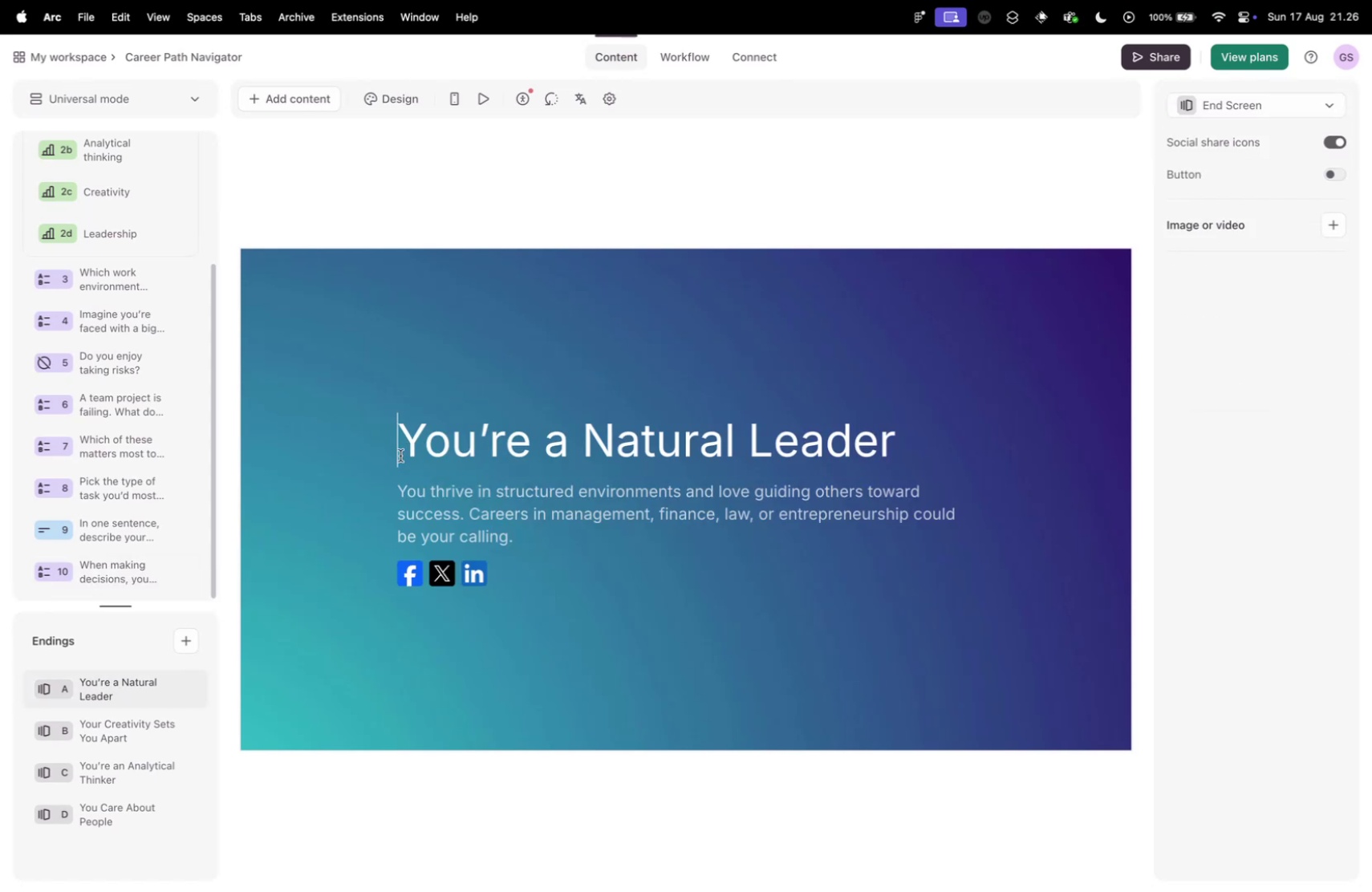 
left_click_drag(start_coordinate=[388, 488], to_coordinate=[408, 488])
 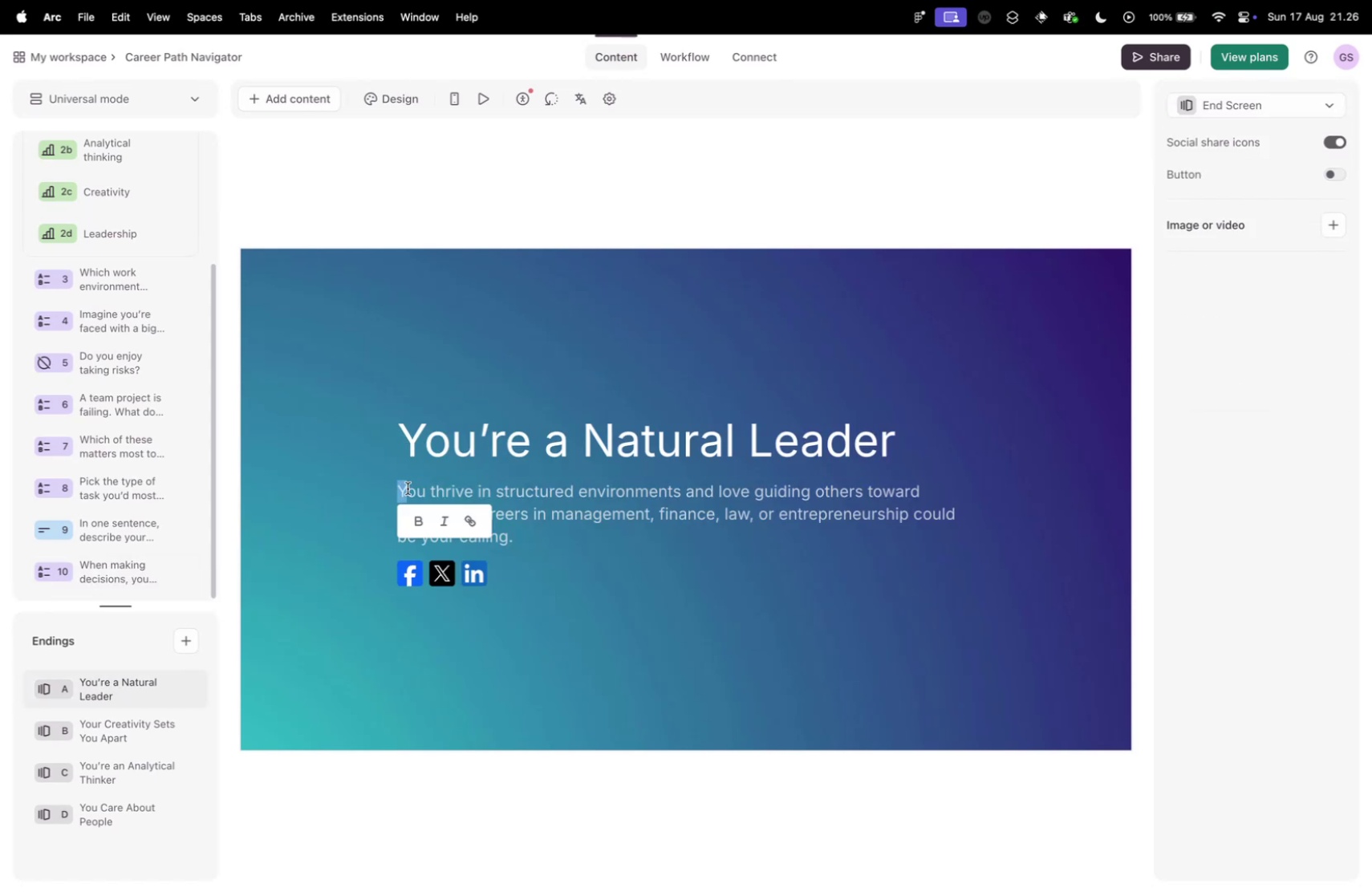 
left_click([408, 488])
 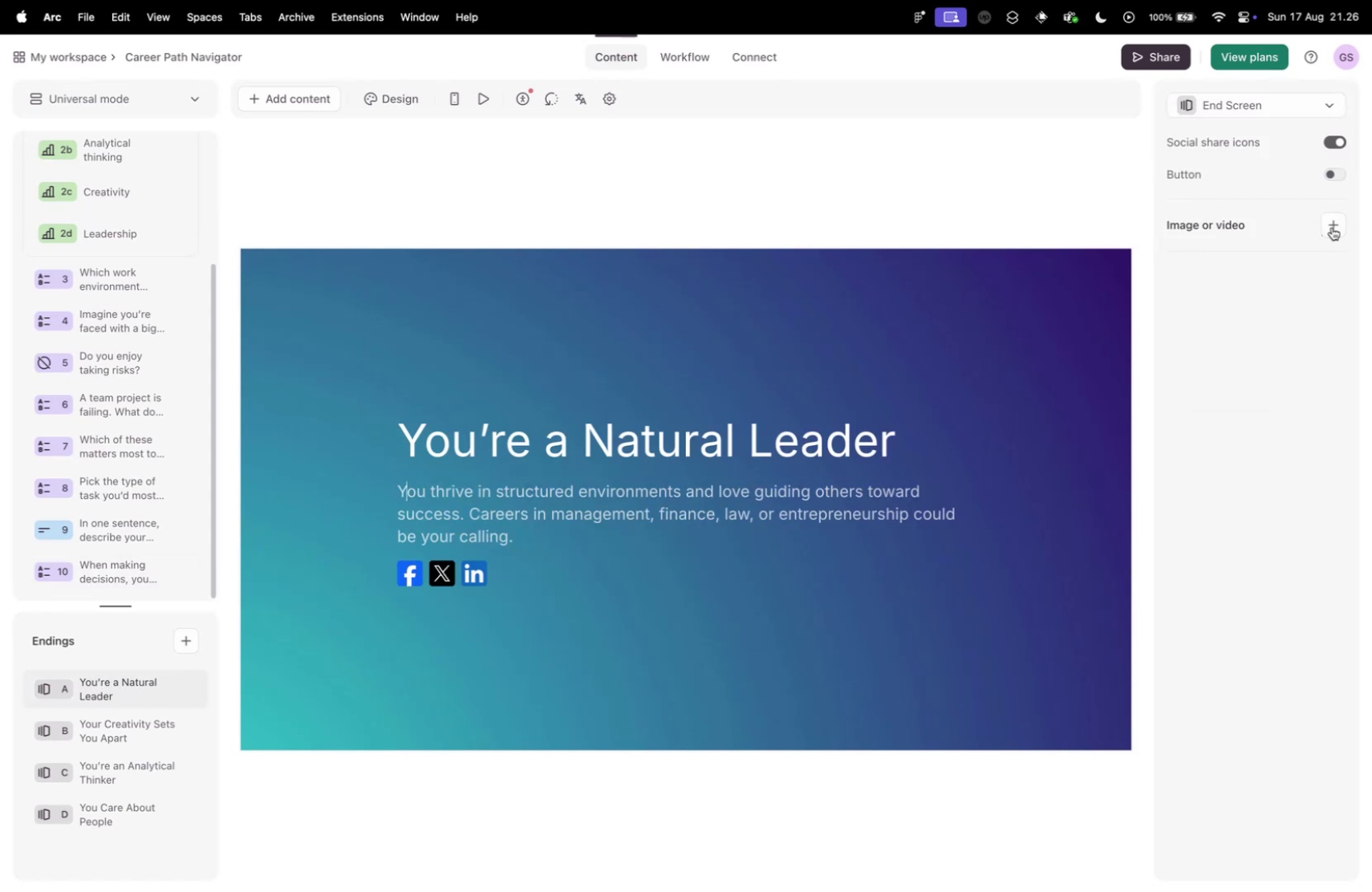 
left_click([1328, 223])
 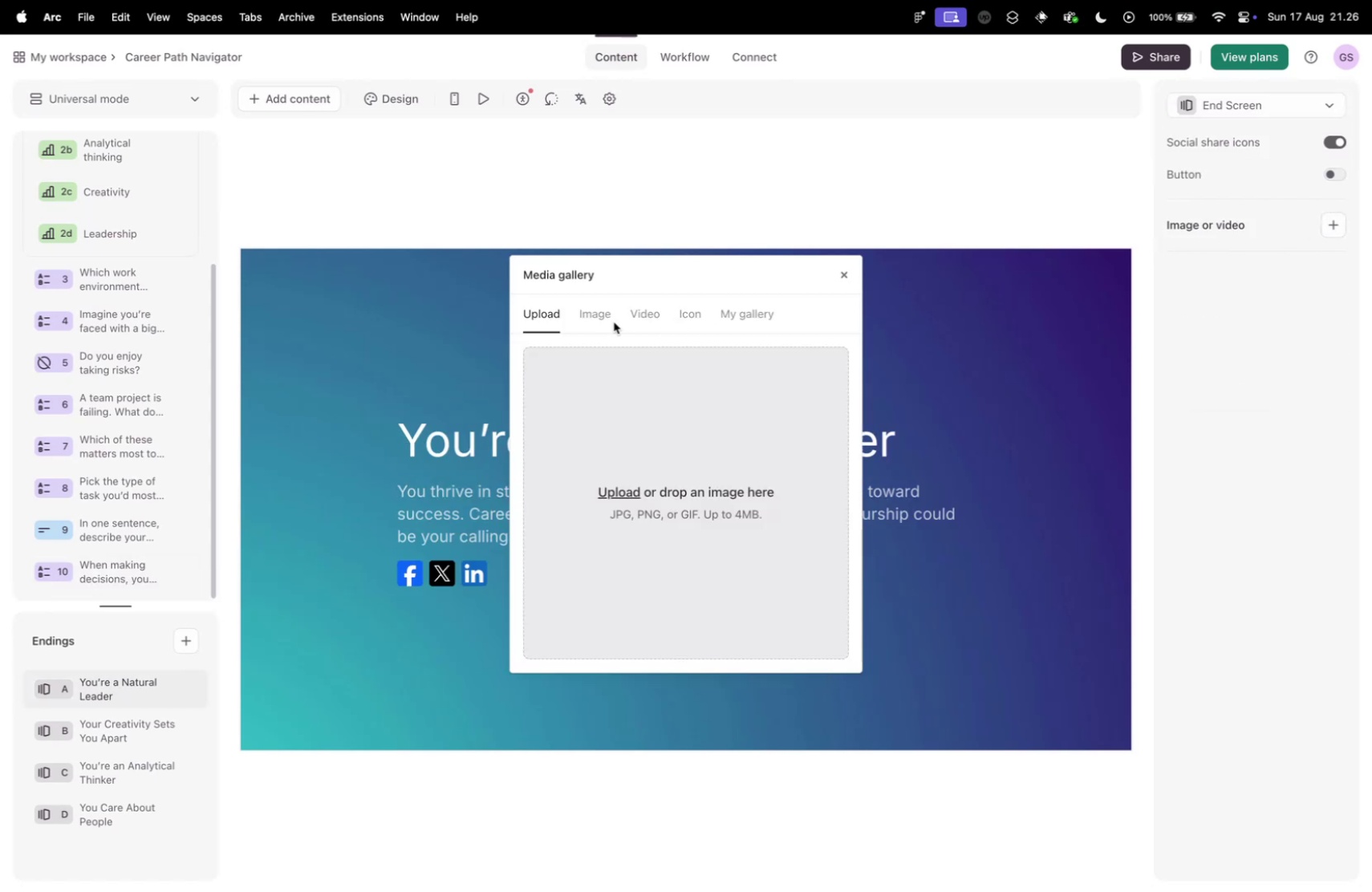 
left_click([596, 320])
 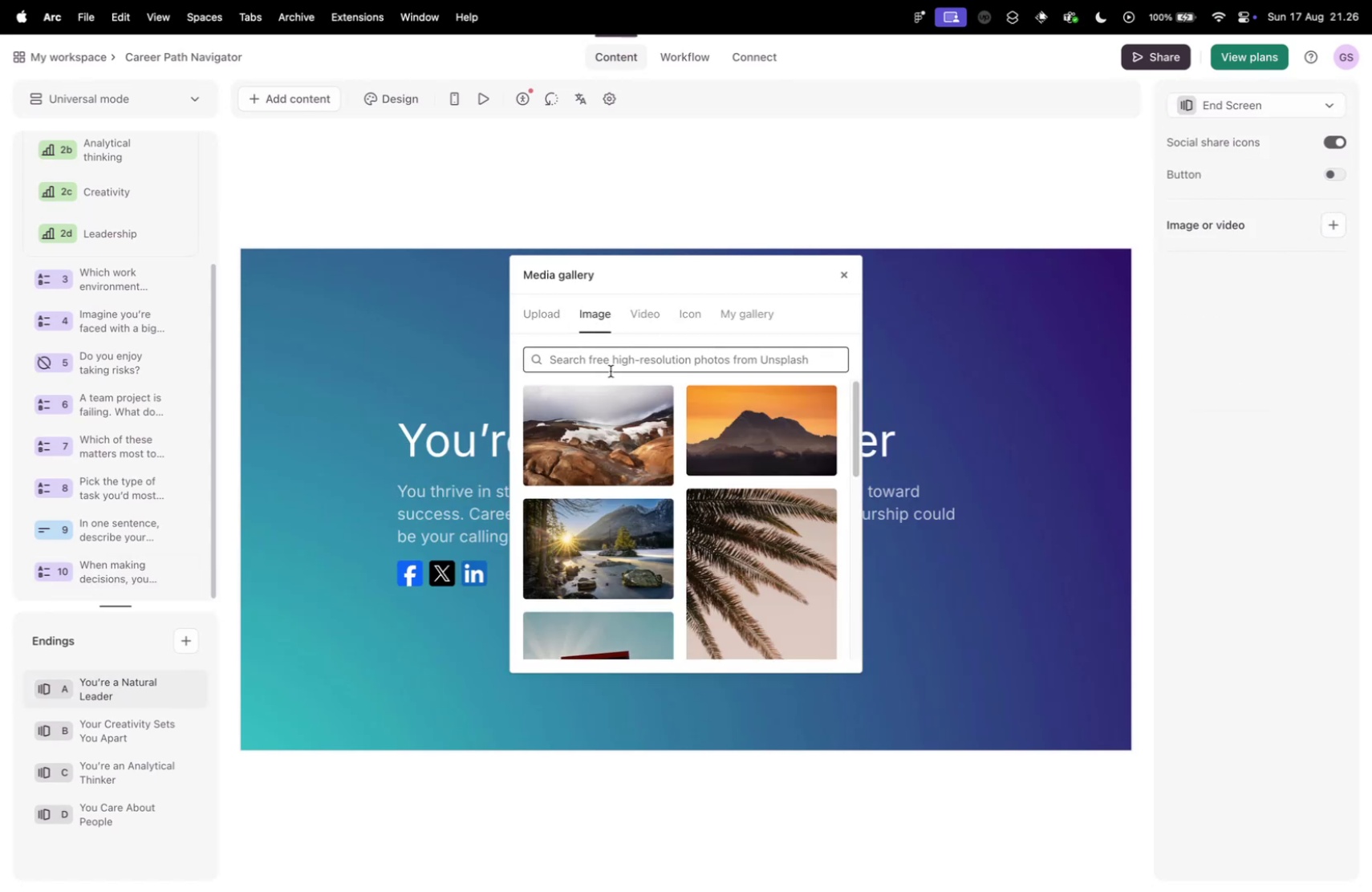 
double_click([611, 362])
 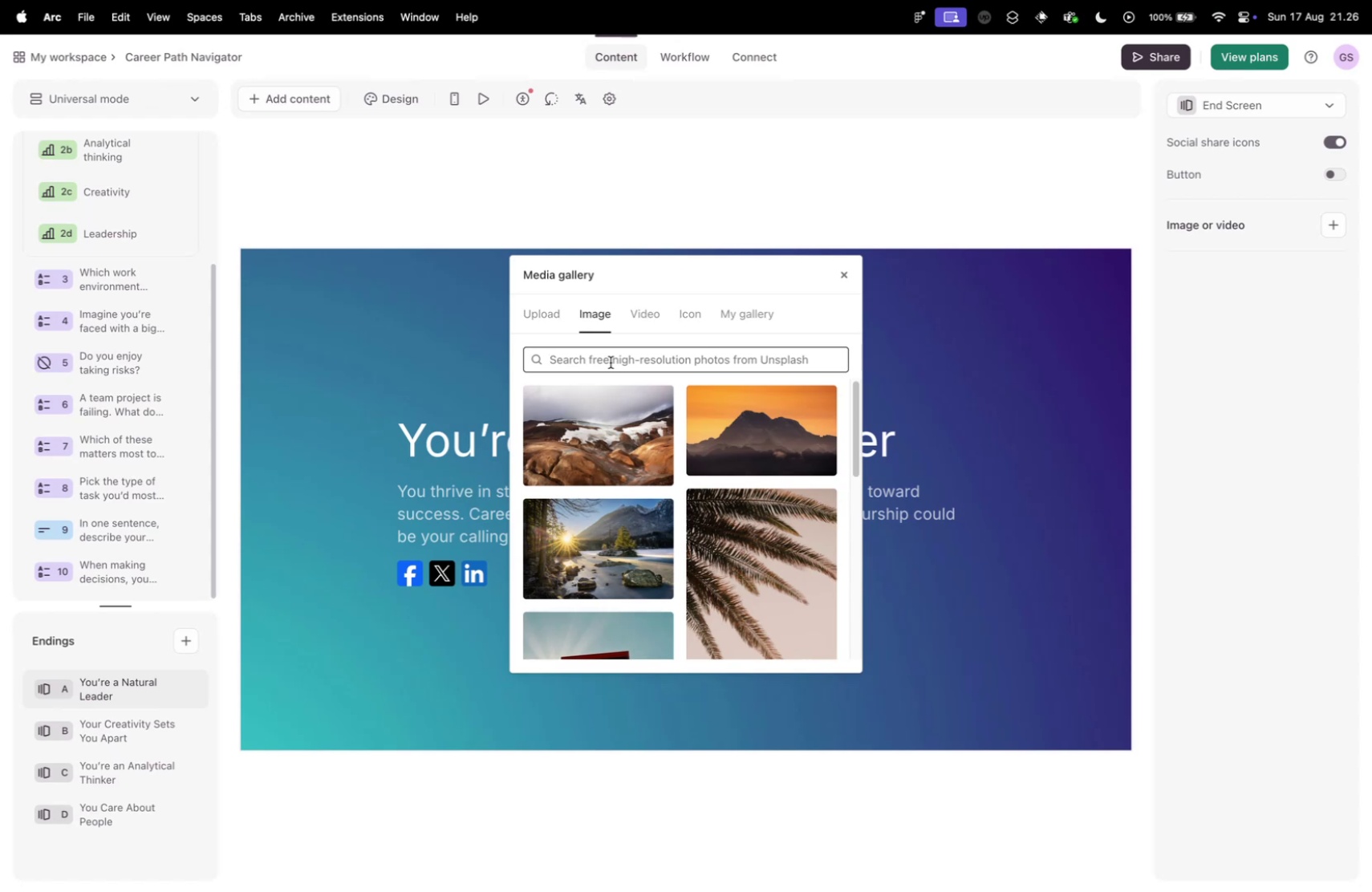 
key(Control+ControlLeft)
 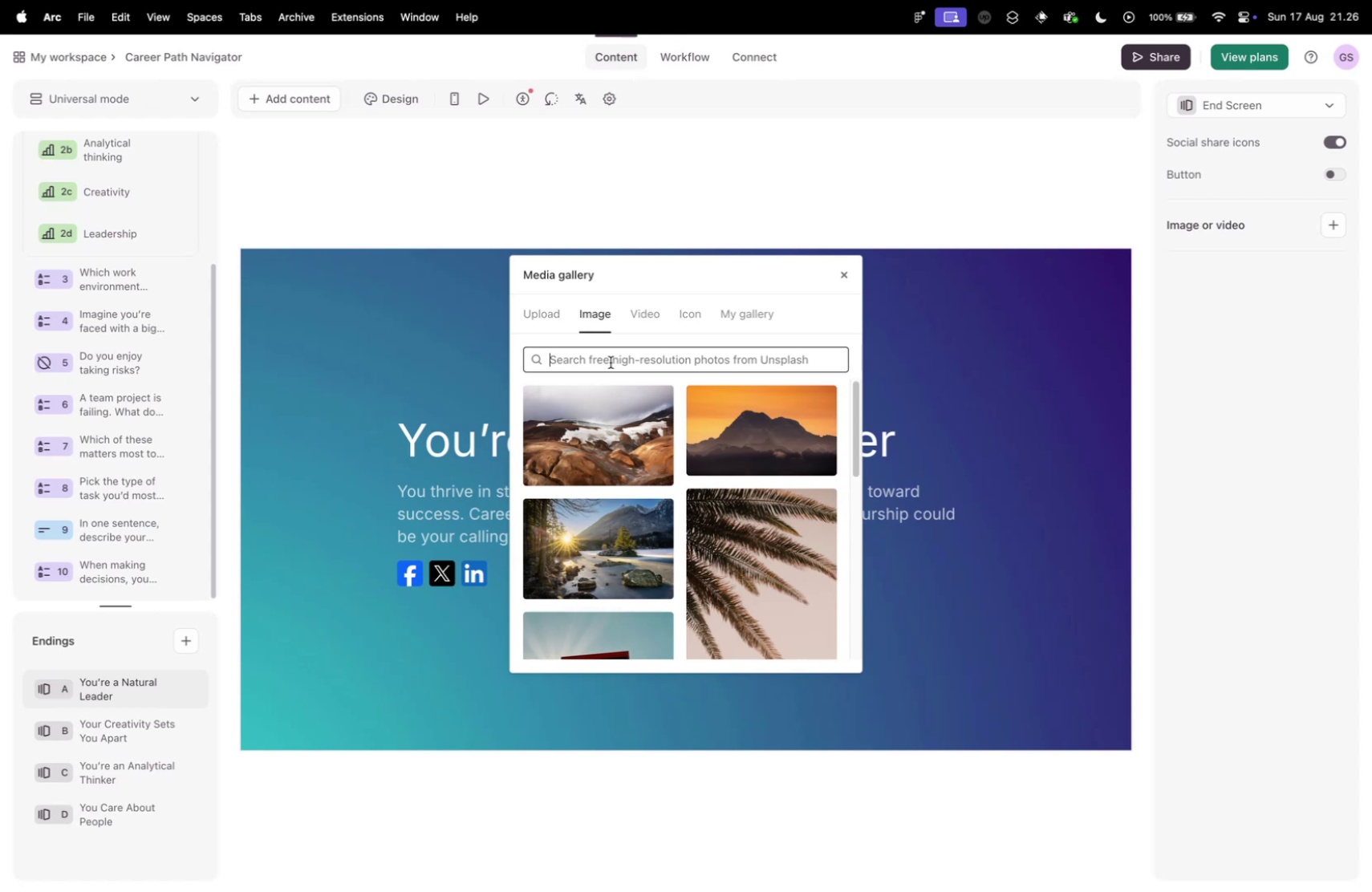 
type(leader)
 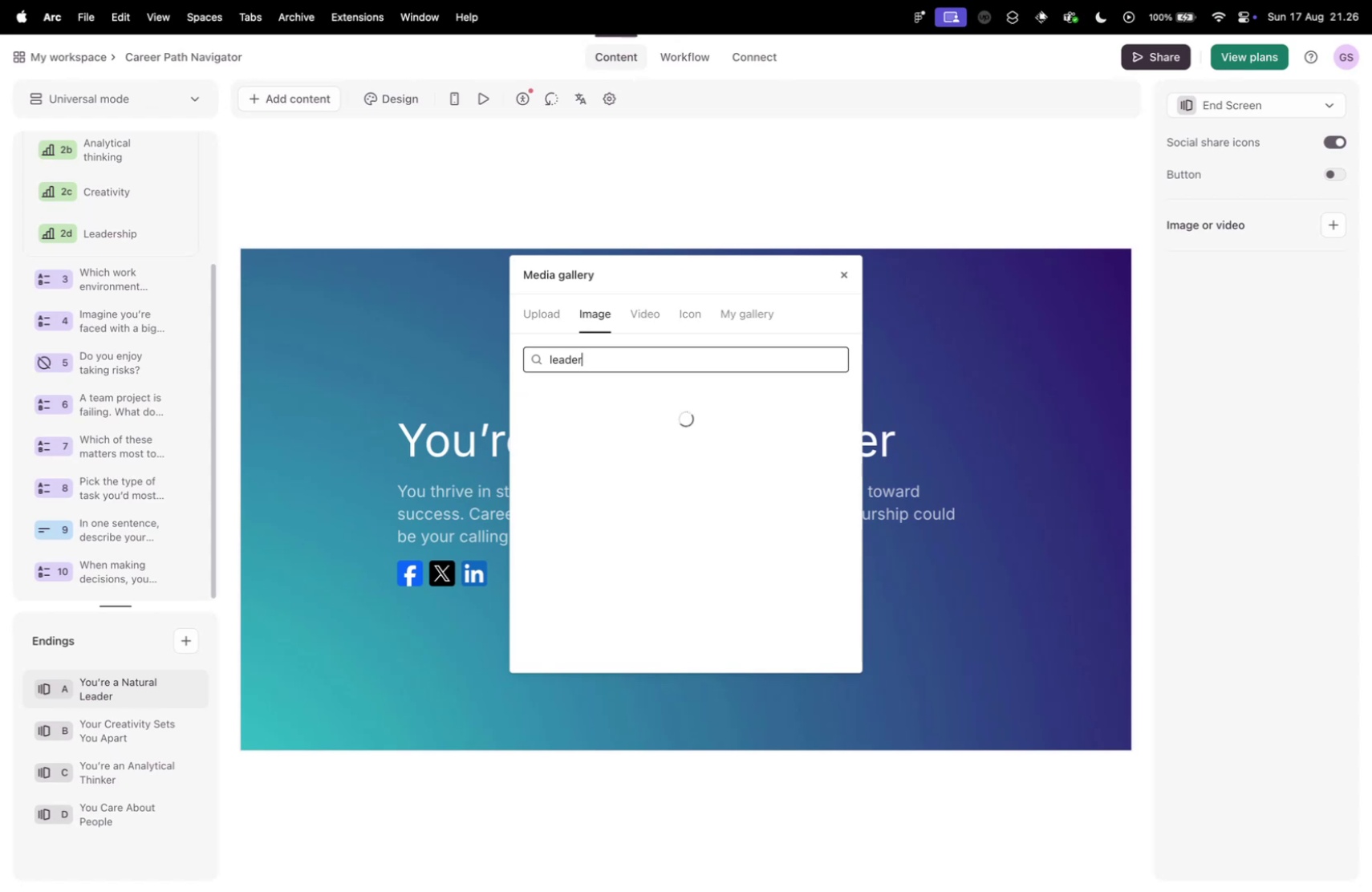 
key(Enter)
 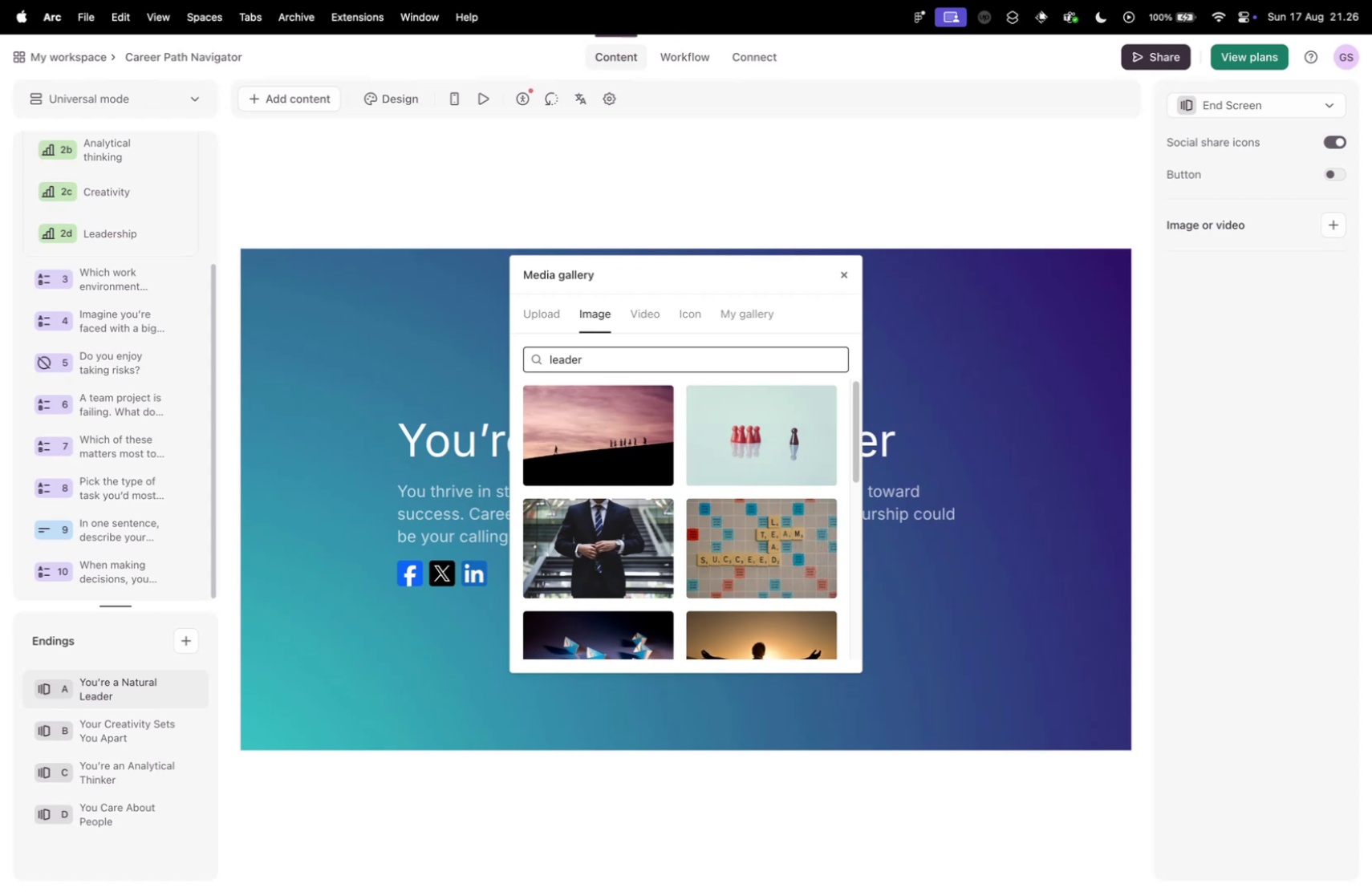 
wait(16.37)
 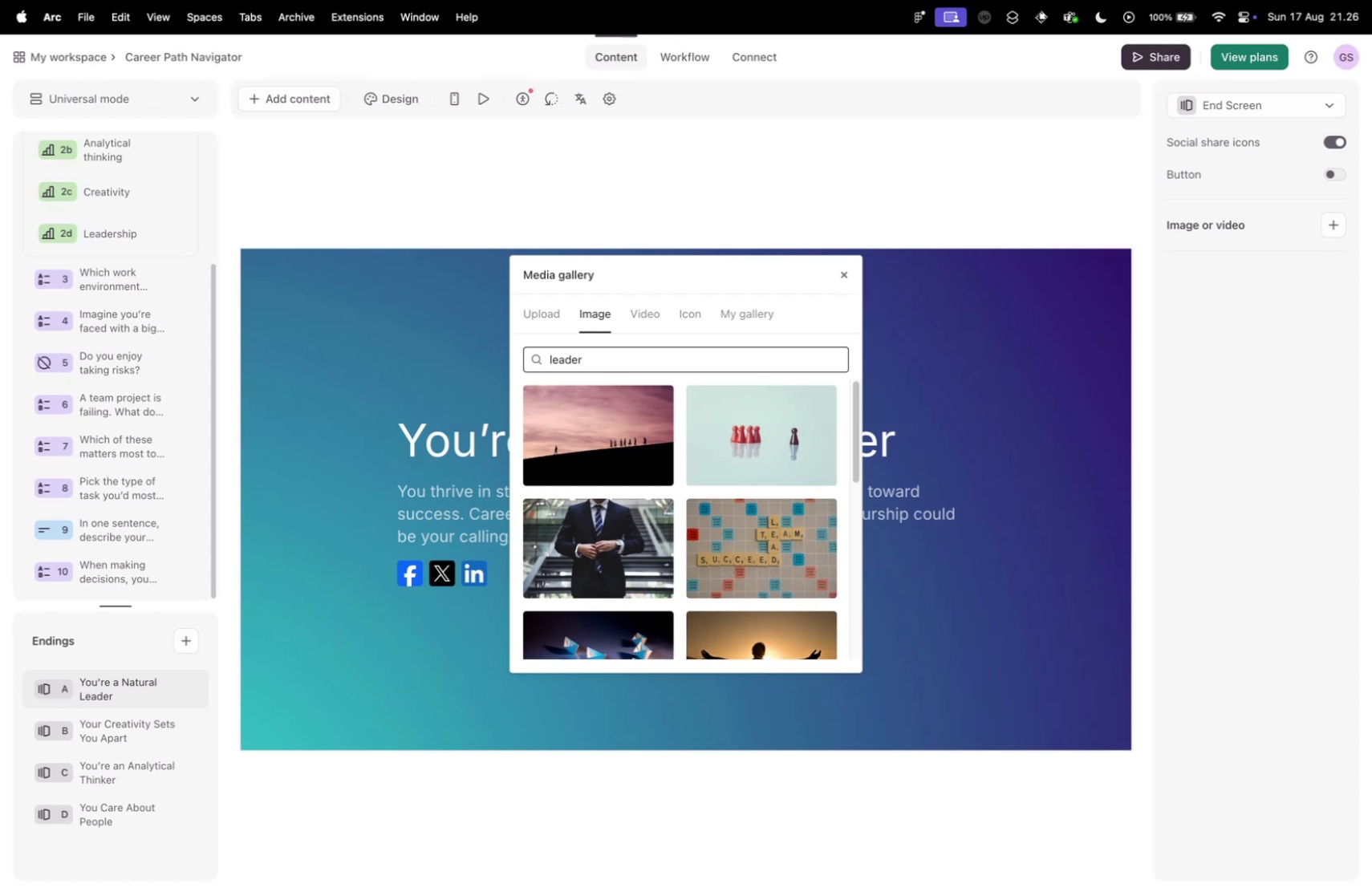 
scroll: coordinate [618, 424], scroll_direction: down, amount: 5.0
 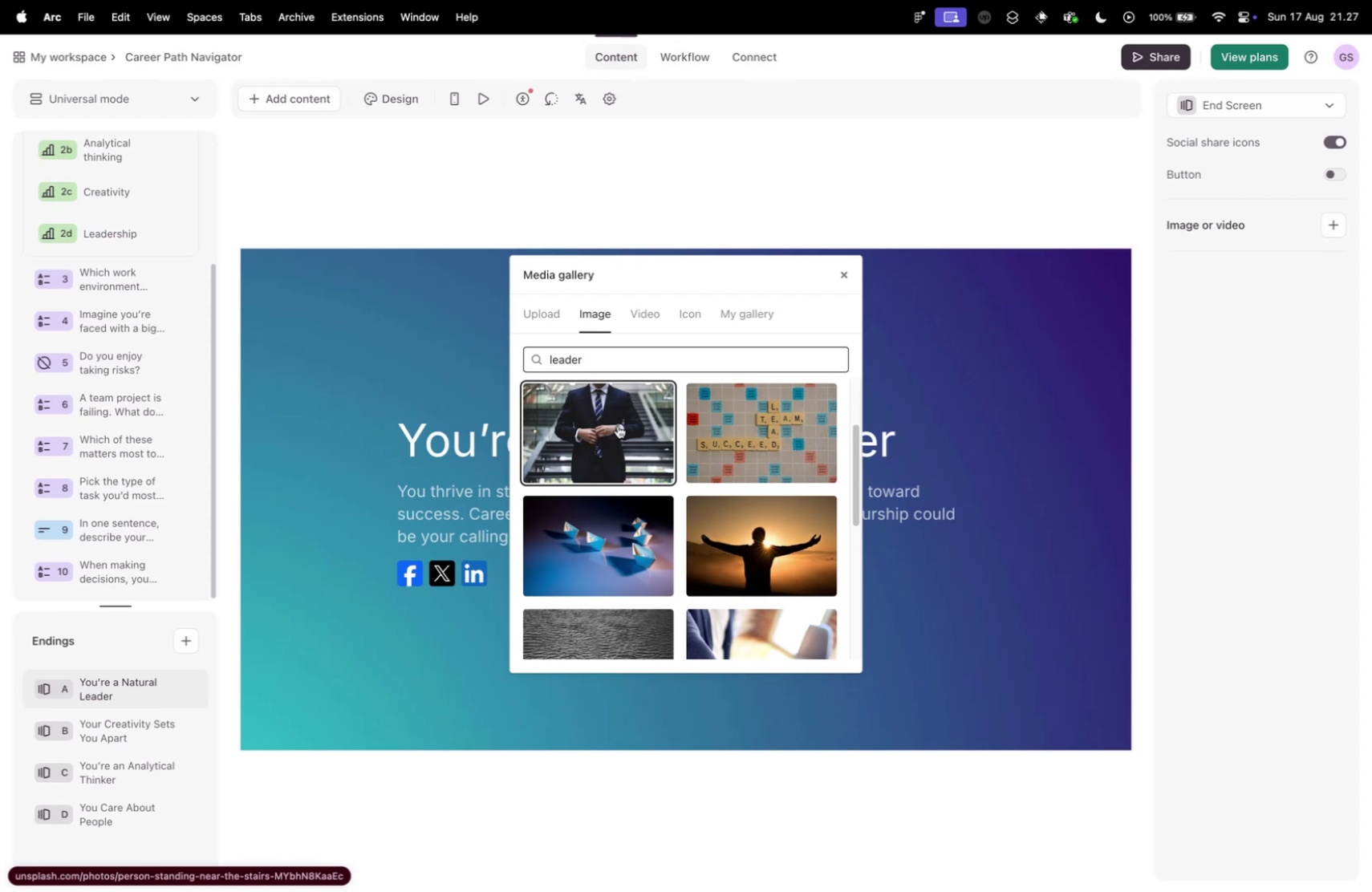 
wait(10.6)
 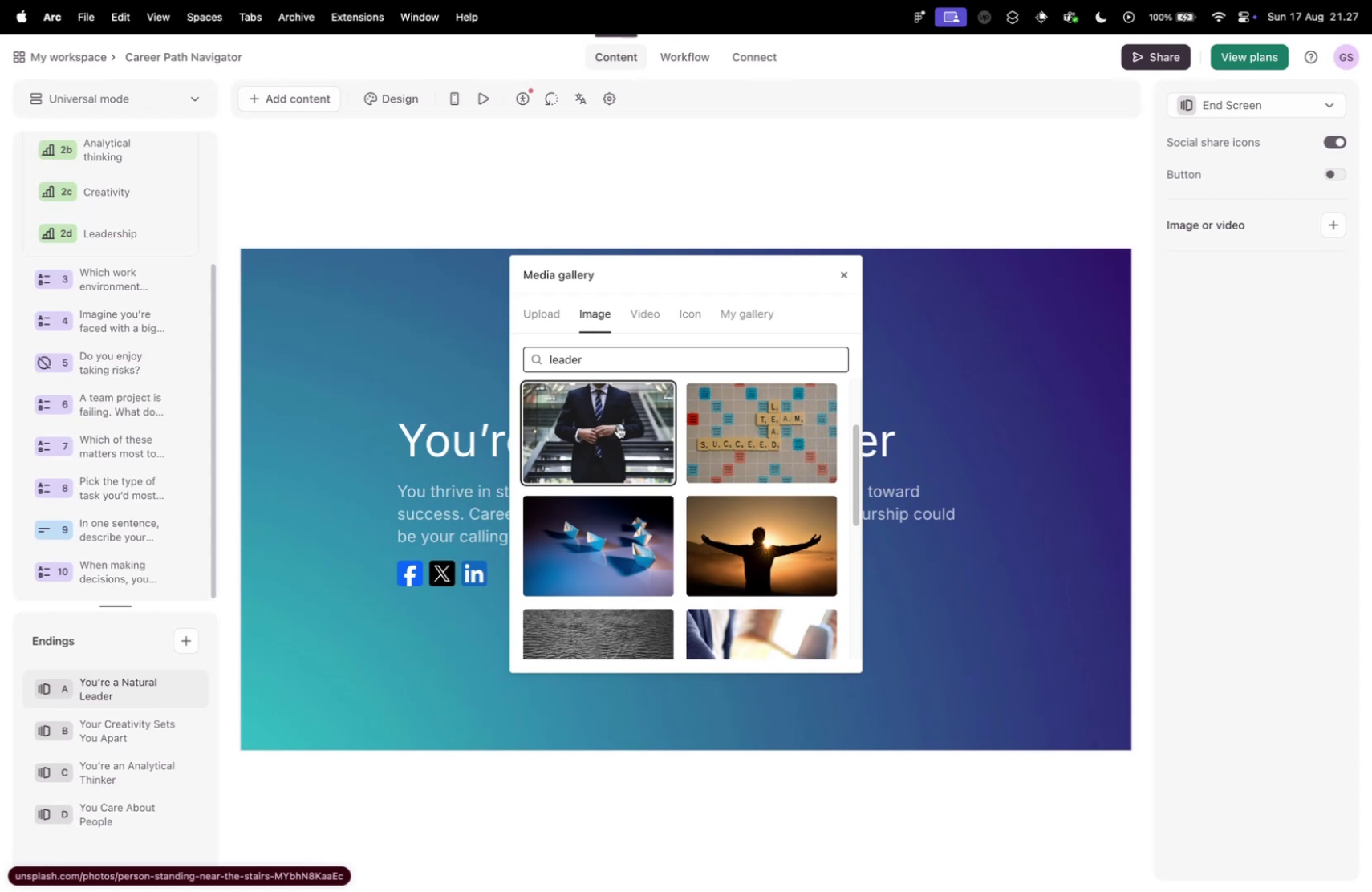 
scroll: coordinate [646, 441], scroll_direction: down, amount: 46.0
 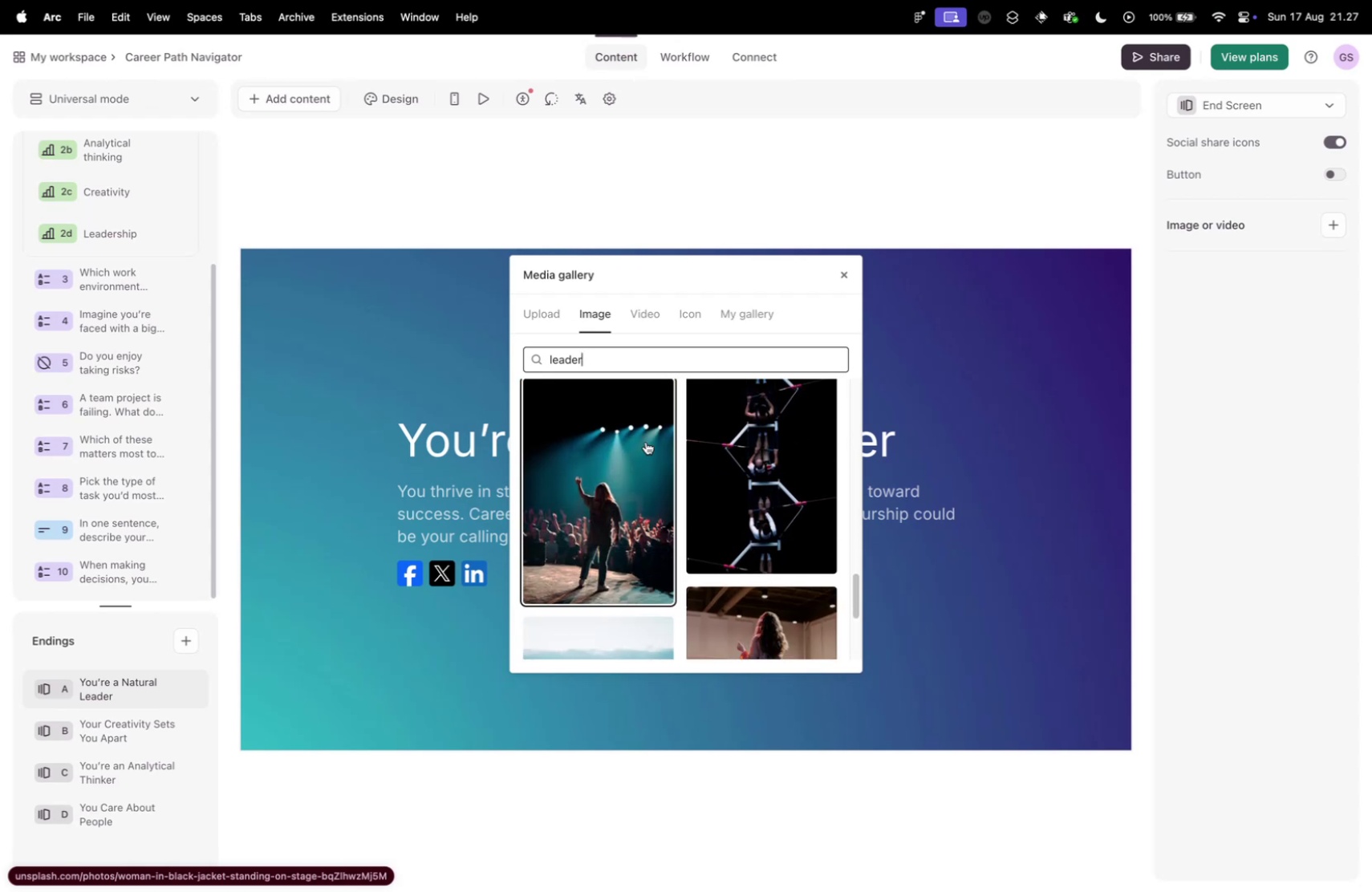 
scroll: coordinate [645, 450], scroll_direction: down, amount: 63.0
 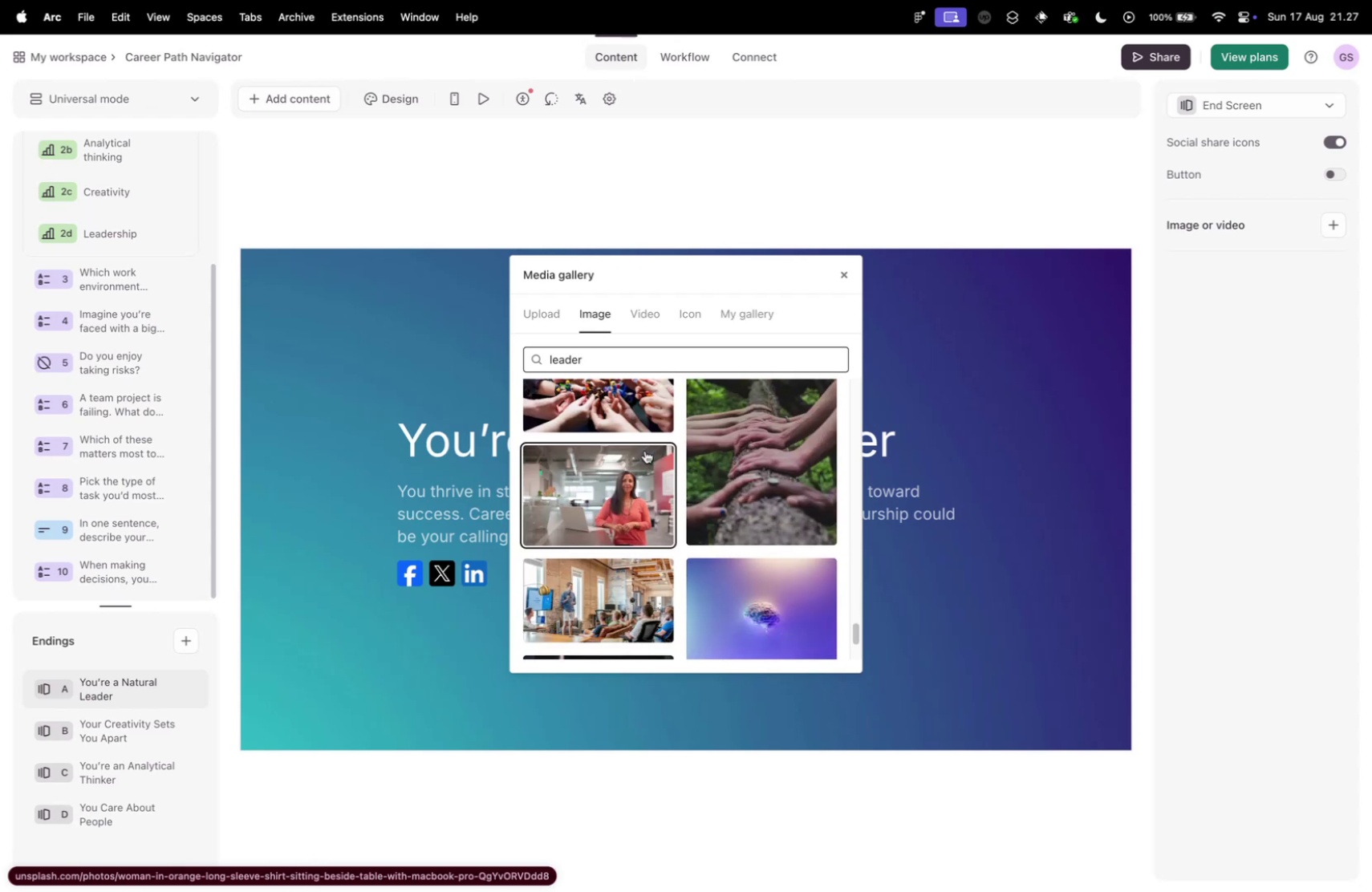 
scroll: coordinate [642, 450], scroll_direction: up, amount: 62.0
 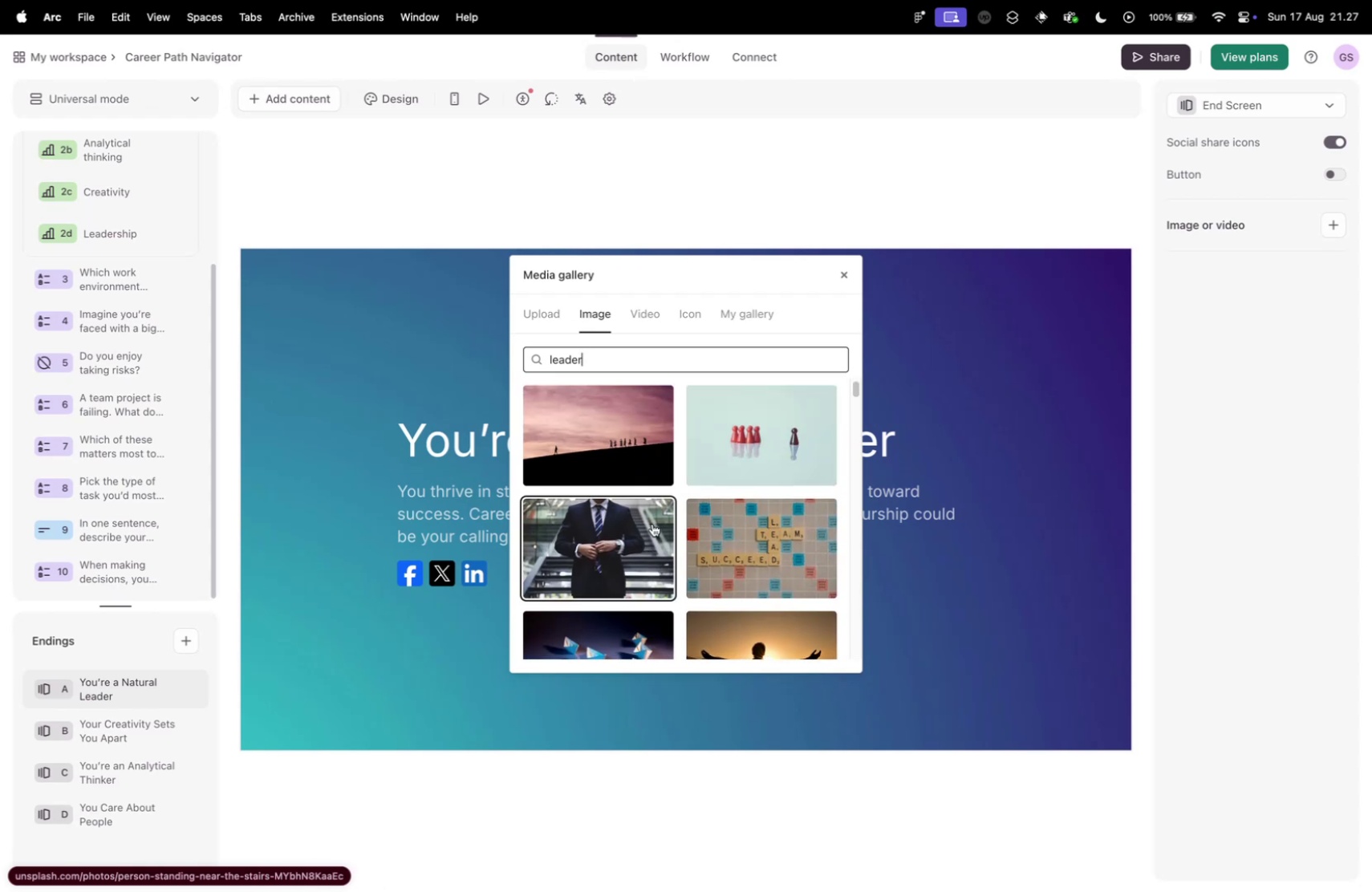 
left_click([652, 523])
 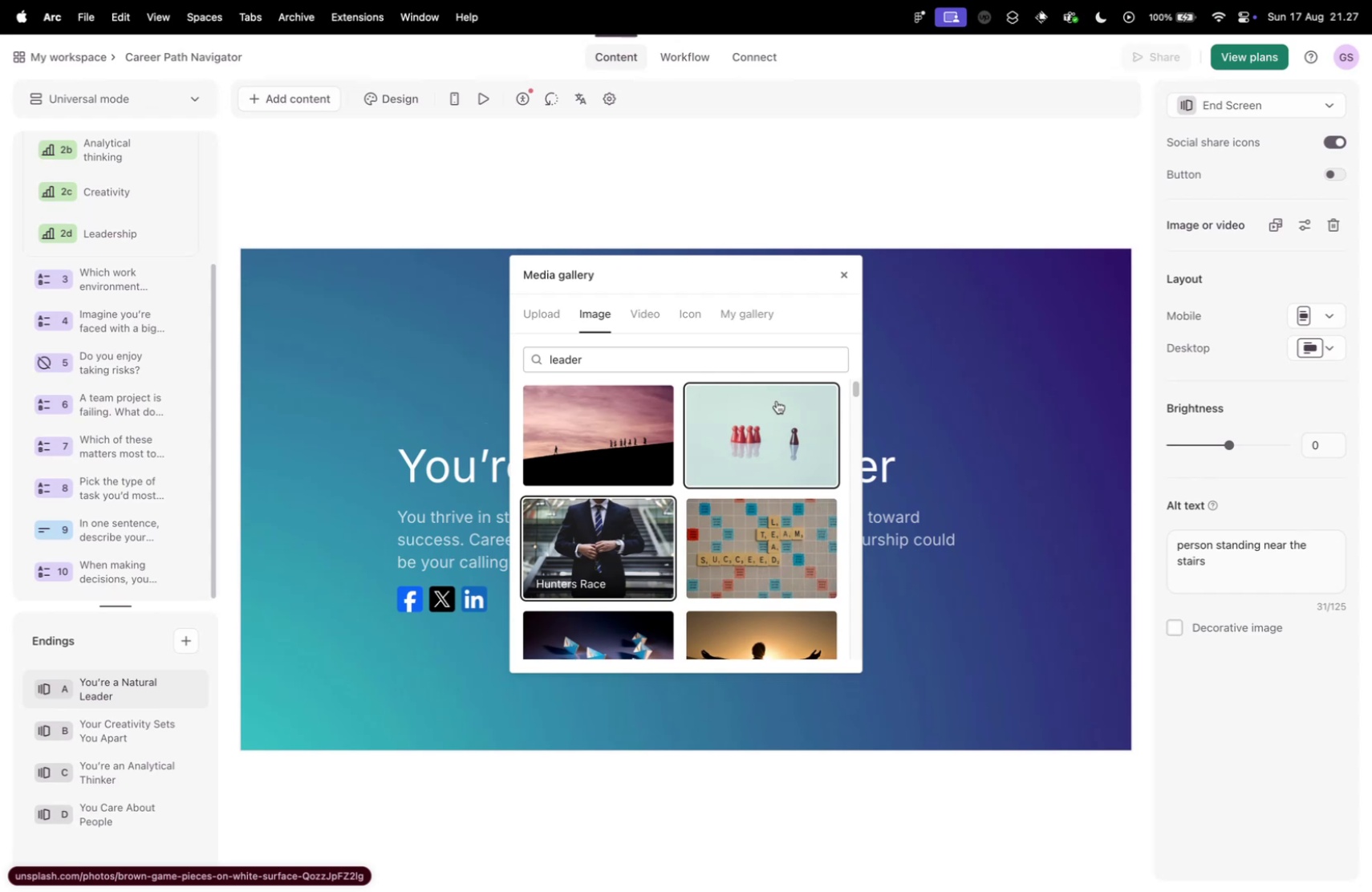 
wait(5.38)
 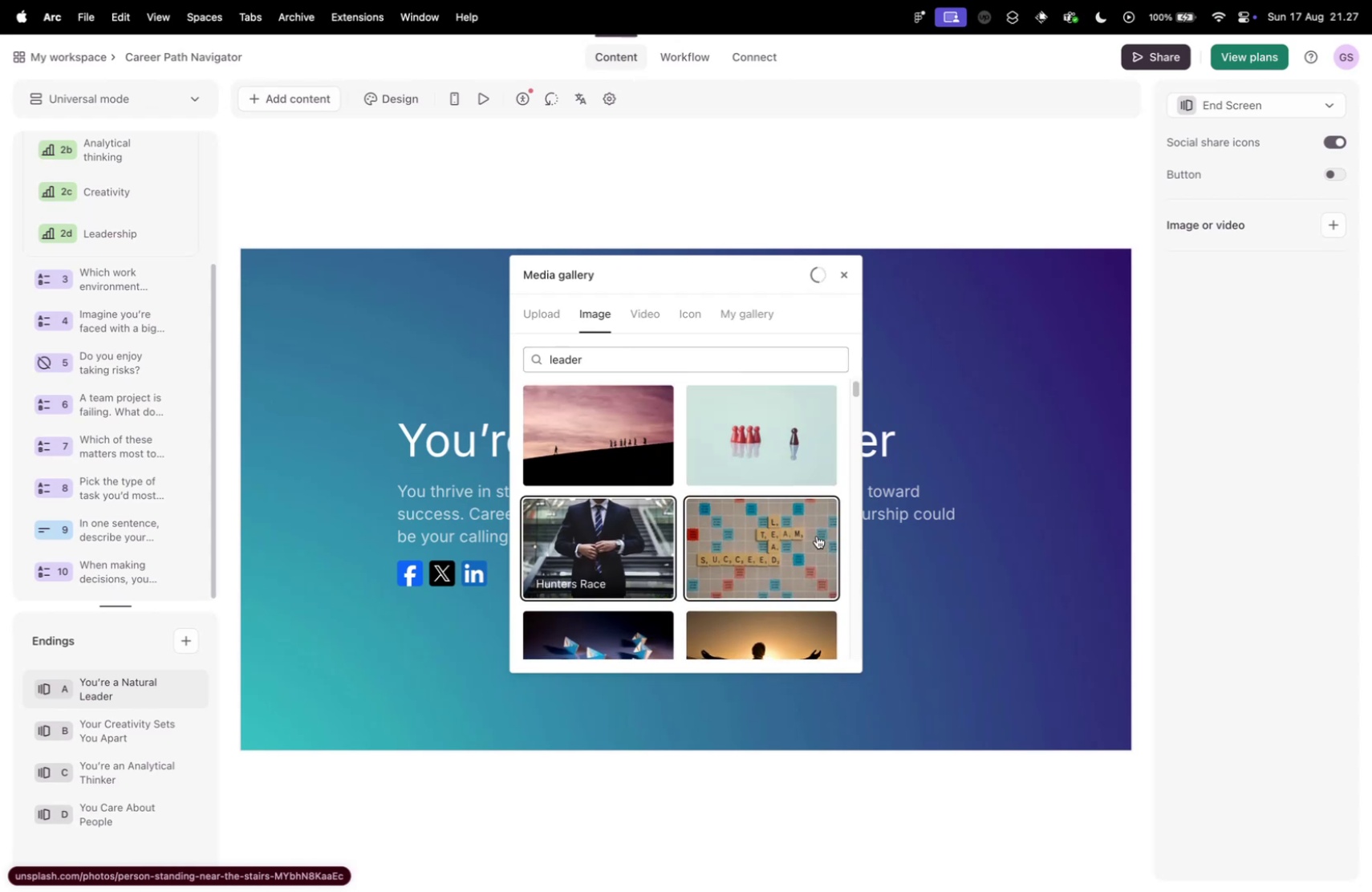 
left_click([840, 277])
 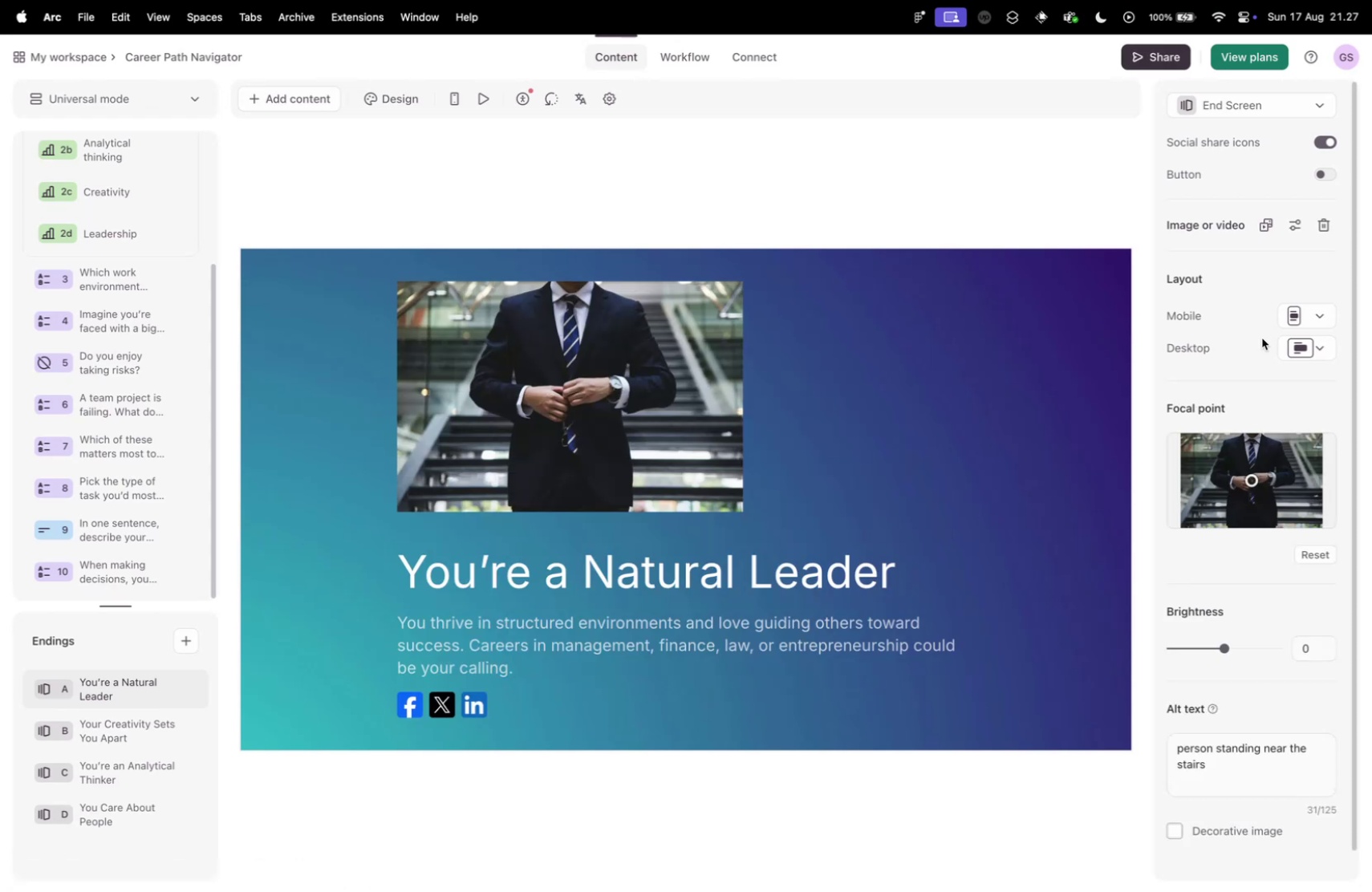 
left_click([1317, 347])
 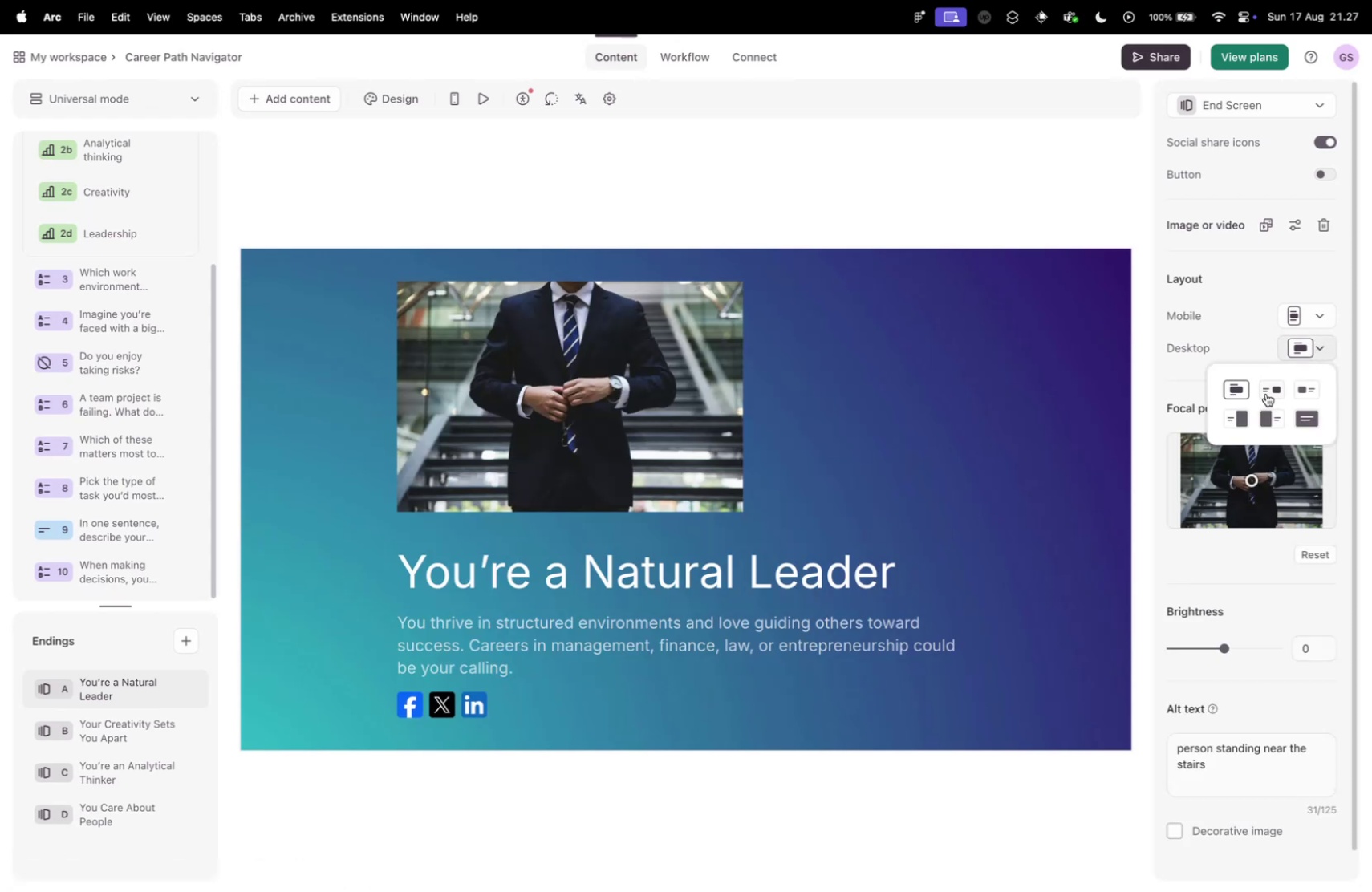 
left_click([1267, 391])
 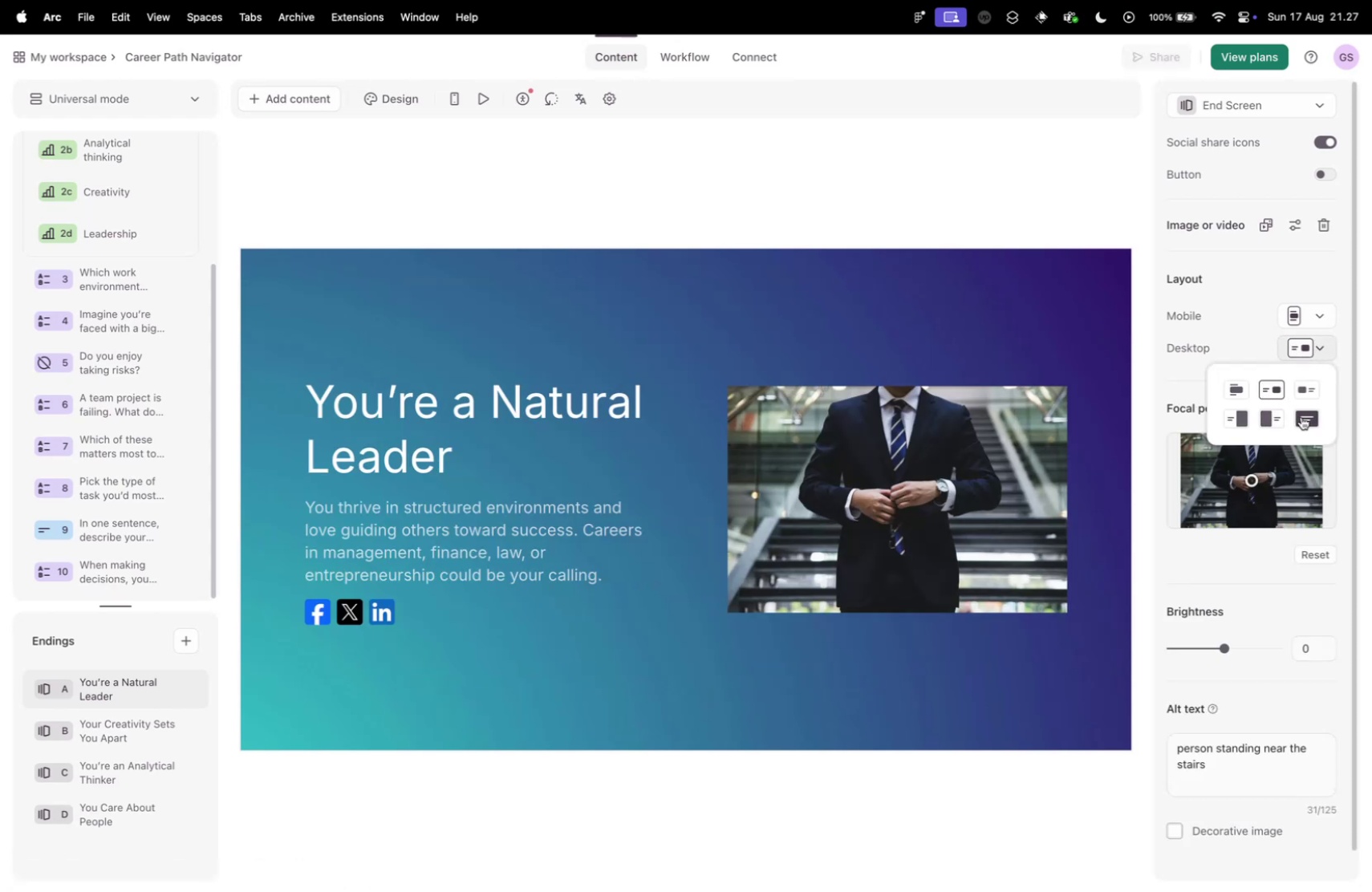 
left_click([1305, 390])
 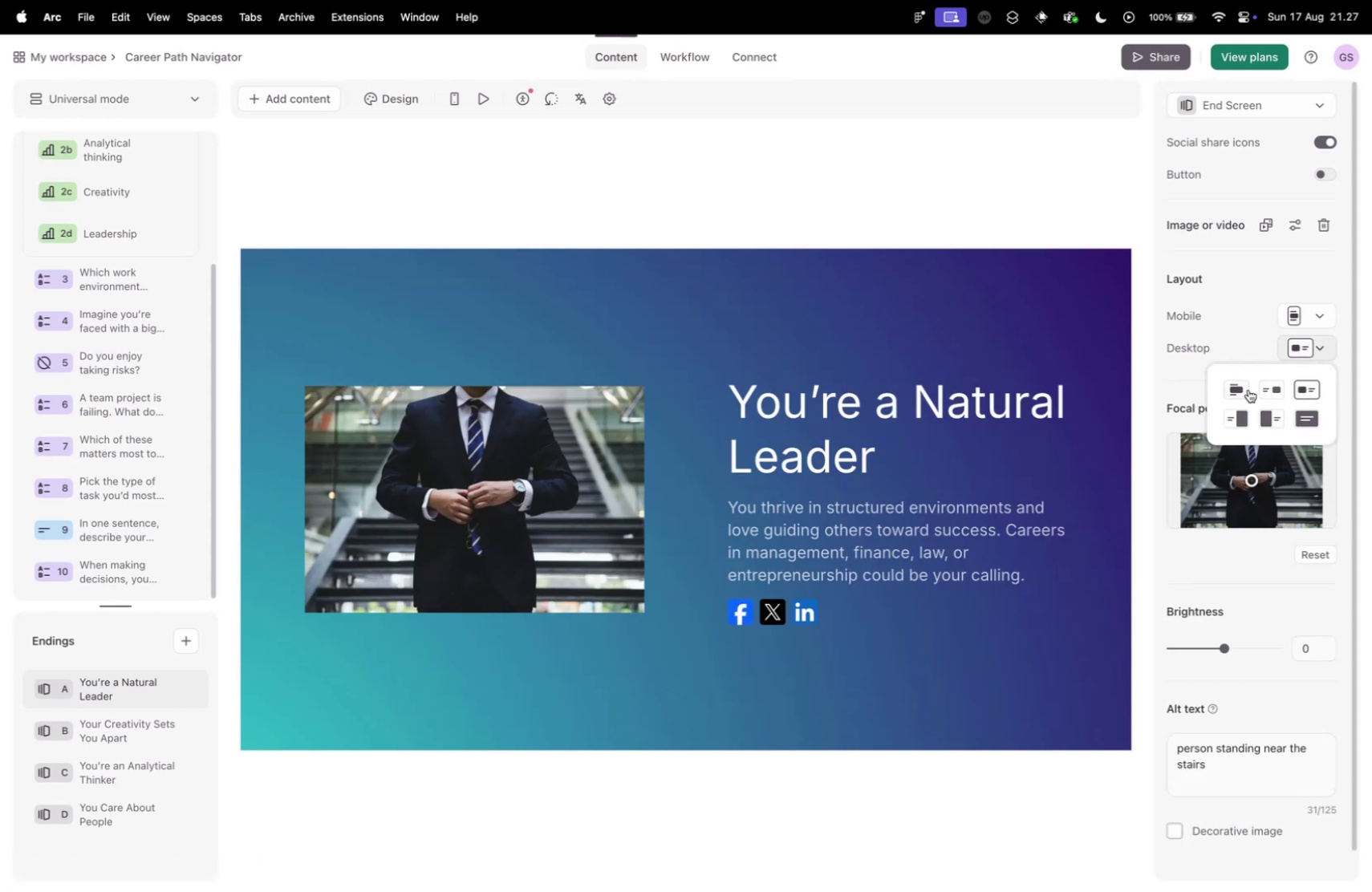 
left_click([1276, 389])
 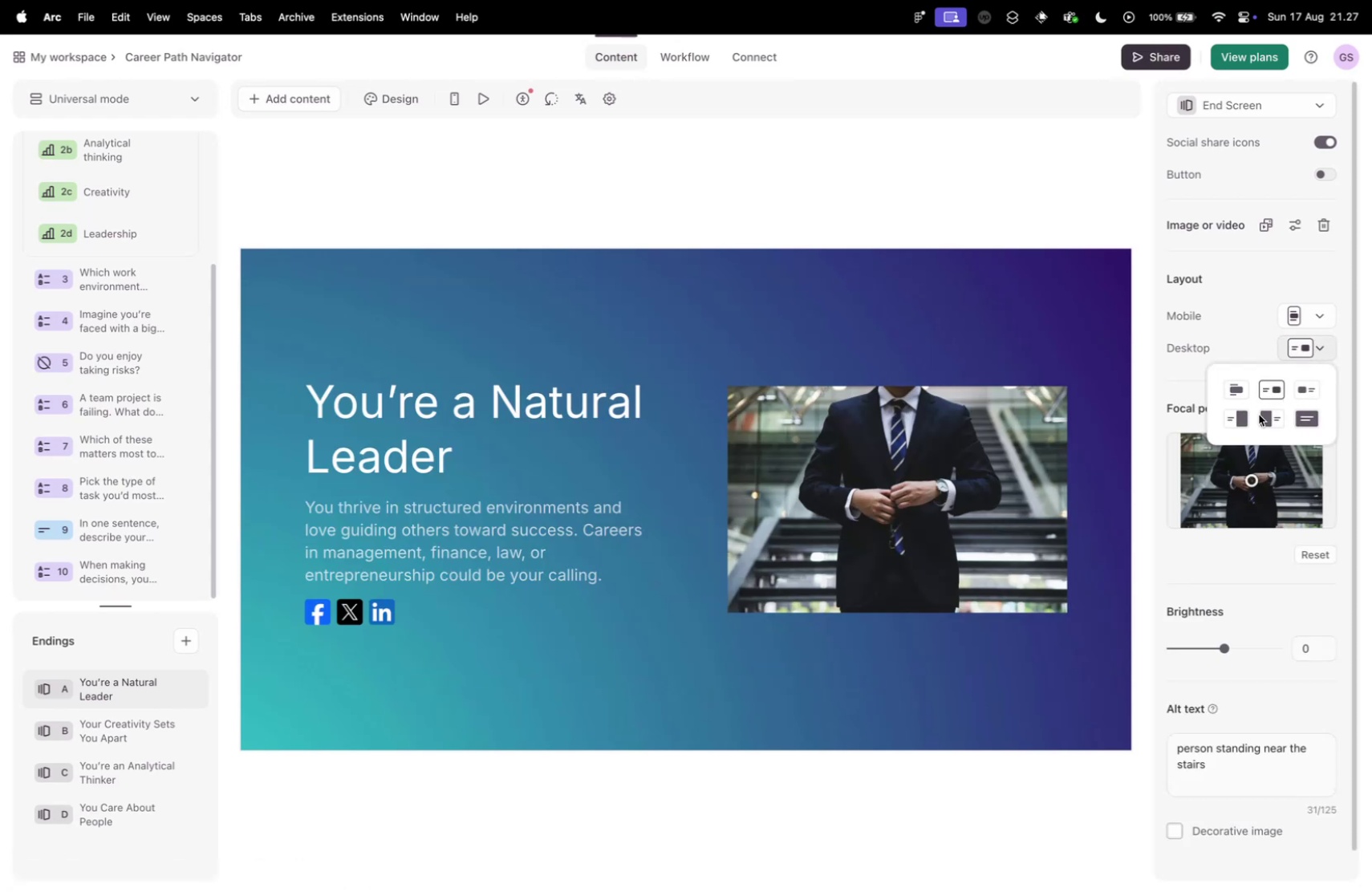 
left_click([1233, 419])
 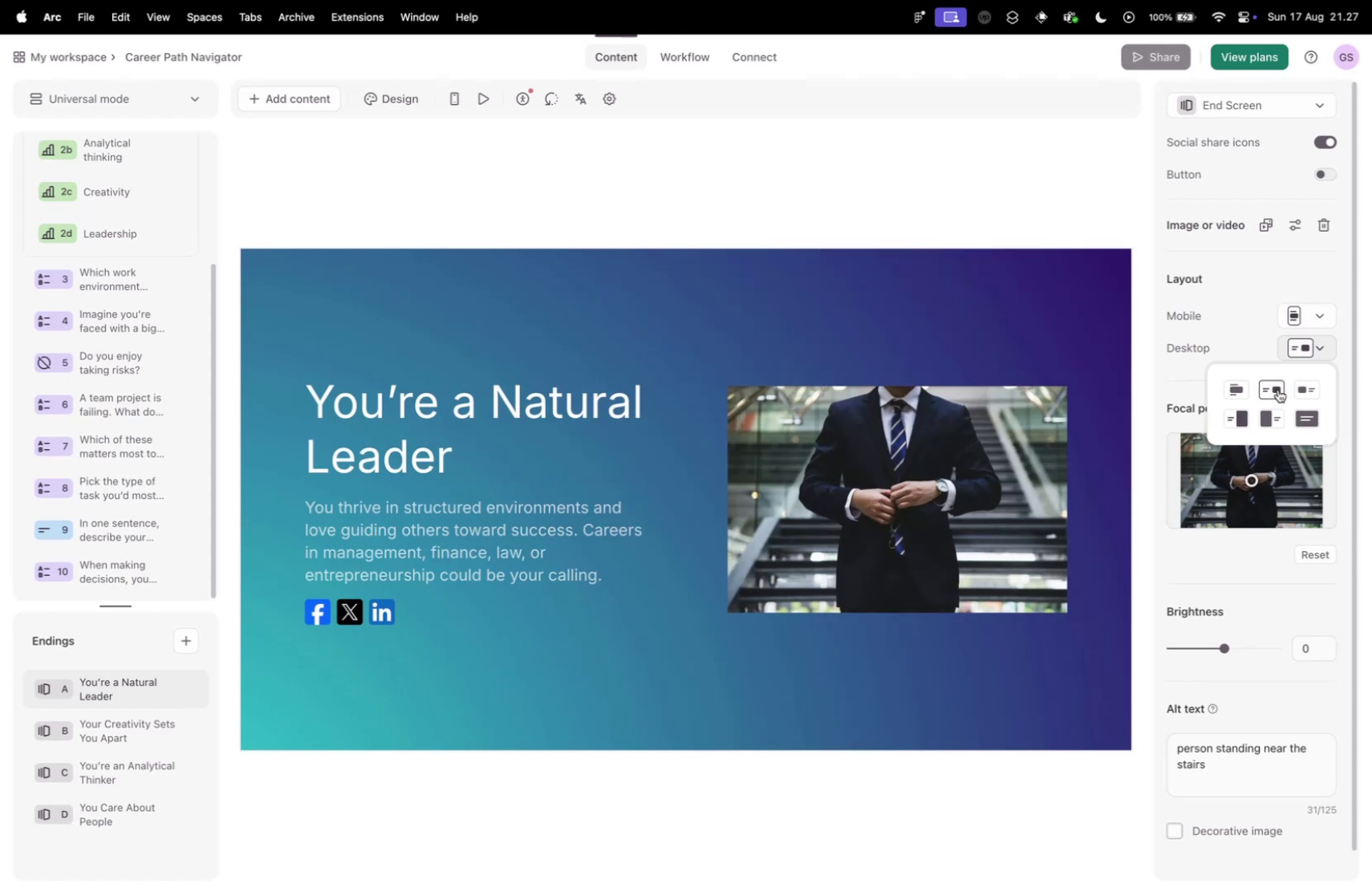 
wait(10.99)
 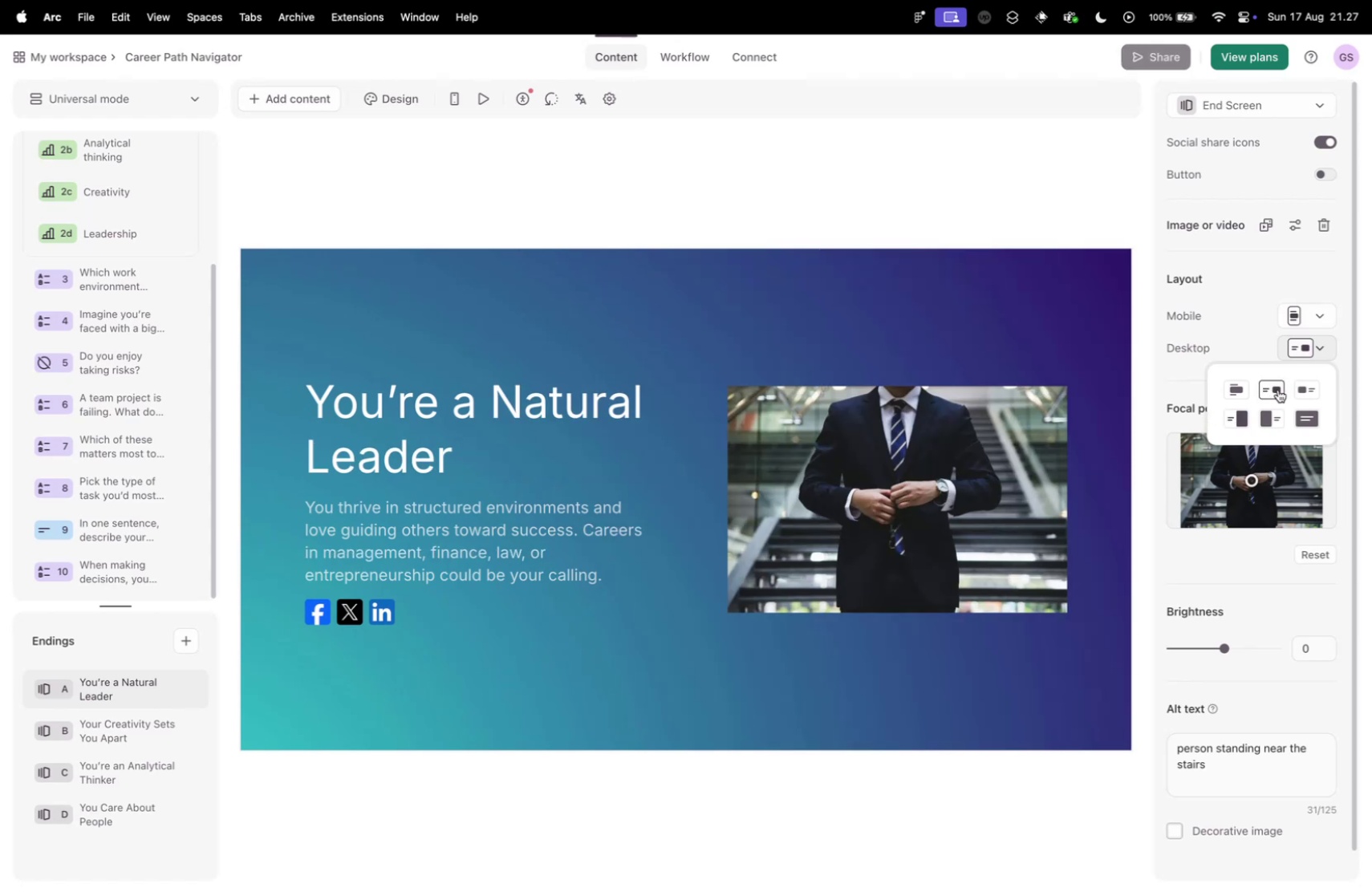 
left_click([1185, 383])
 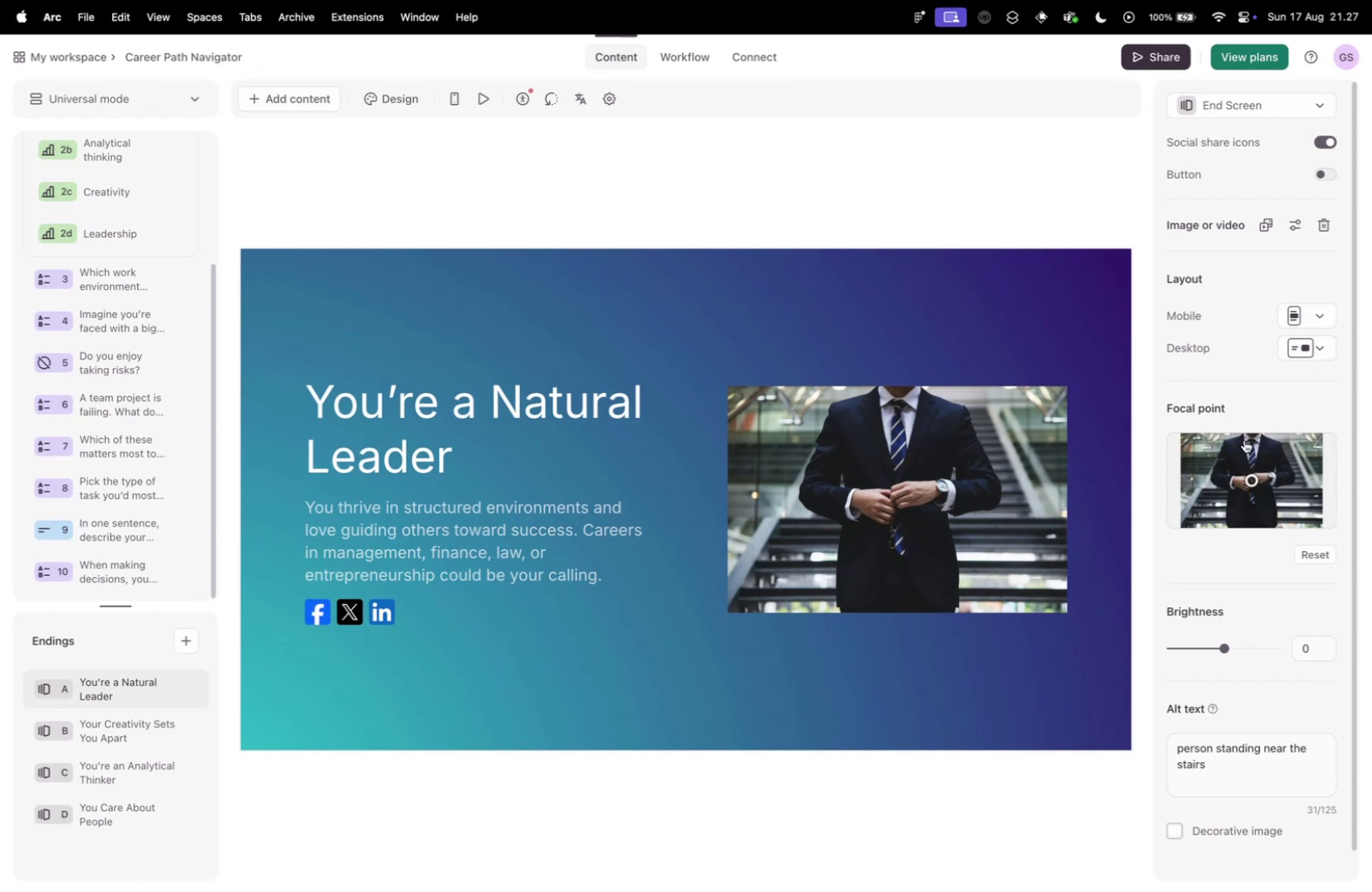 
left_click([1297, 349])
 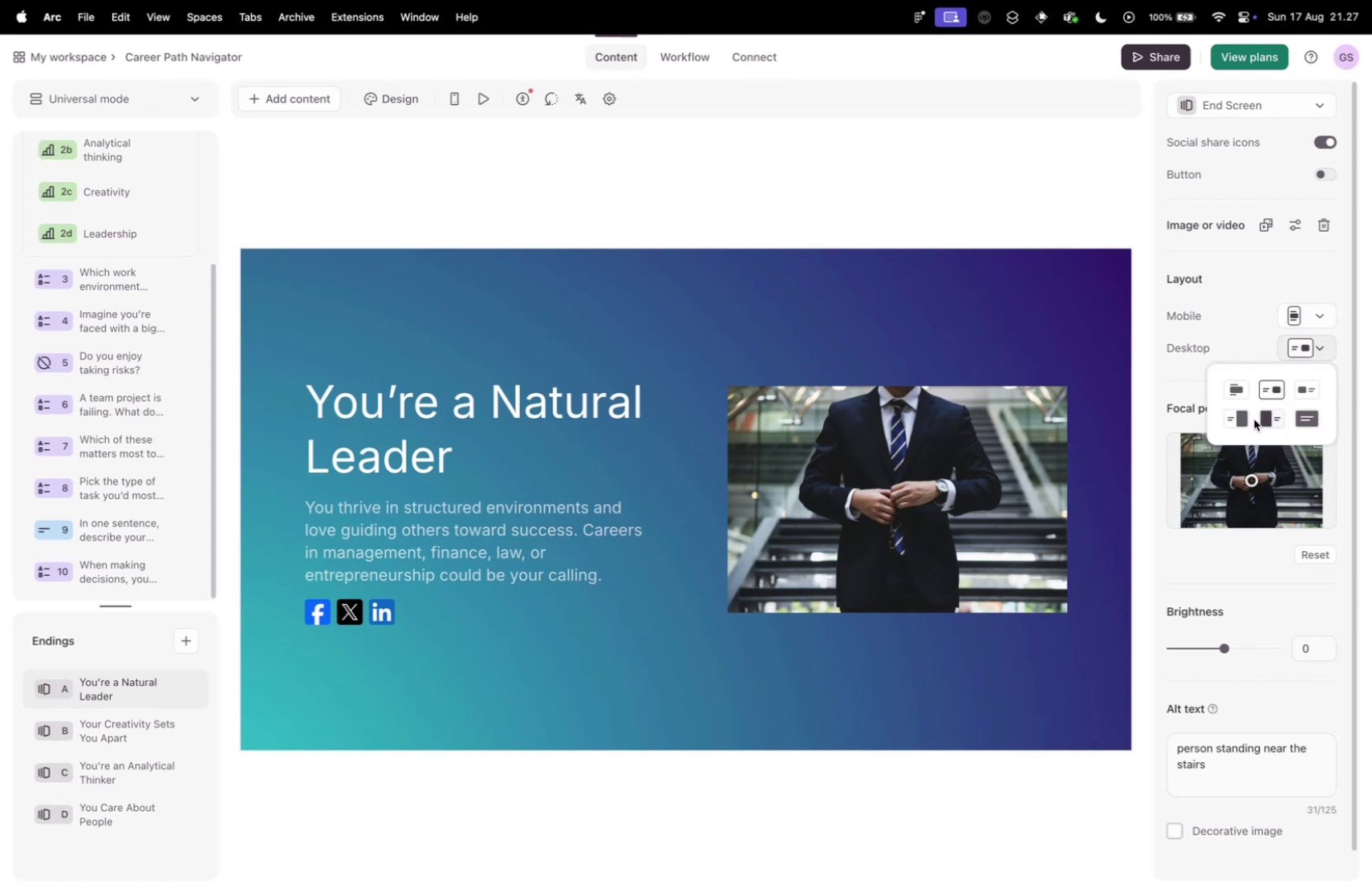 
left_click([1242, 415])
 